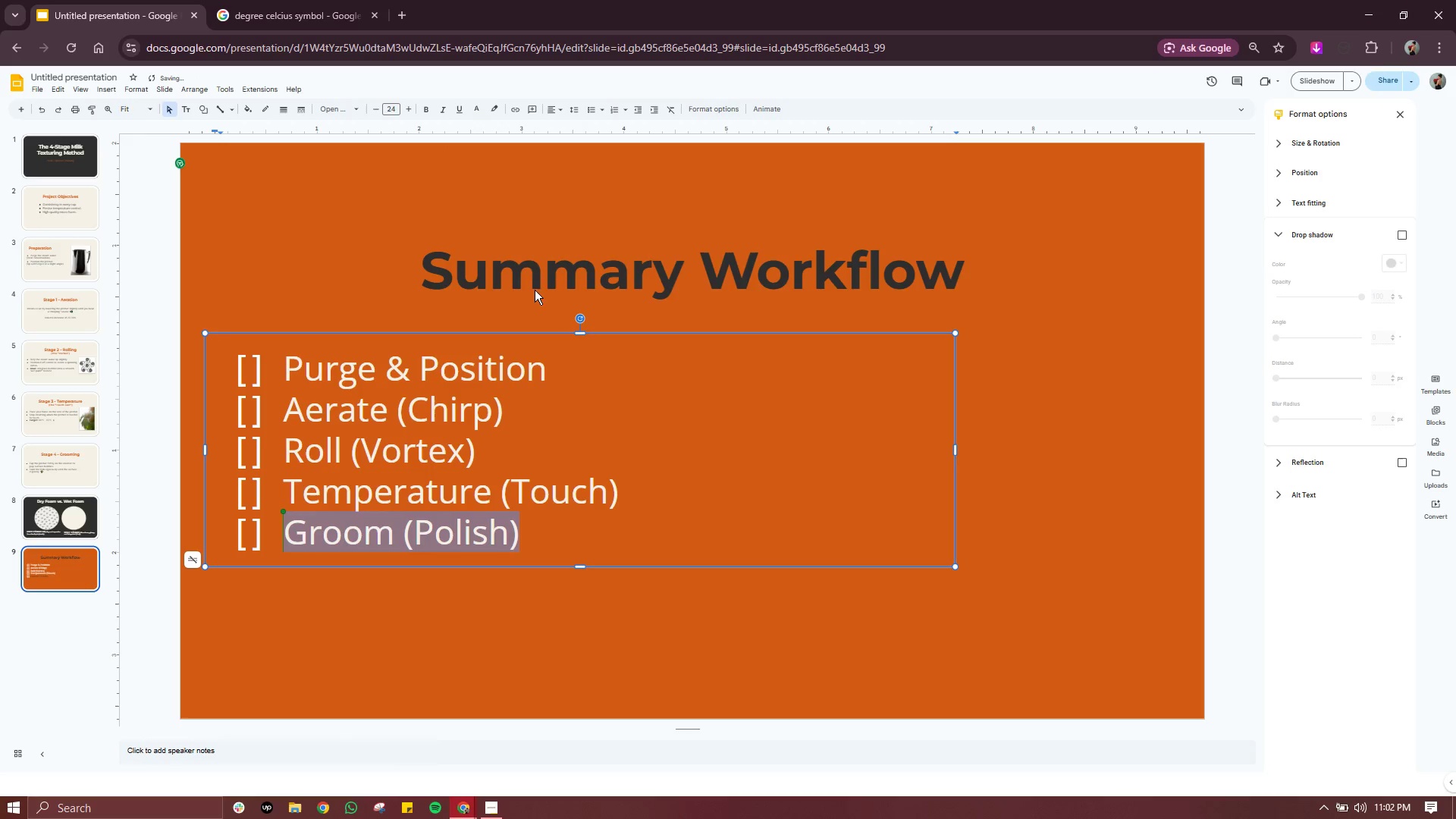 
double_click([652, 501])
 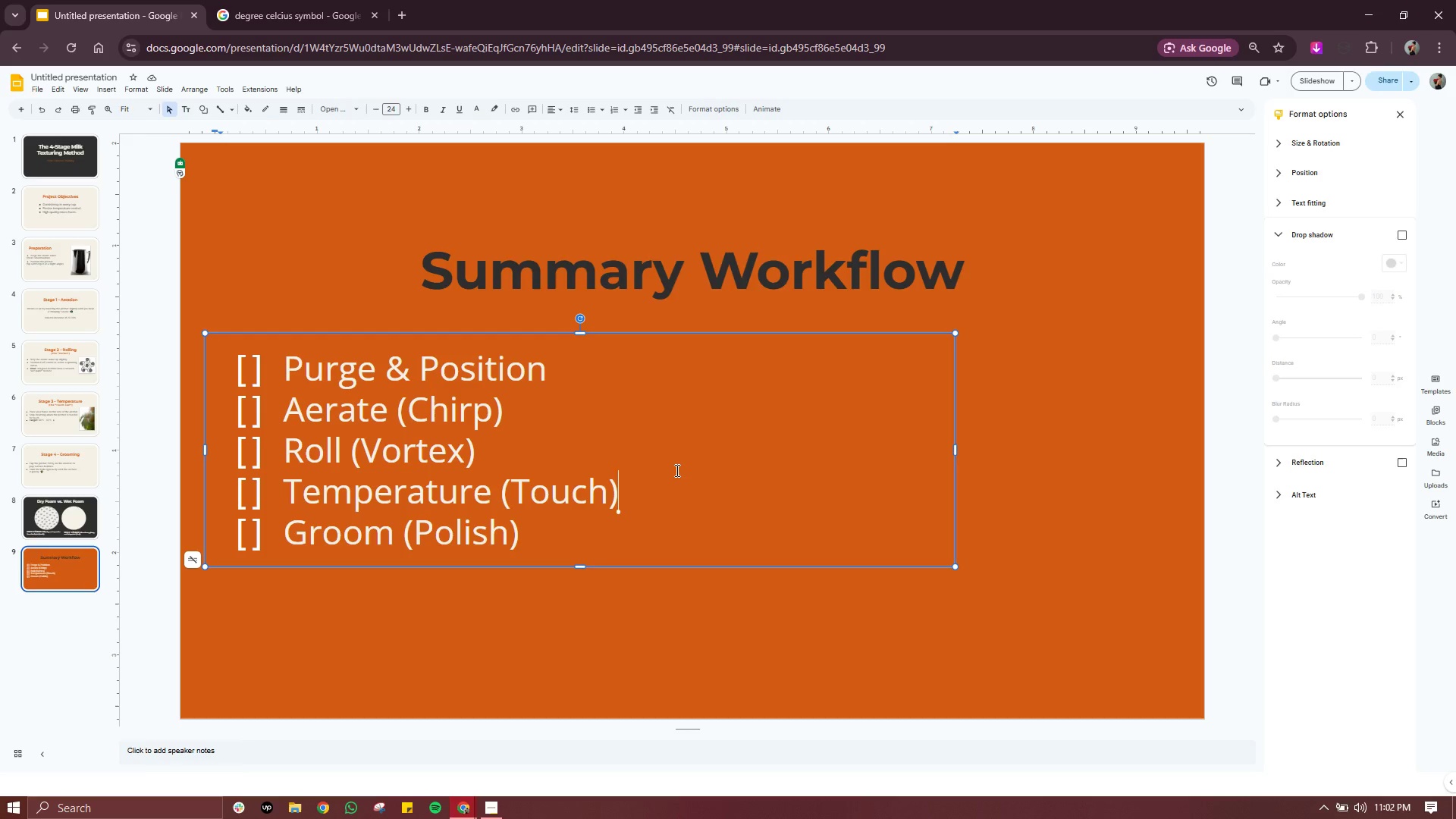 
wait(16.38)
 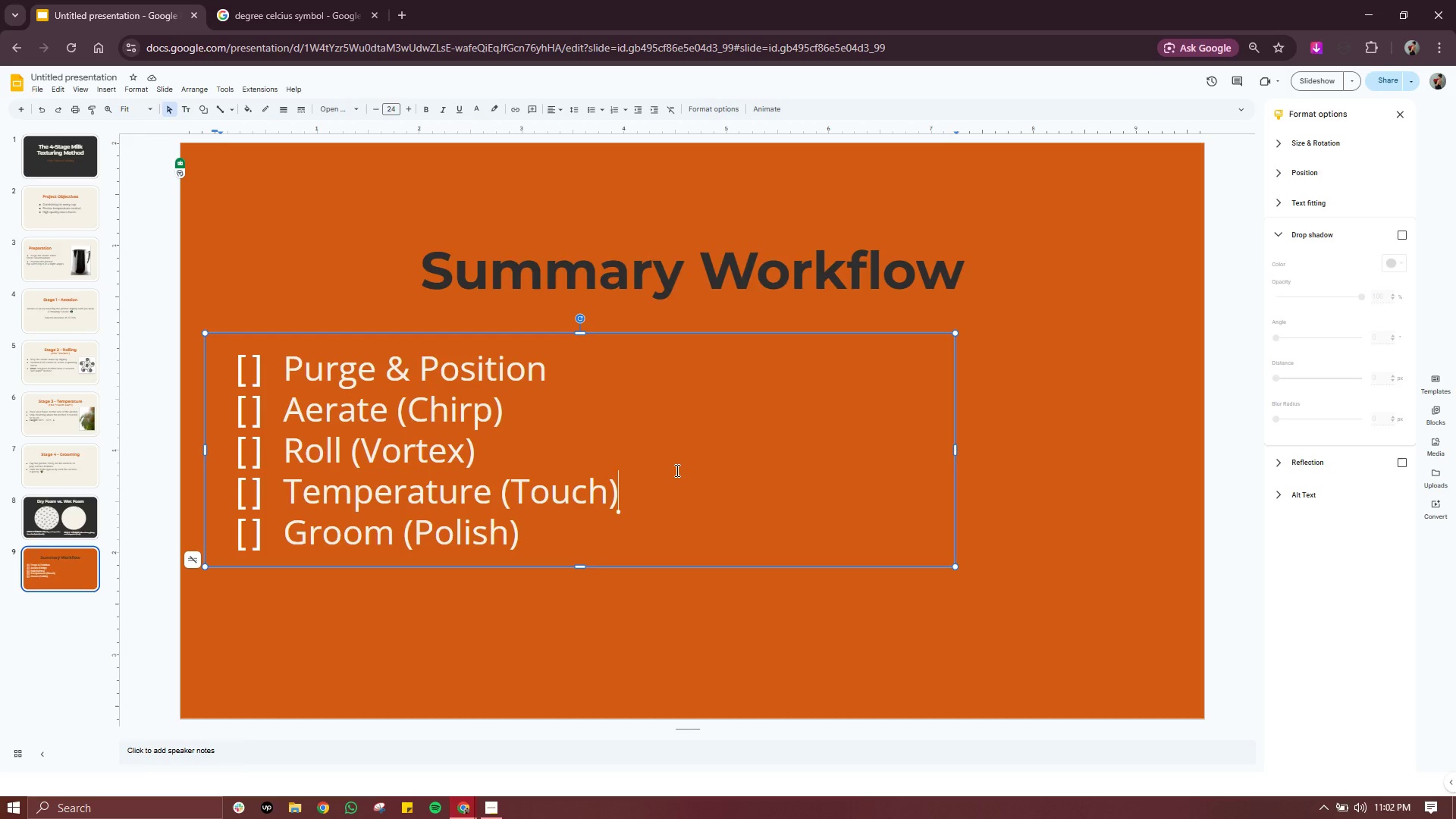 
left_click_drag(start_coordinate=[561, 548], to_coordinate=[179, 360])
 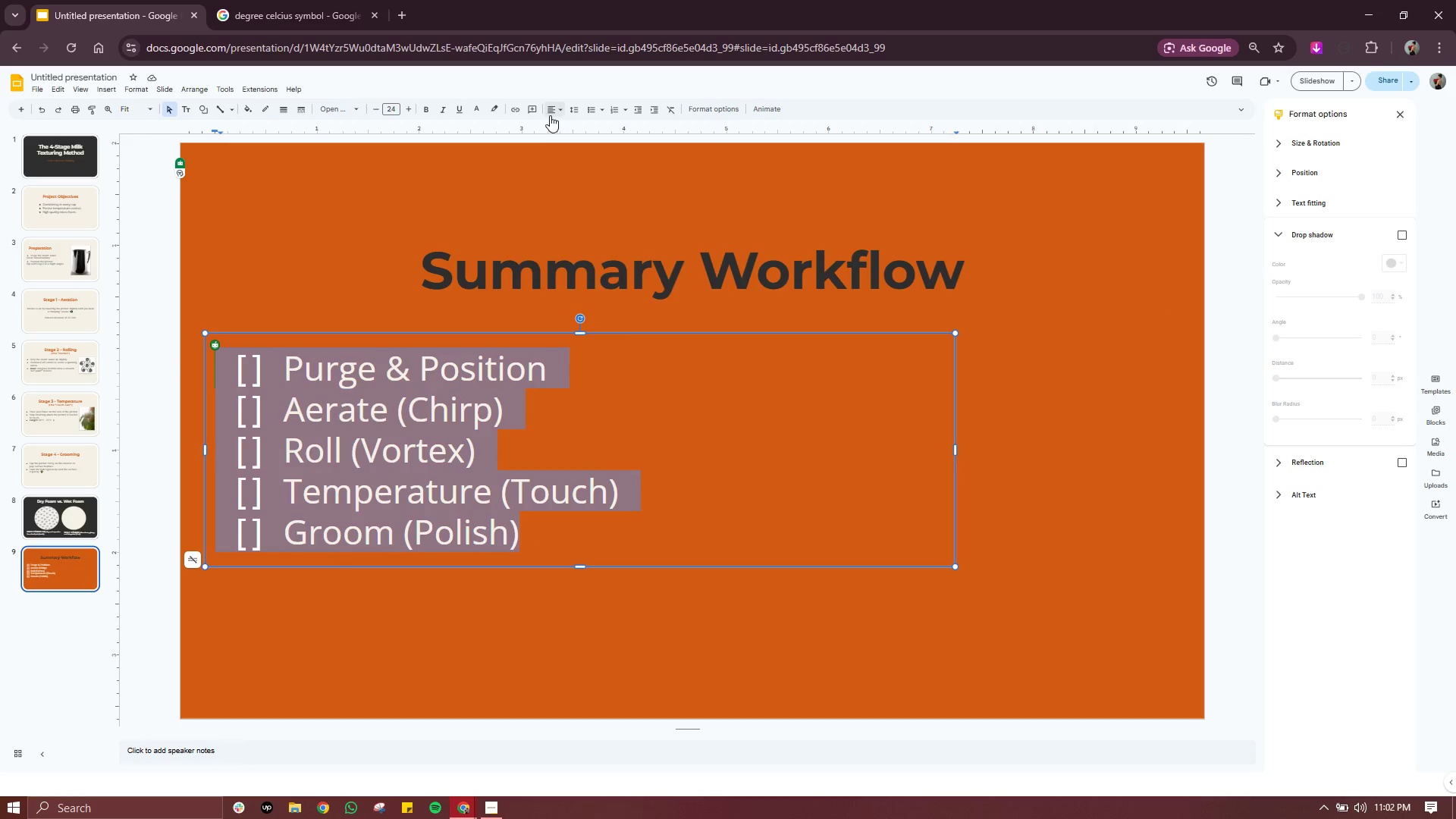 
left_click([552, 110])
 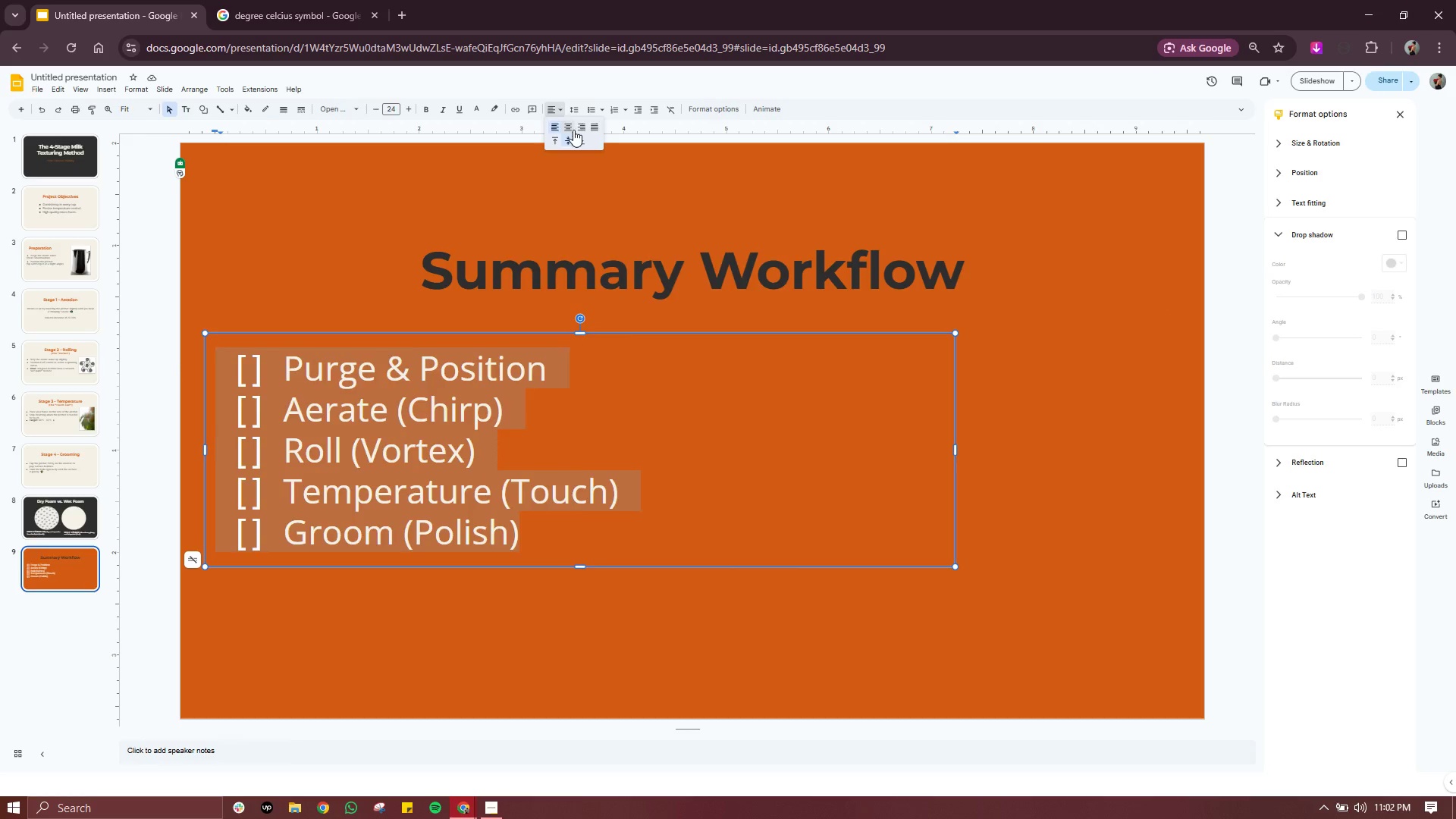 
left_click([573, 130])
 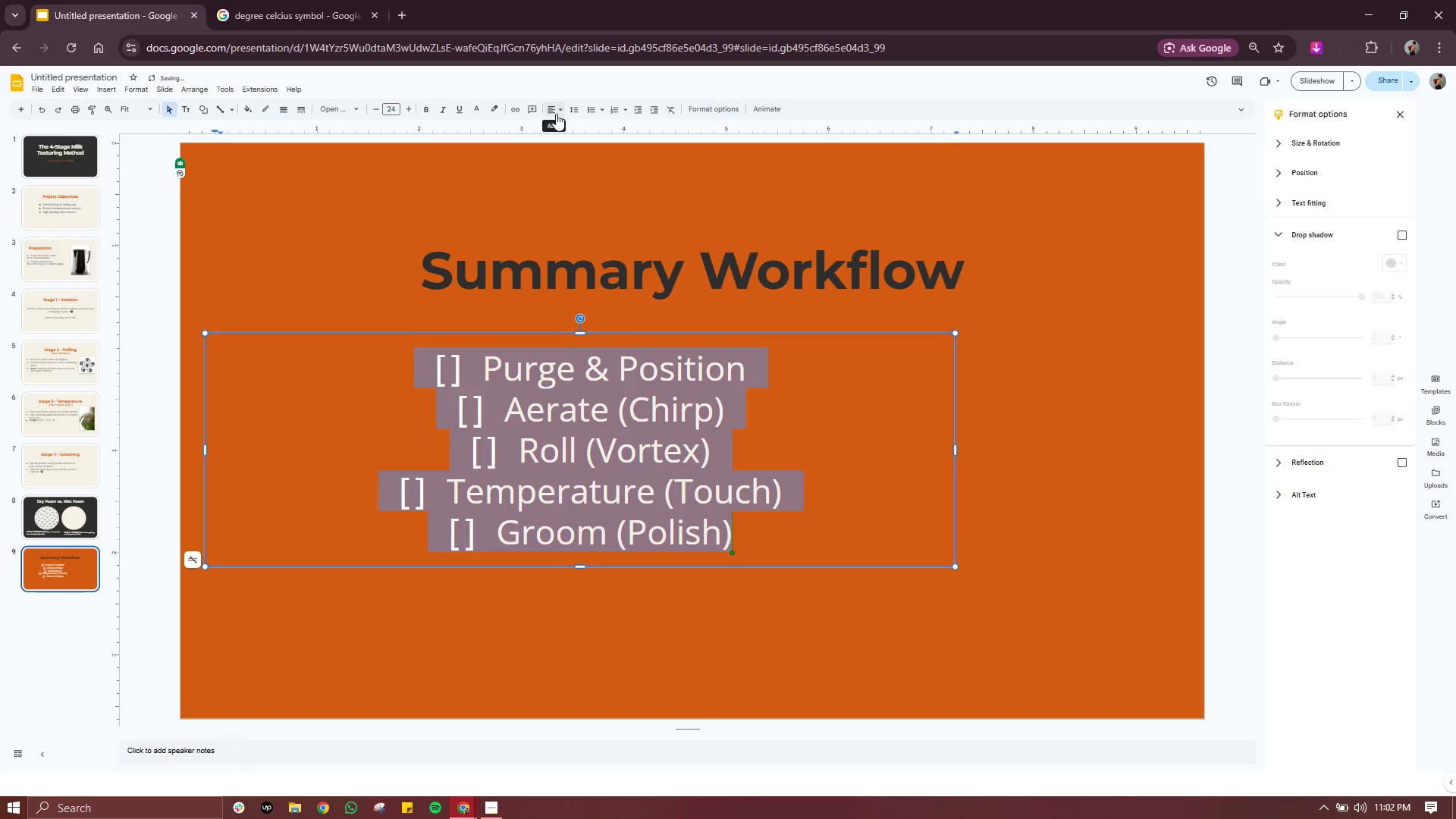 
left_click([560, 111])
 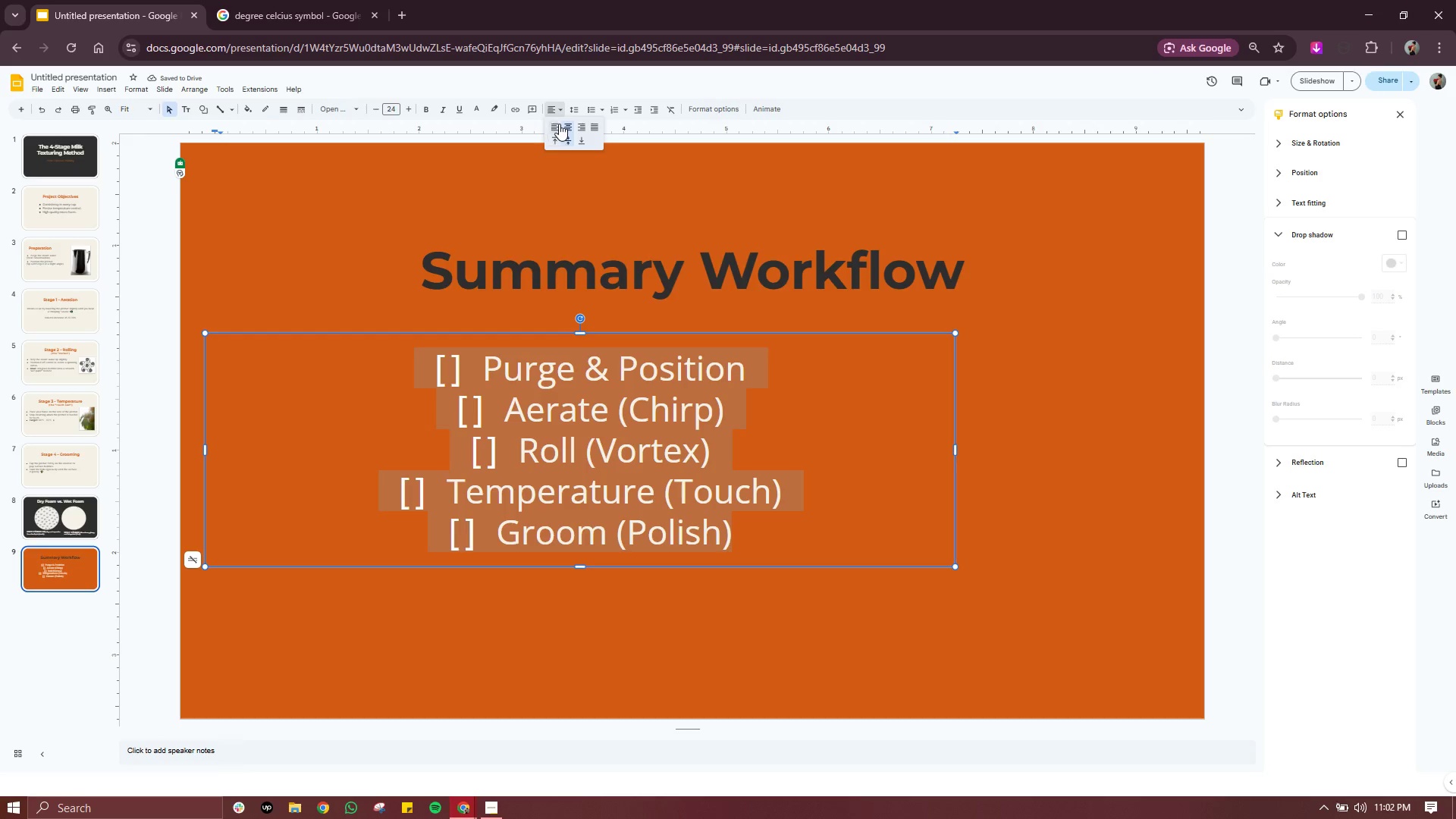 
left_click([559, 124])
 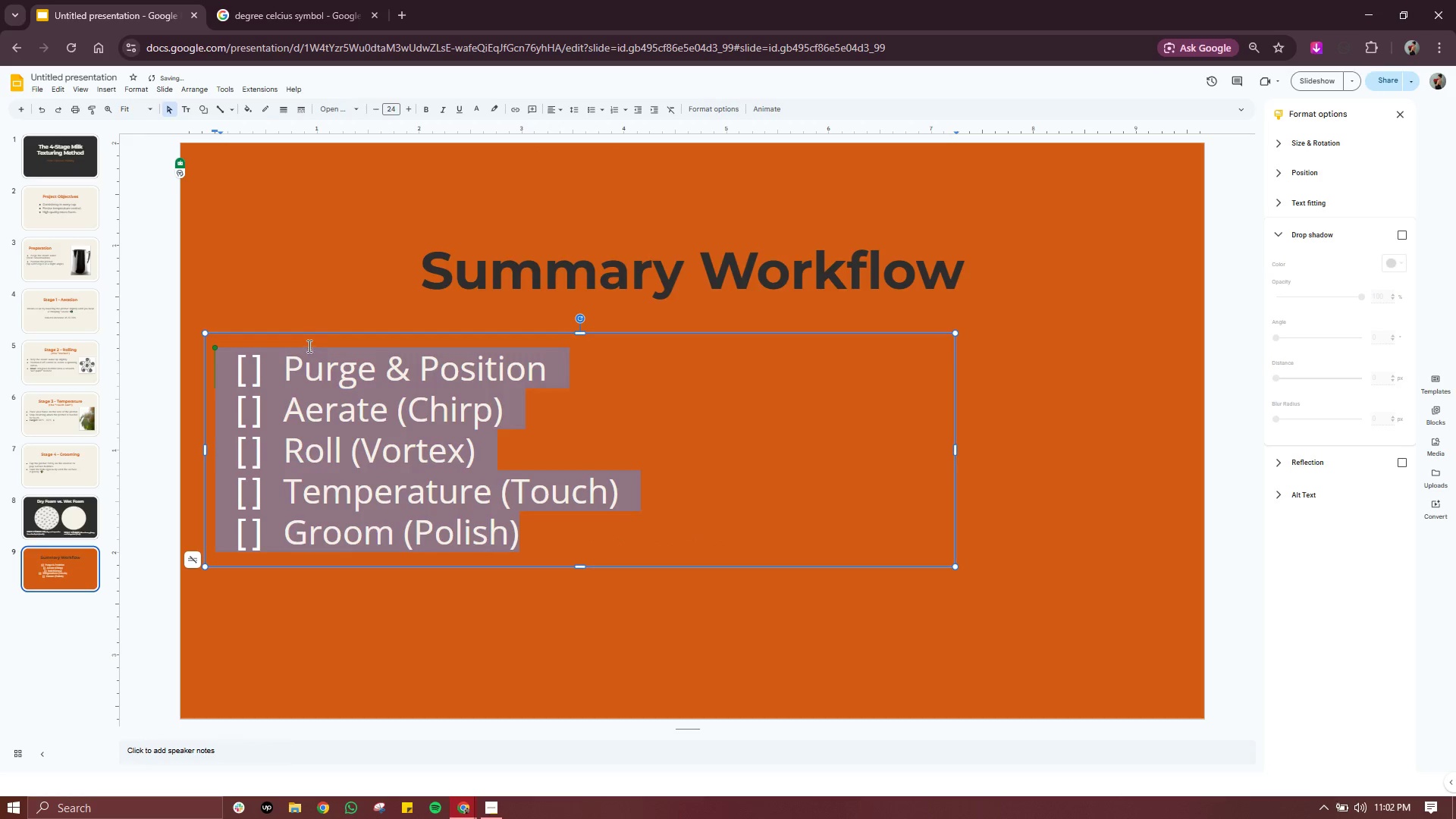 
left_click([308, 346])
 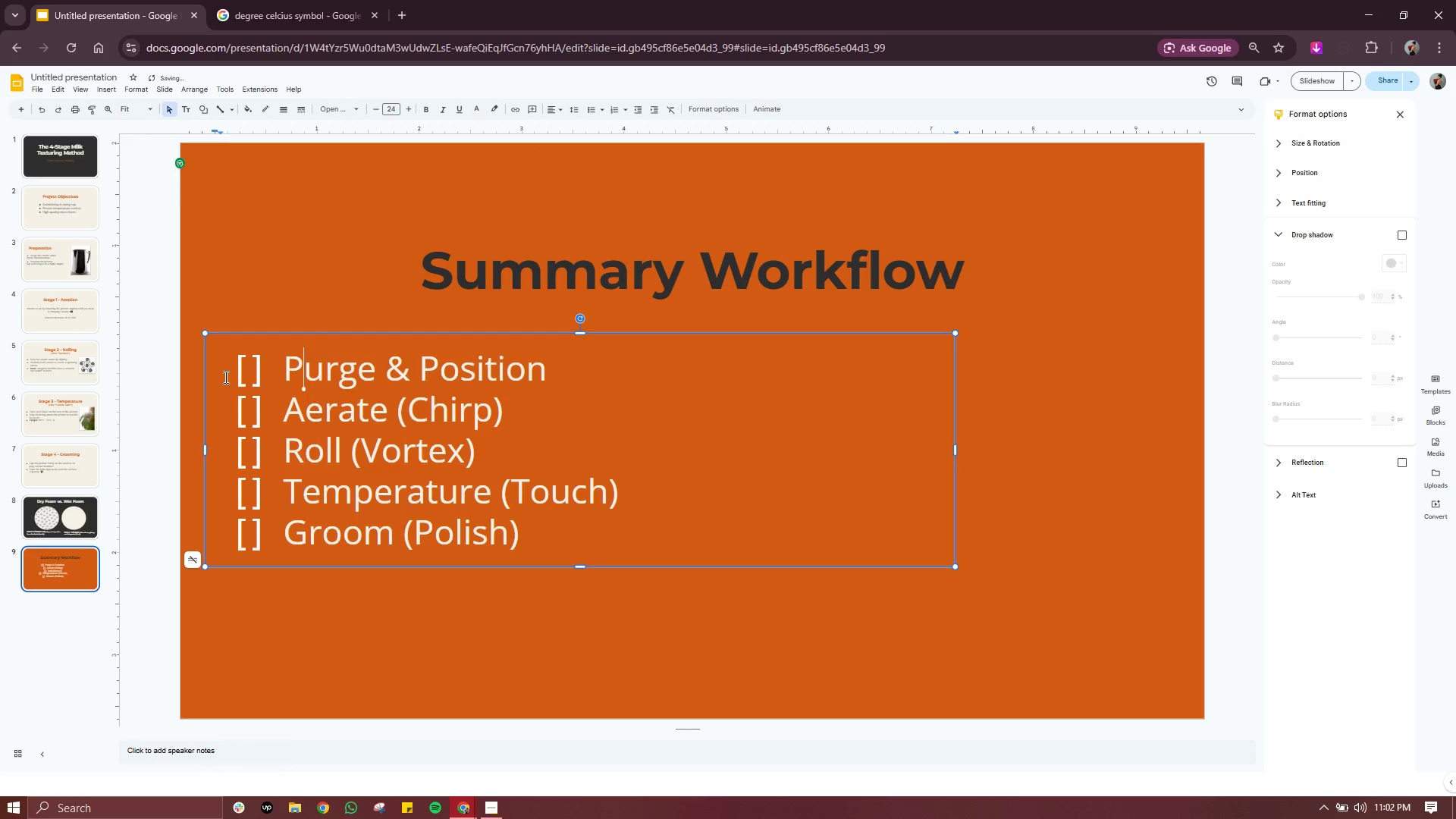 
left_click([224, 377])
 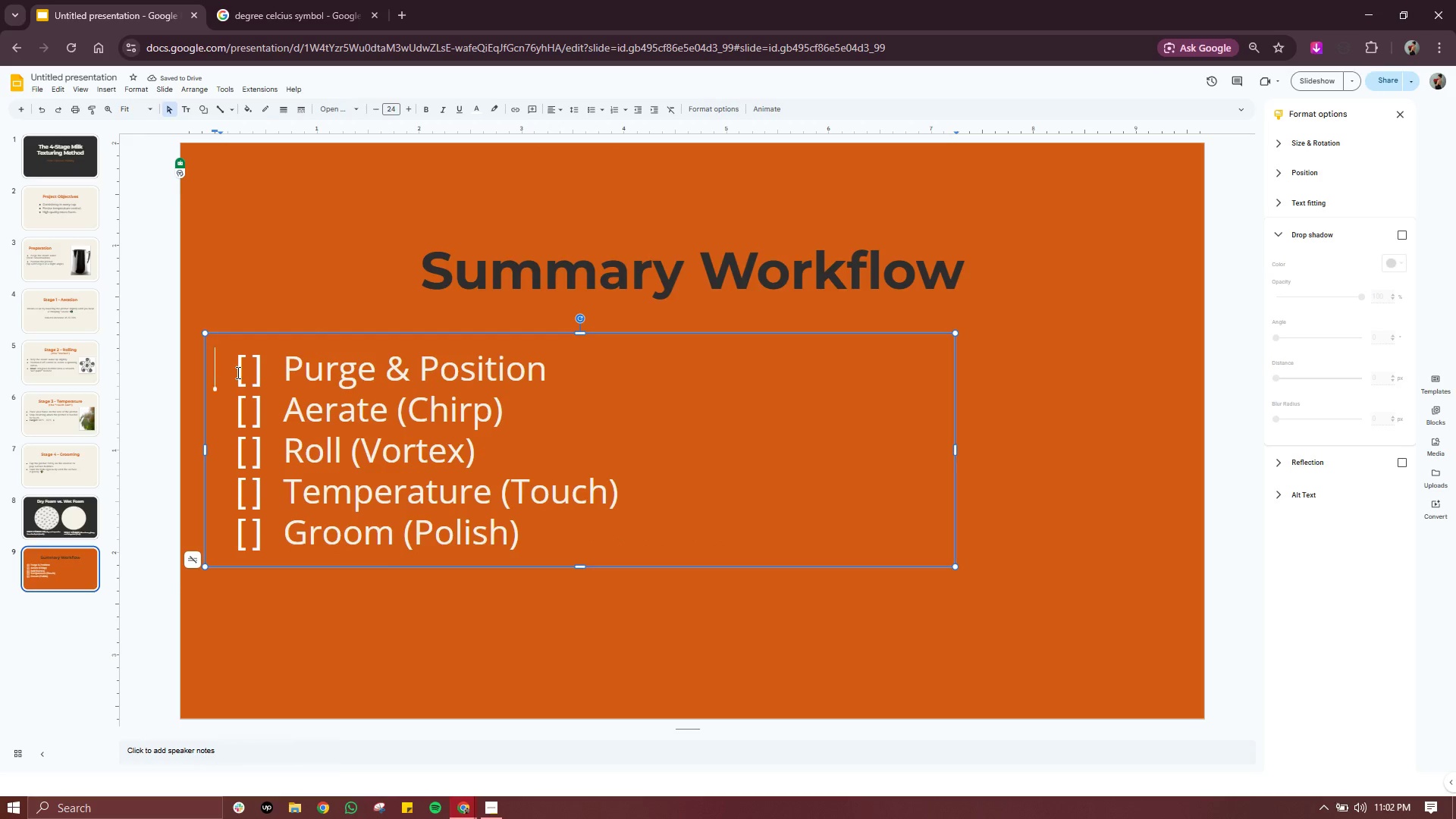 
key(Tab)
 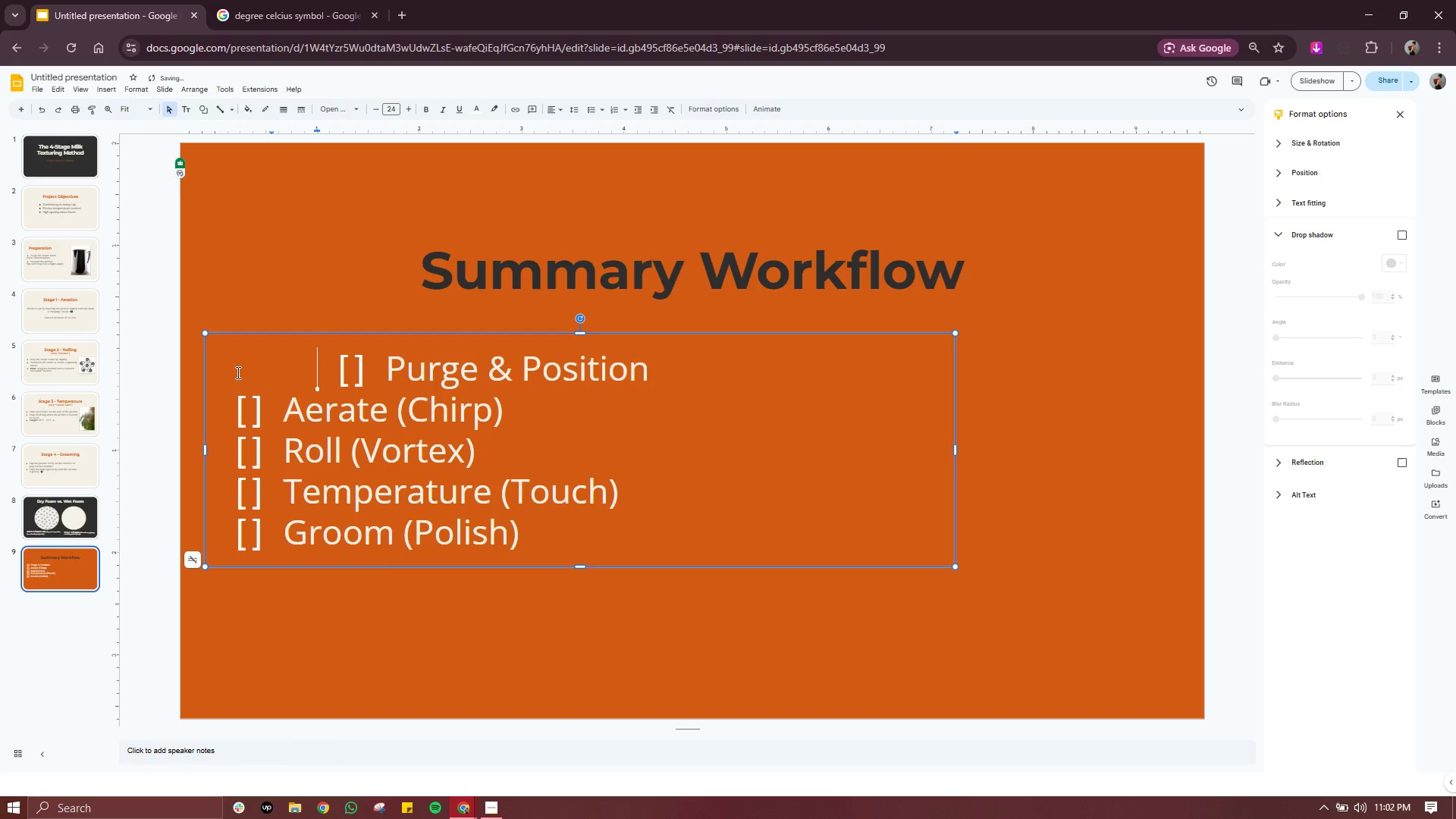 
key(Tab)
 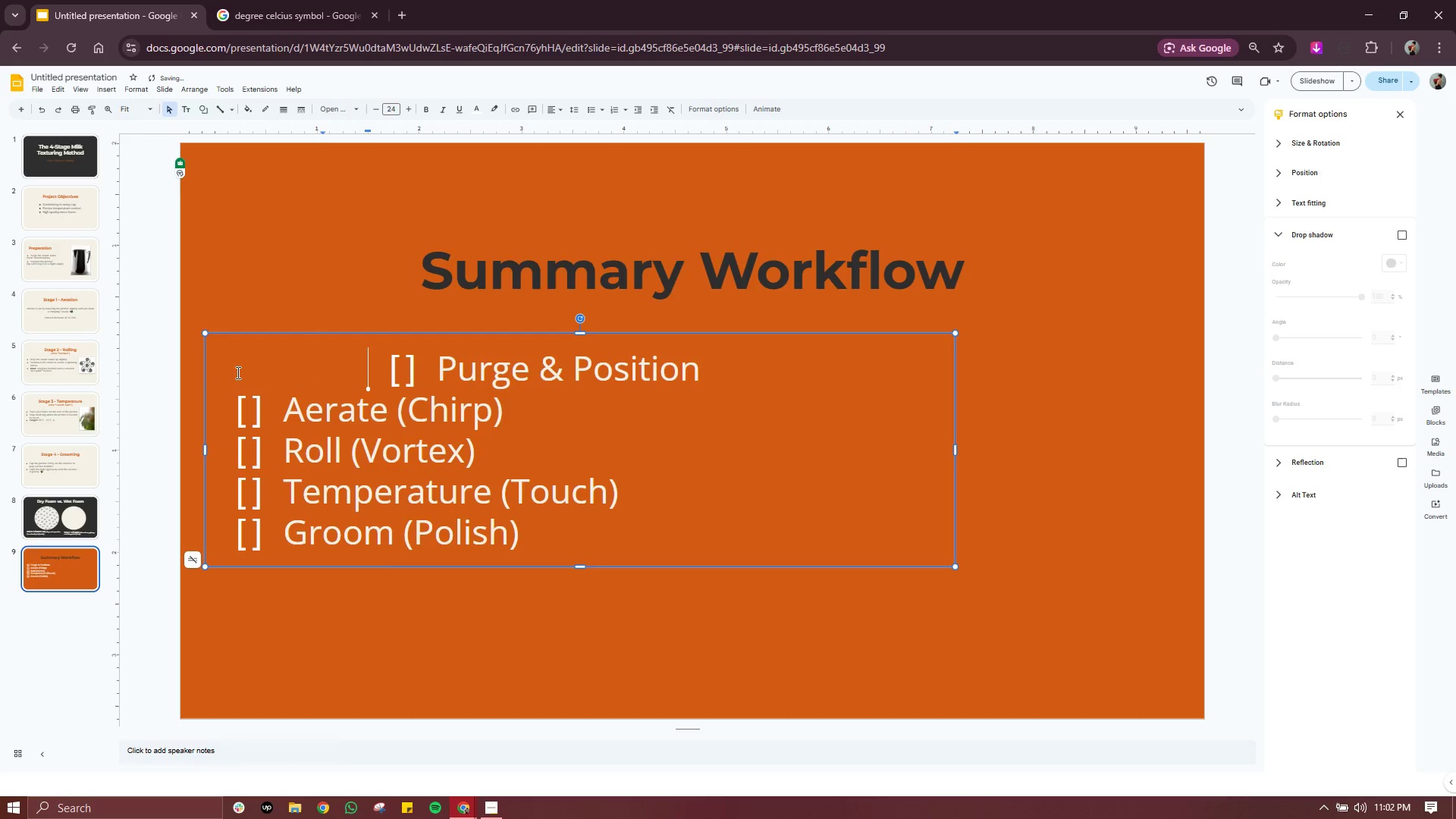 
key(Tab)
 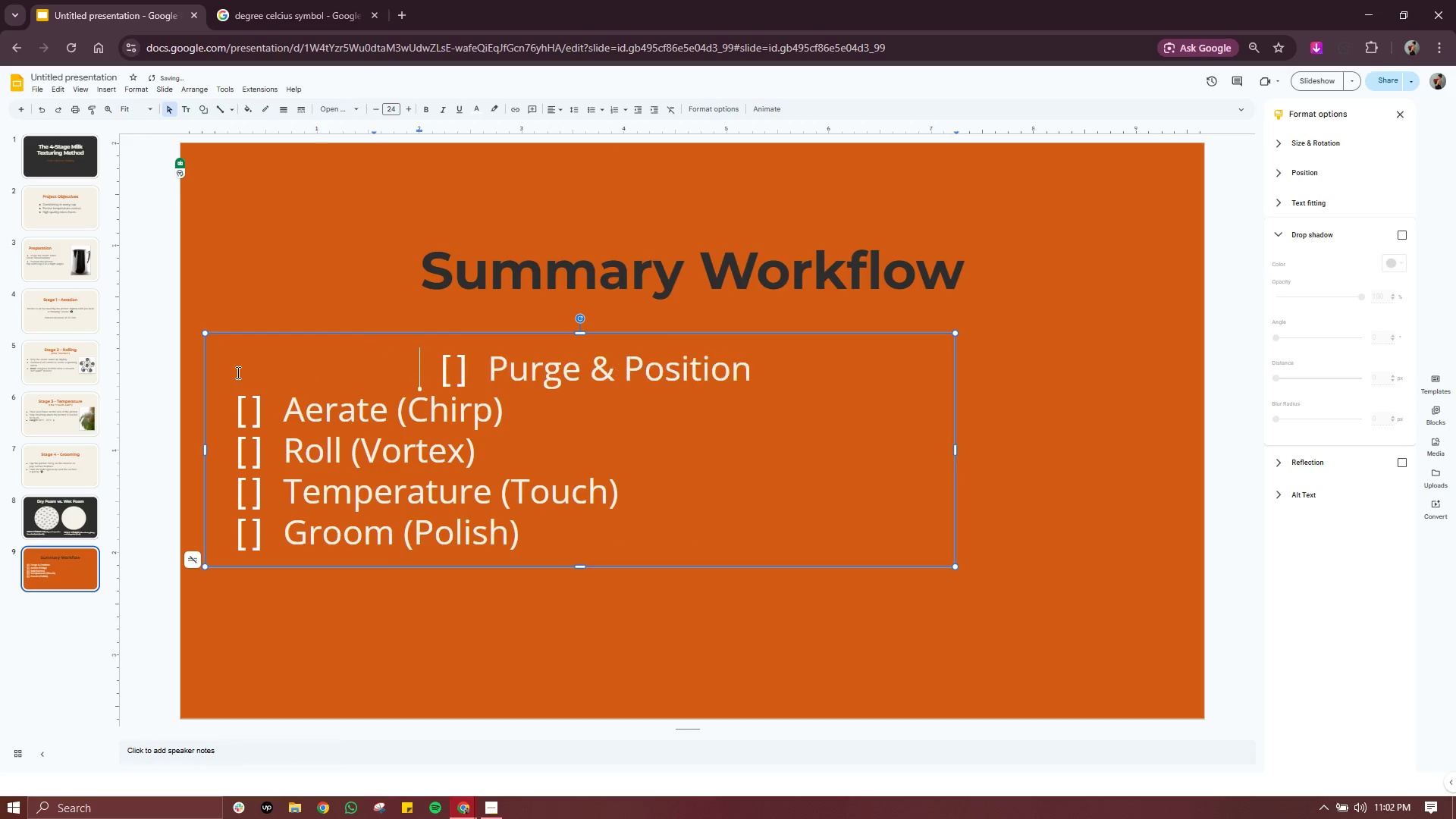 
key(Tab)
 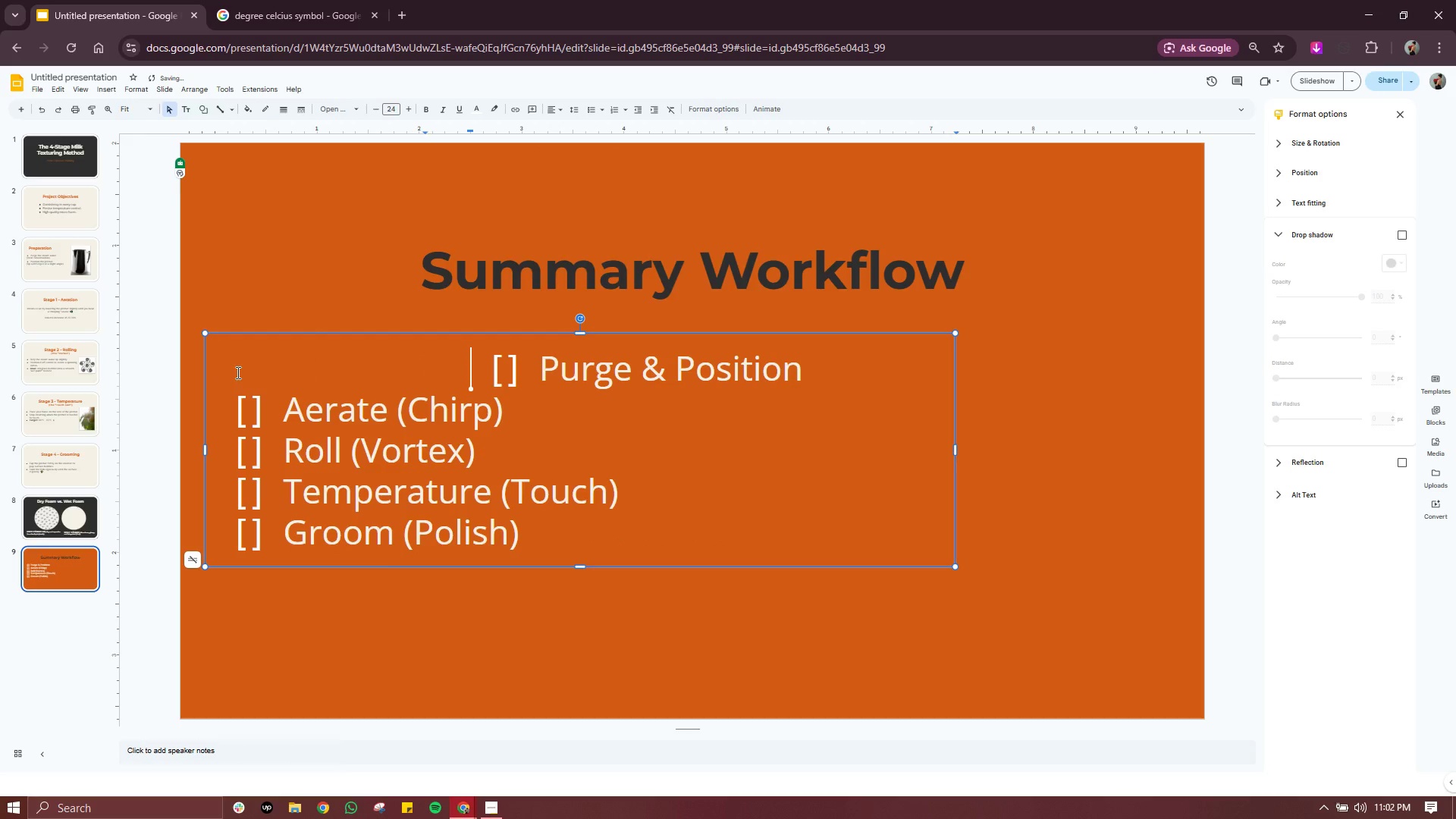 
key(Tab)
 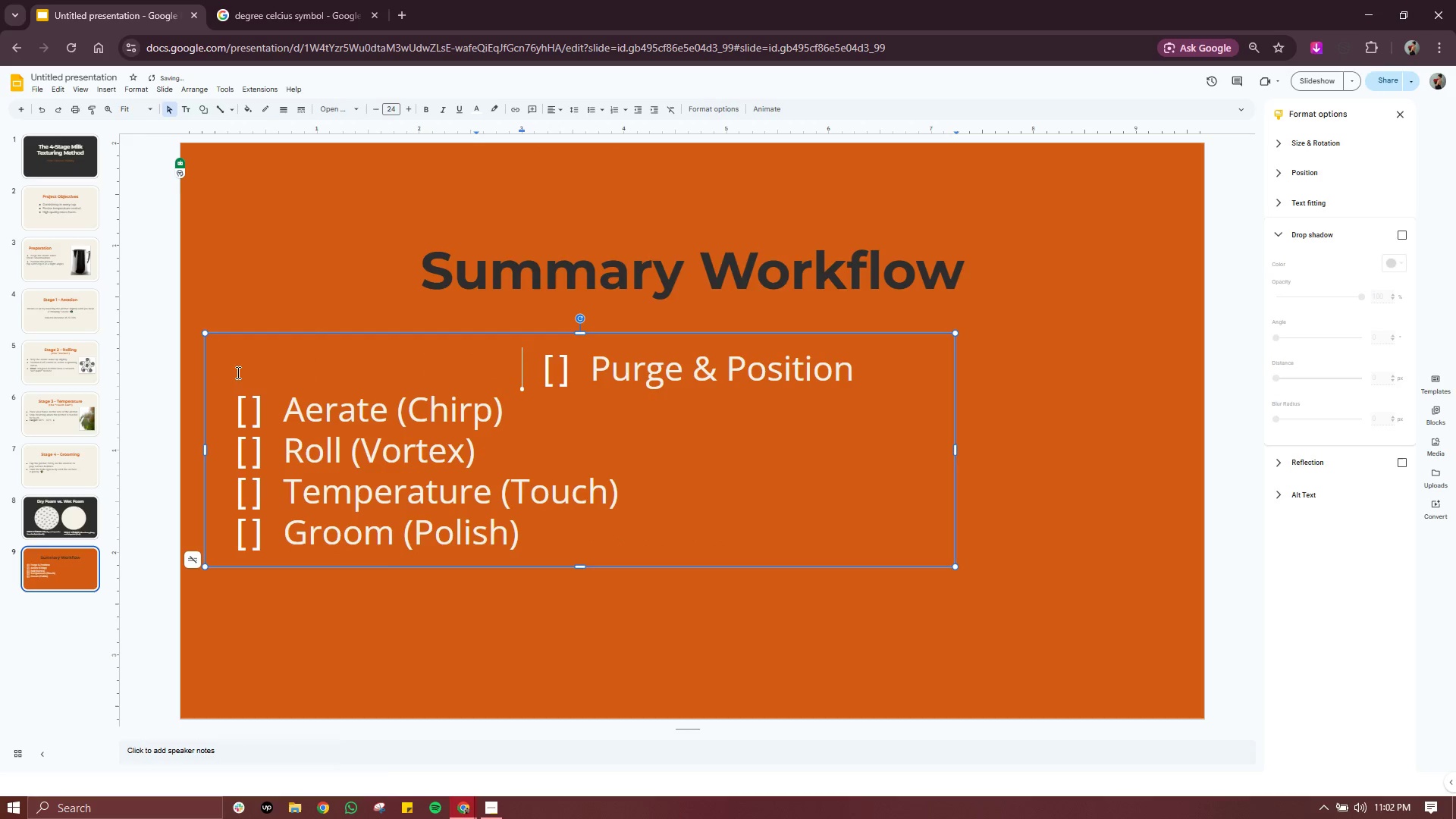 
key(Tab)
 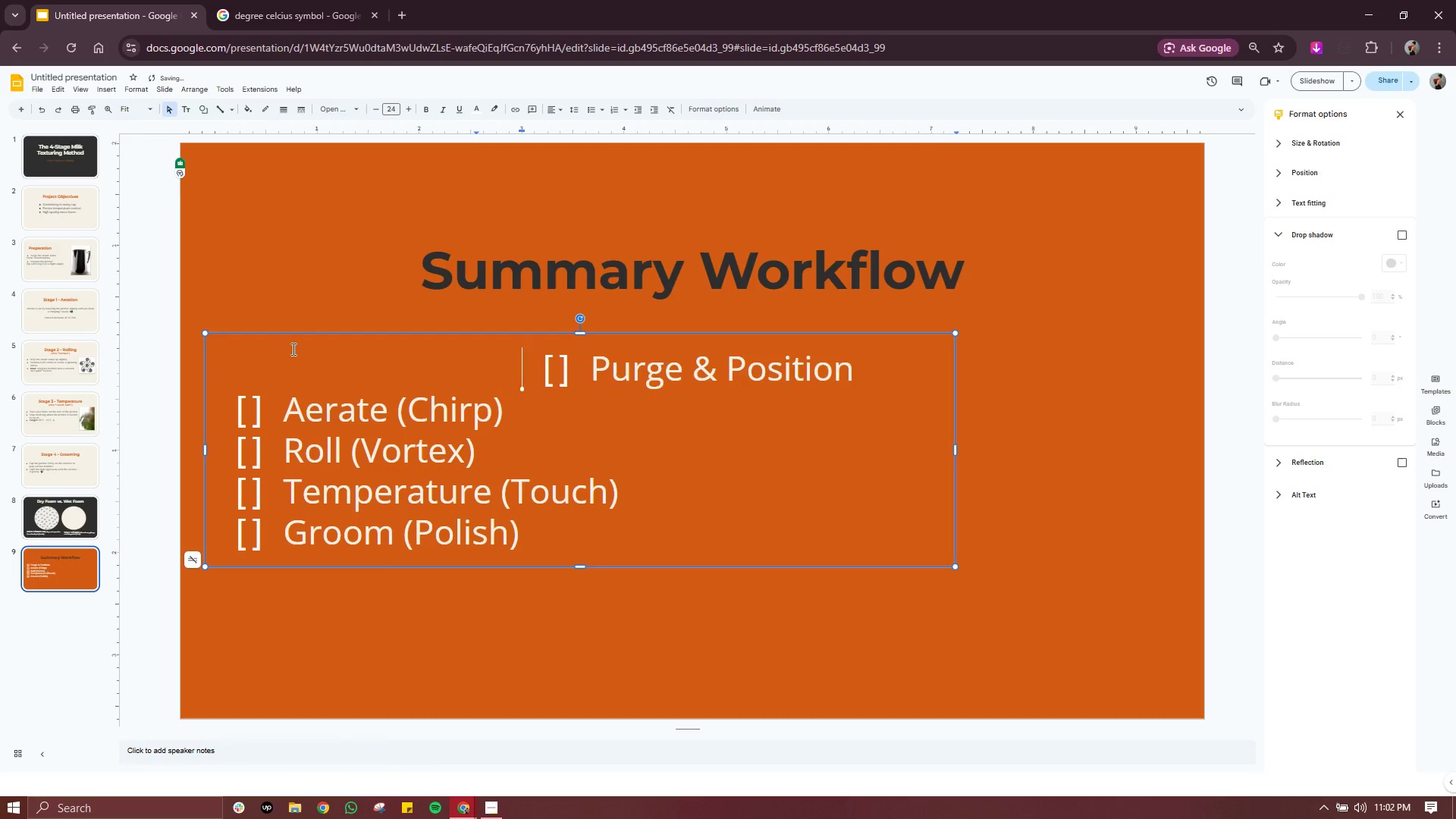 
key(Backspace)
 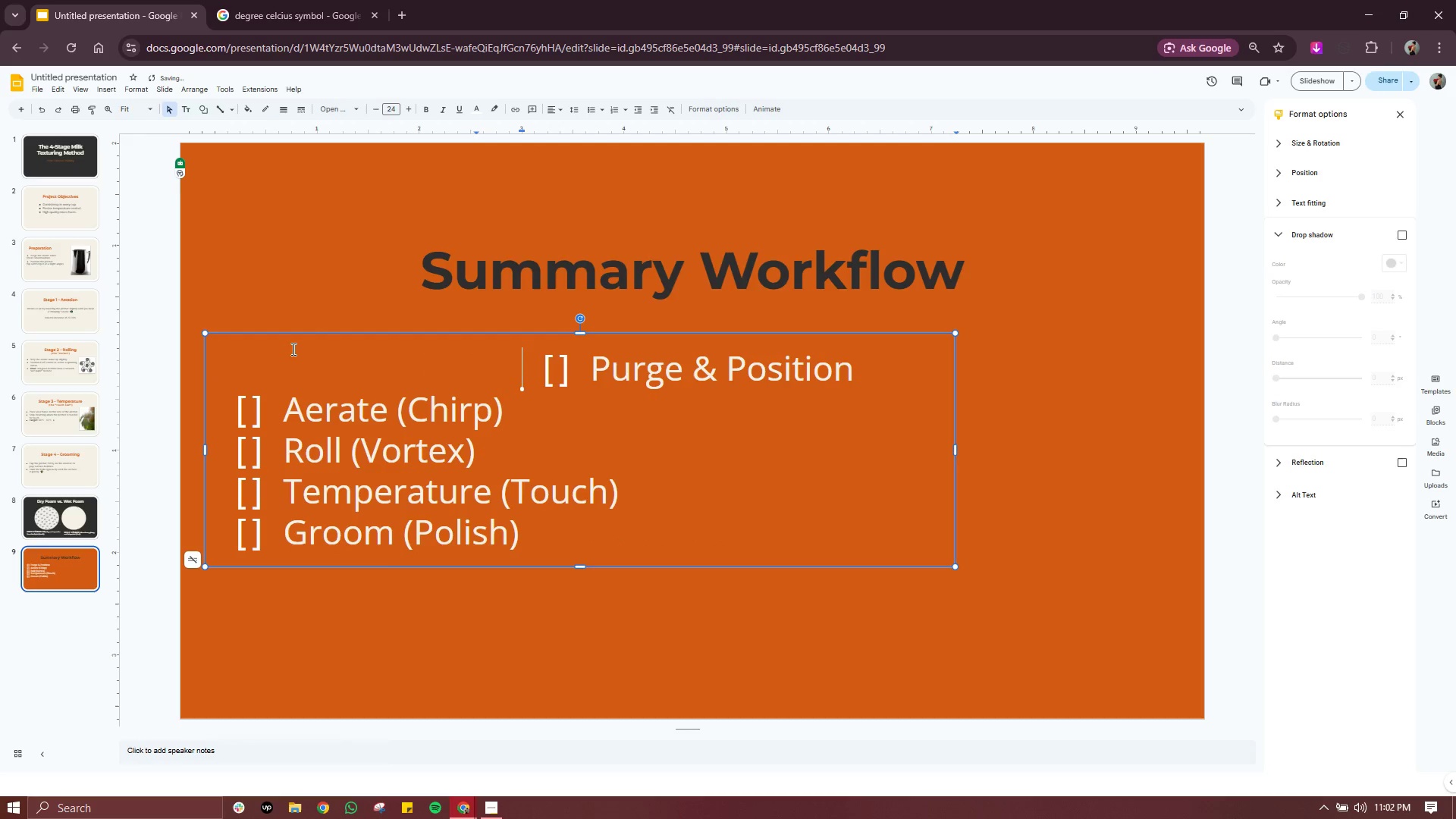 
key(Tab)
 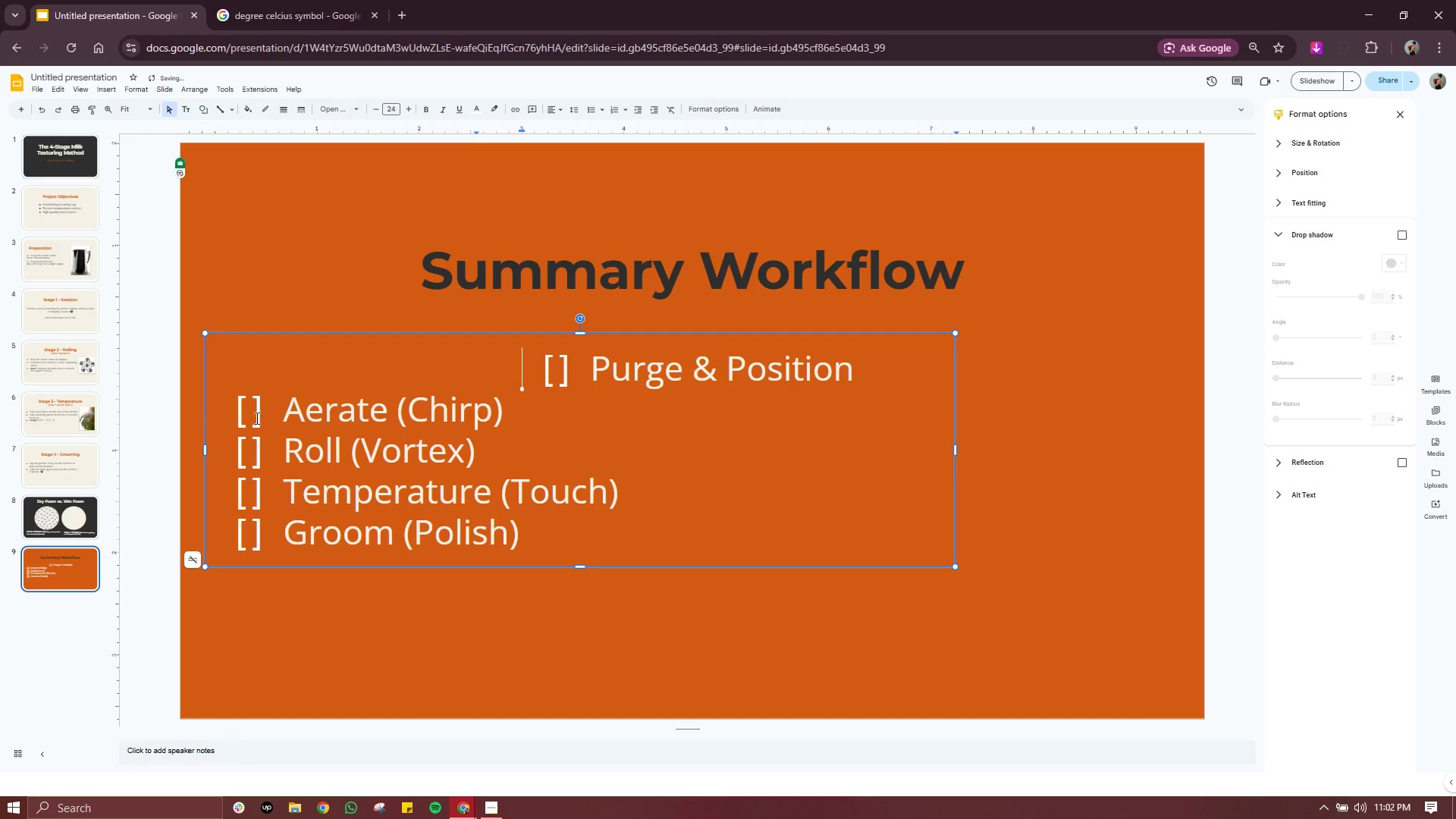 
left_click([242, 422])
 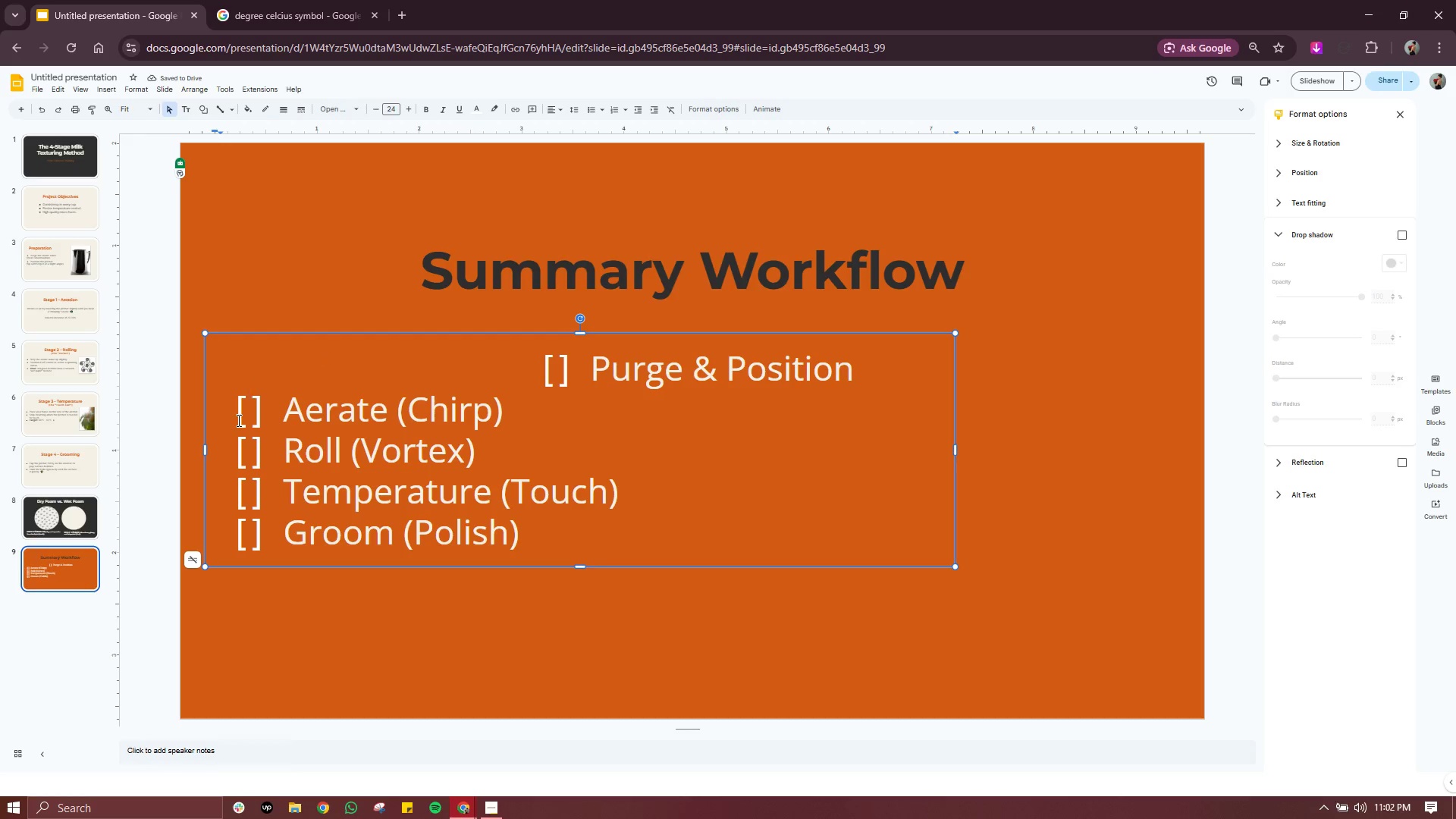 
left_click([237, 420])
 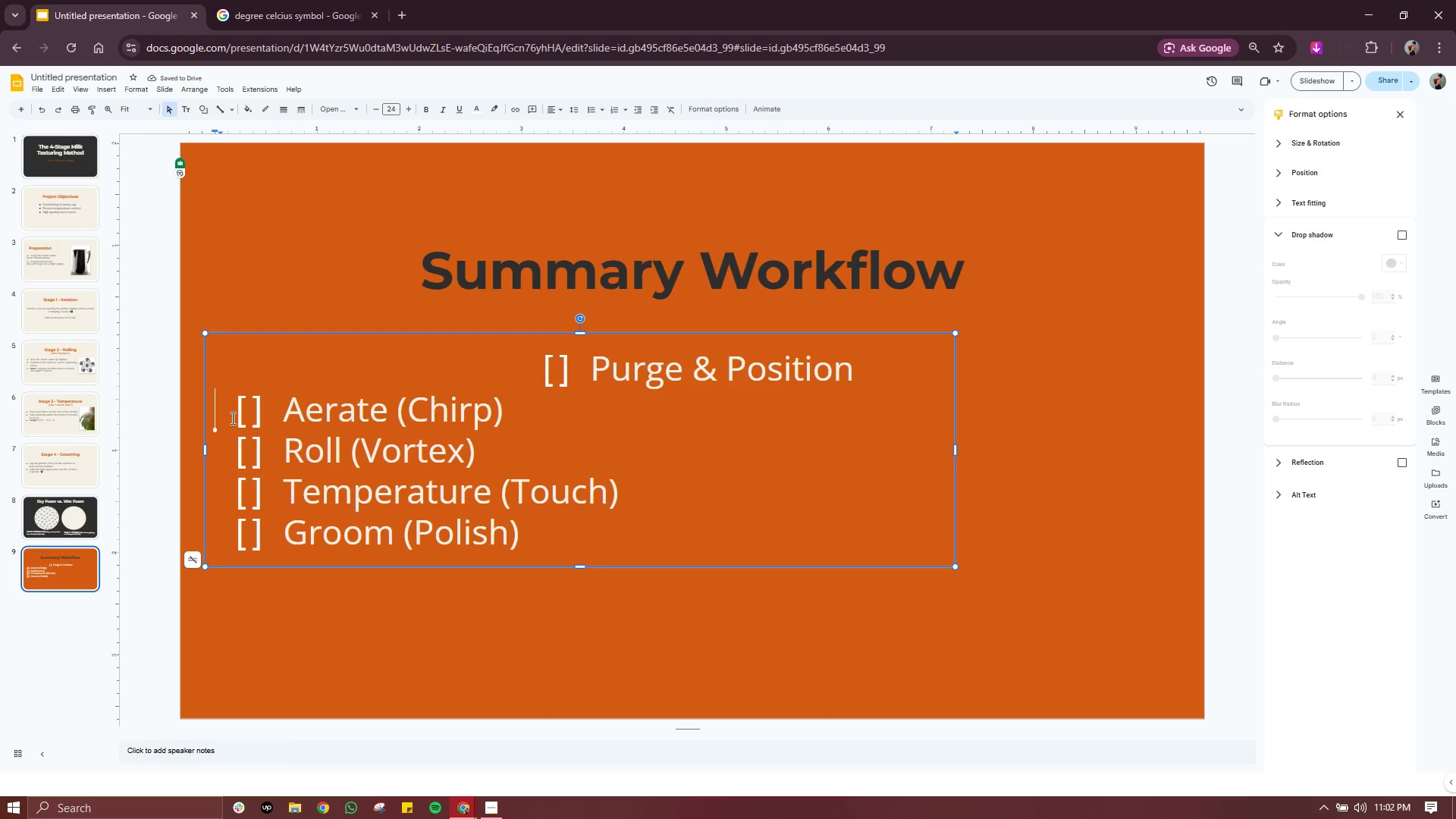 
left_click([231, 418])
 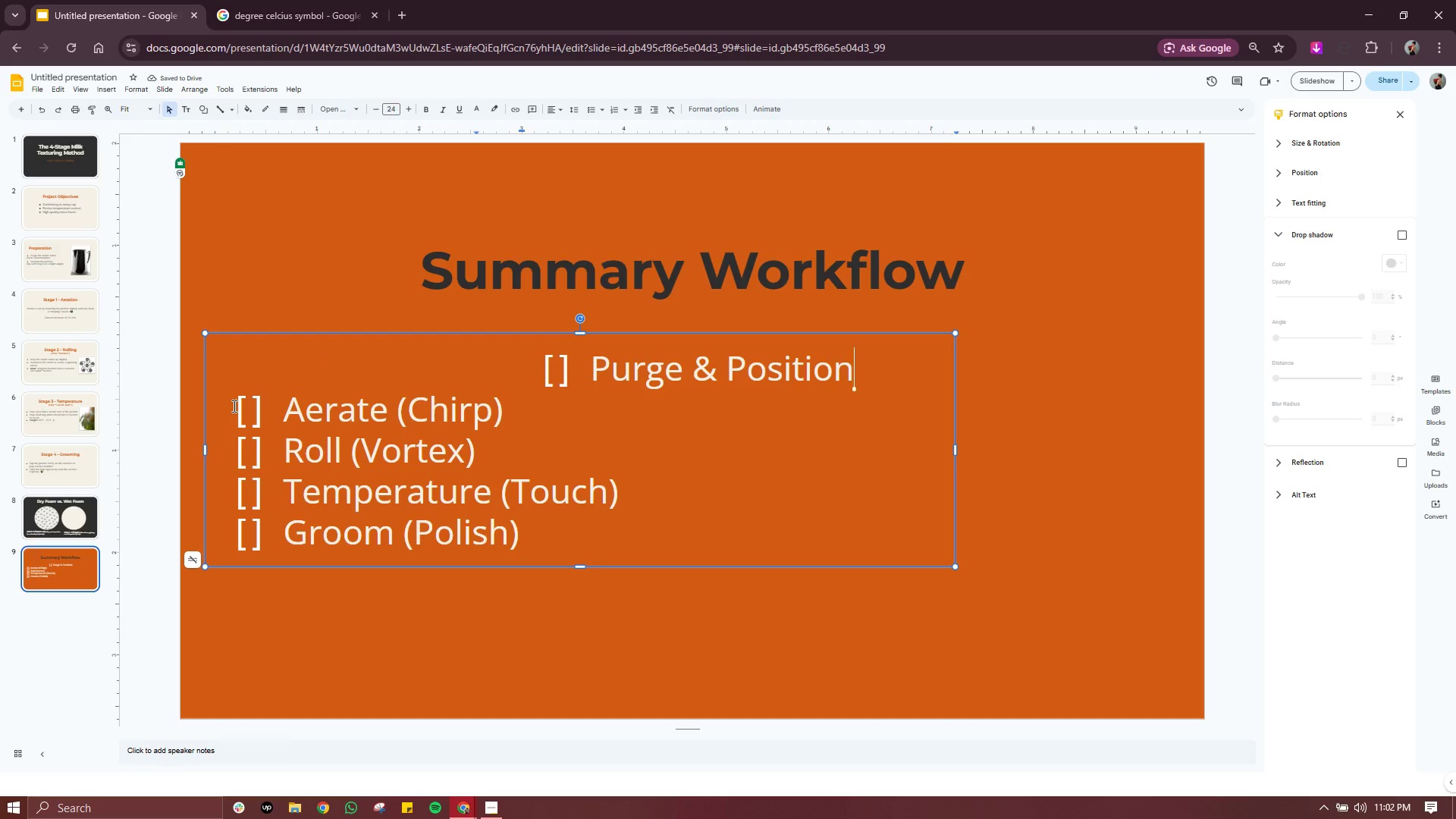 
key(ArrowLeft)
 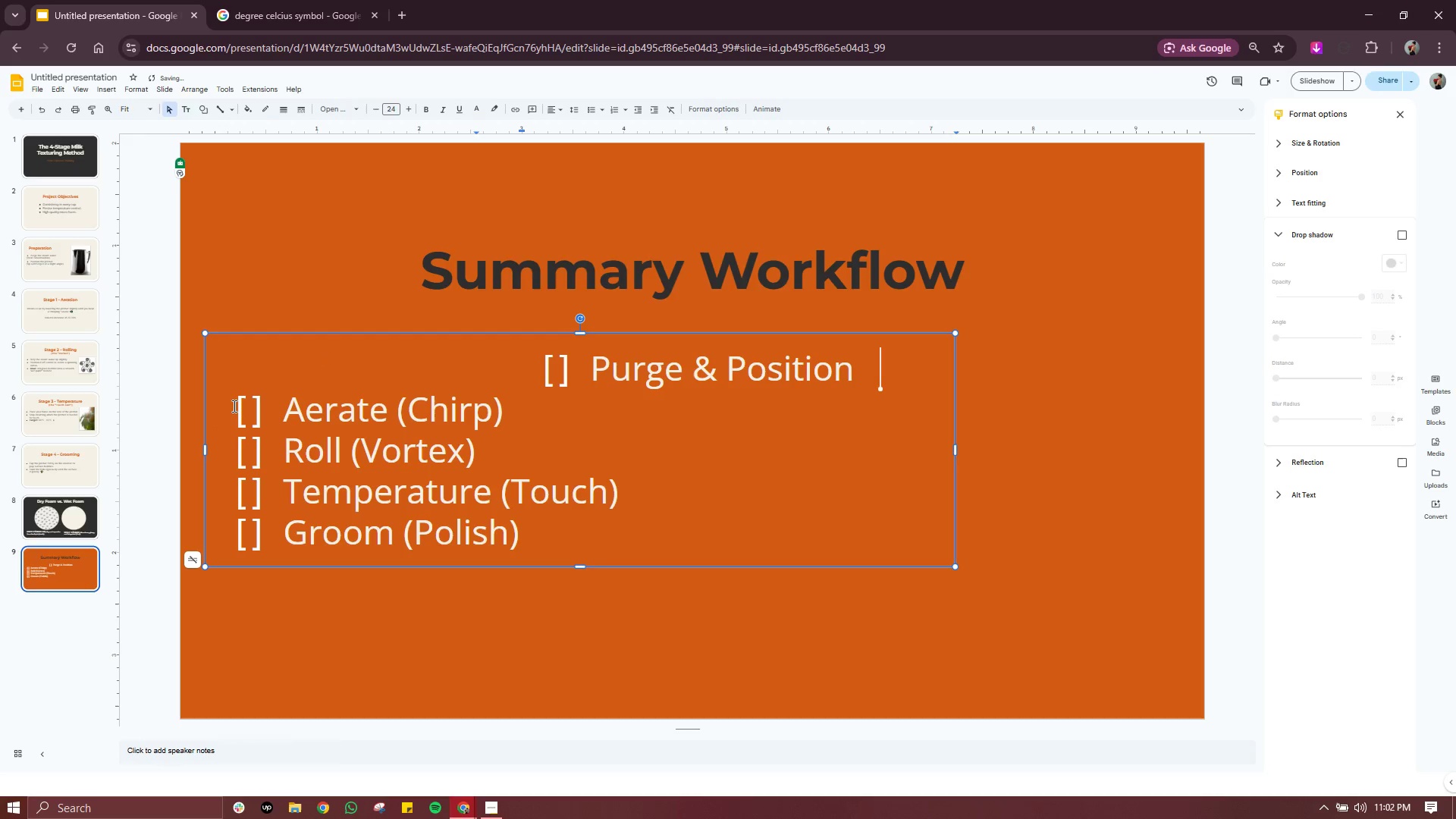 
key(Tab)
 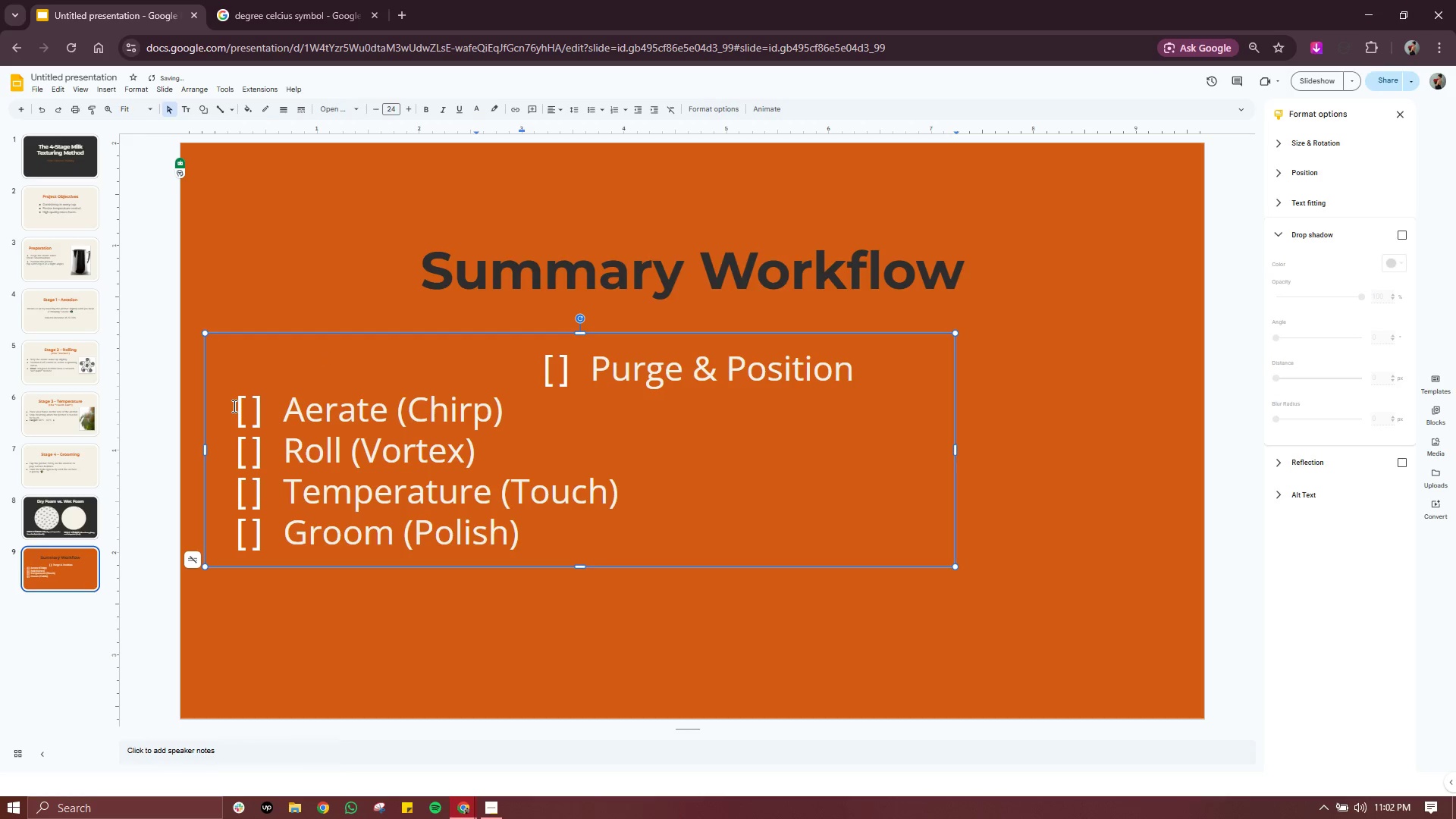 
key(ArrowRight)
 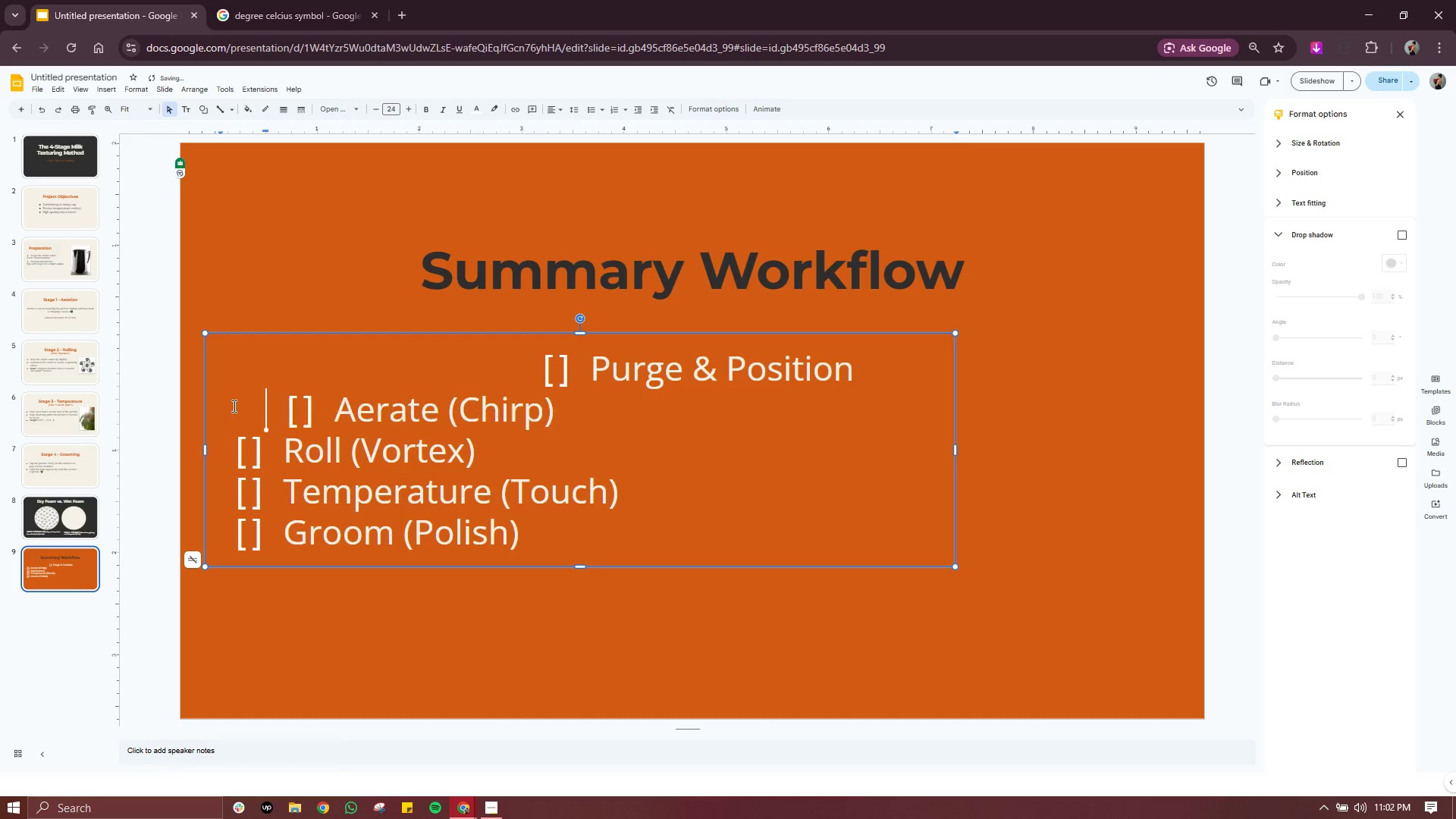 
key(Tab)
 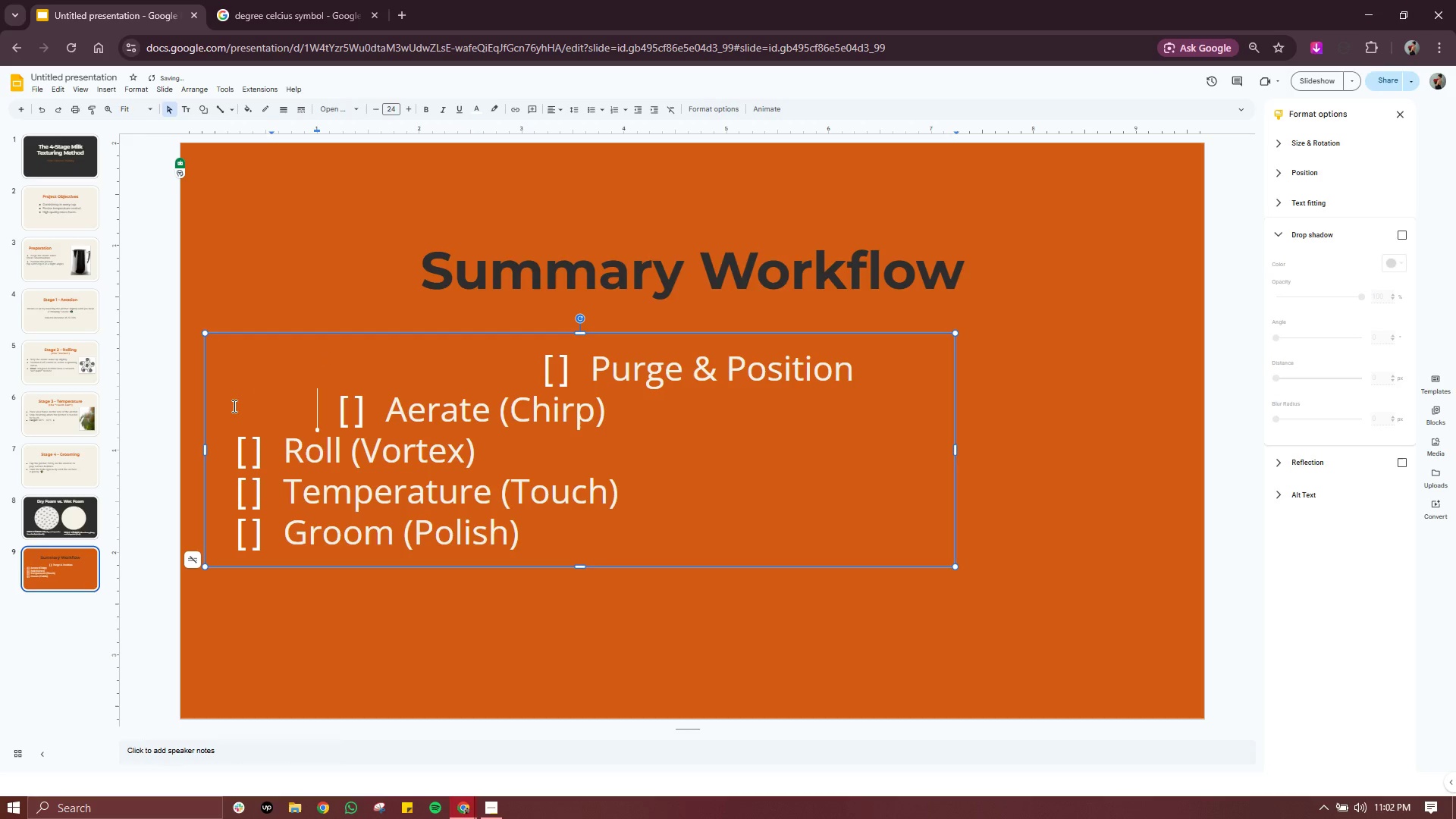 
key(Tab)
 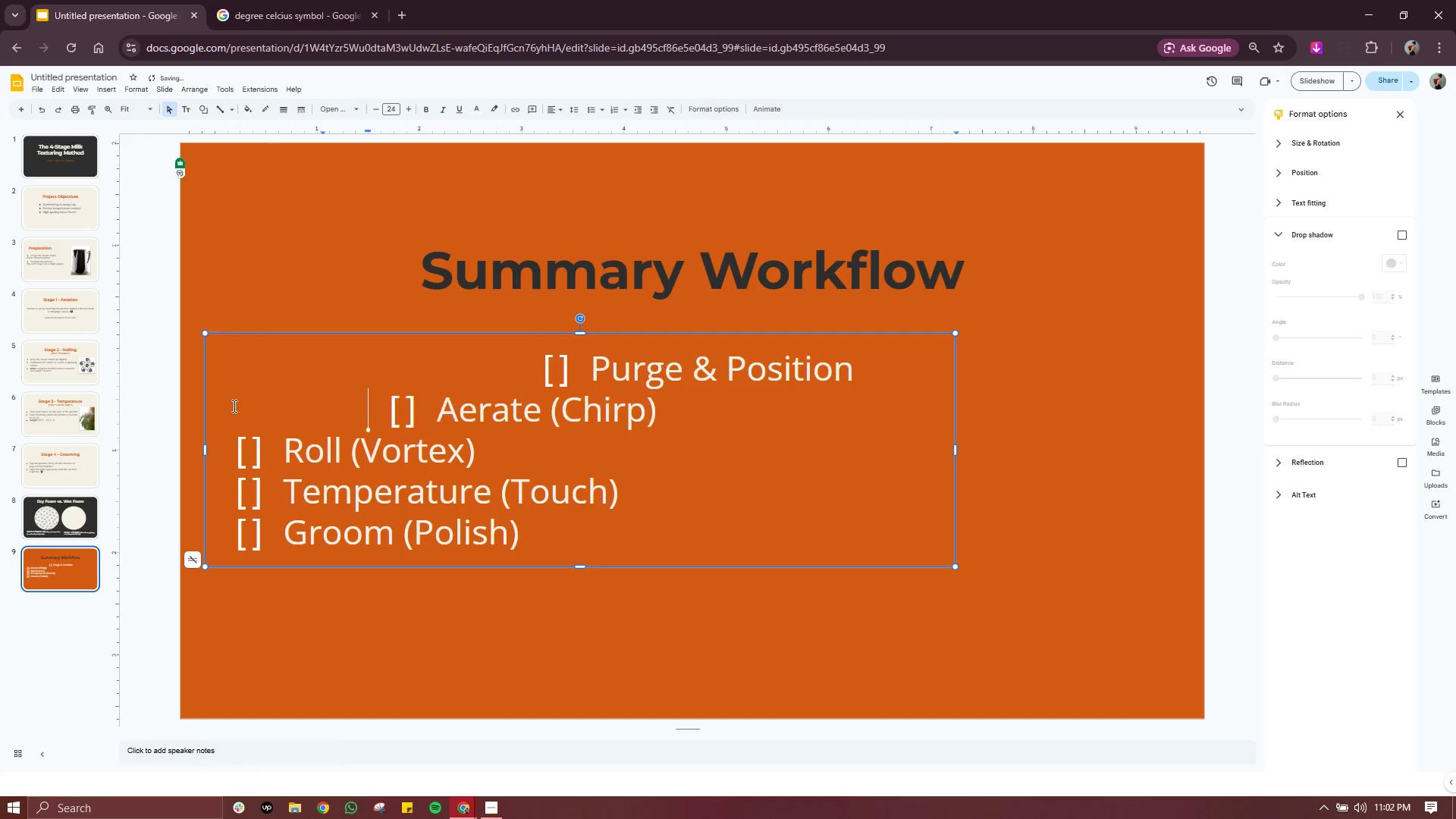 
key(Tab)
 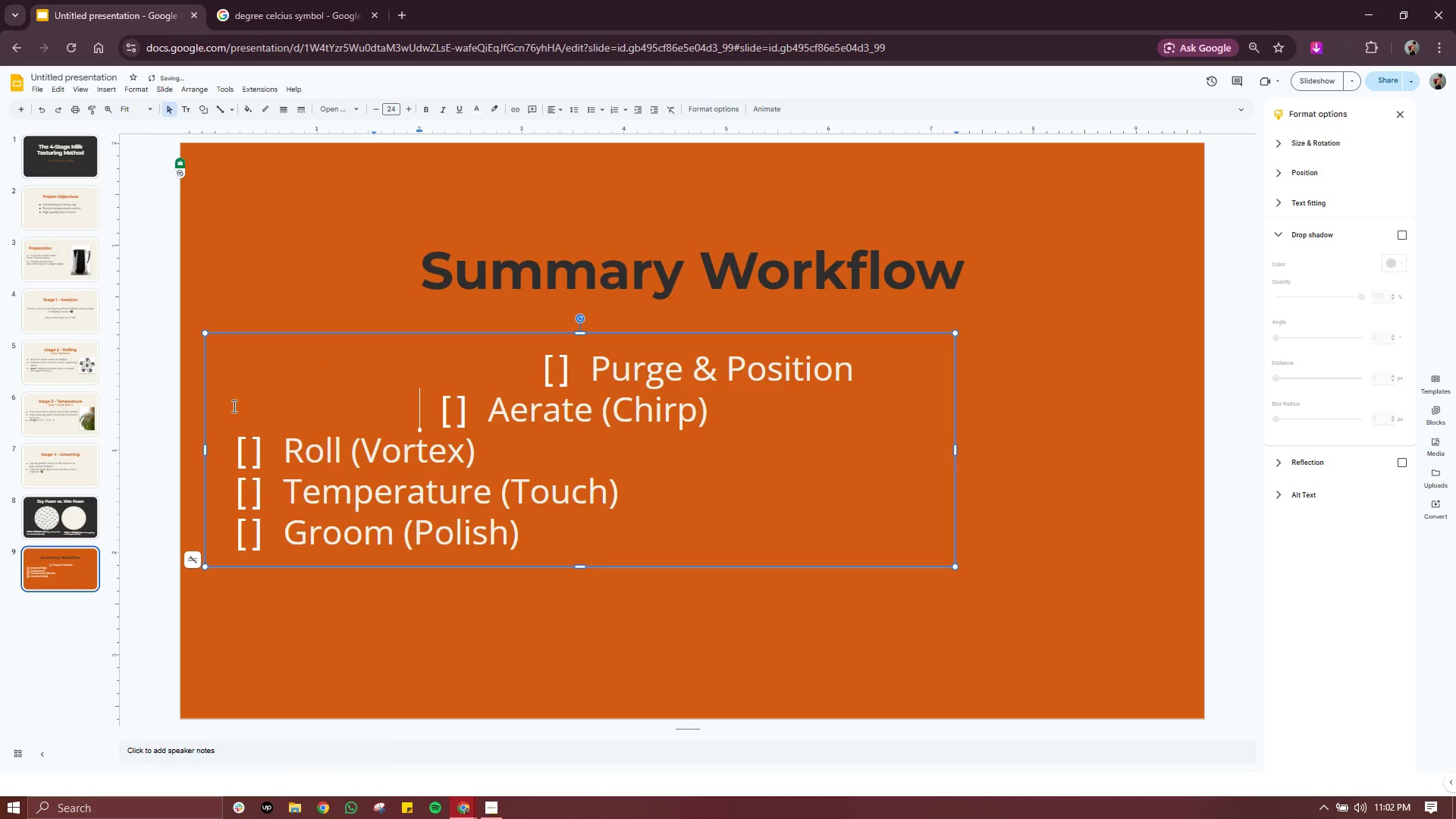 
key(Tab)
 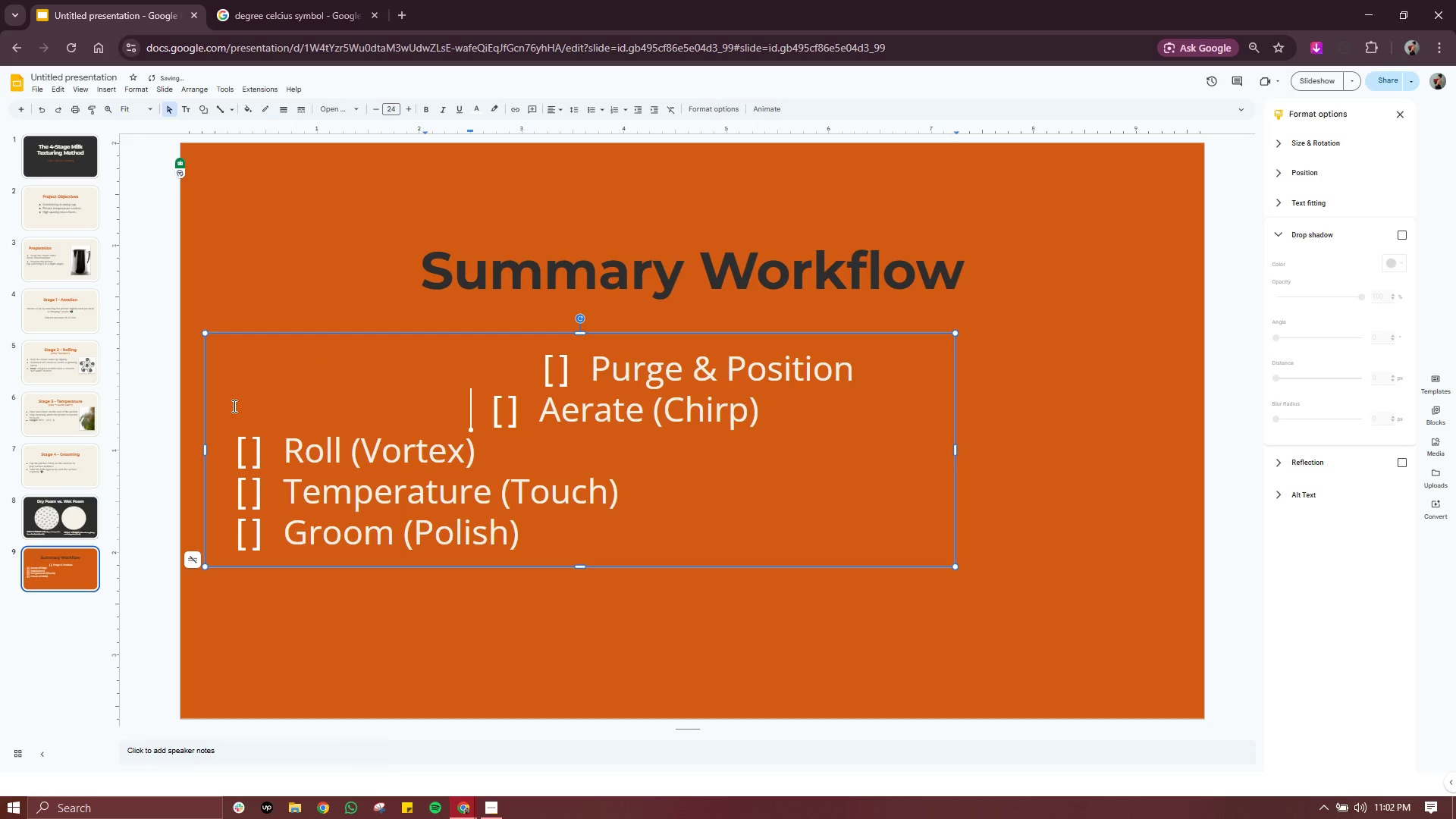 
key(Tab)
 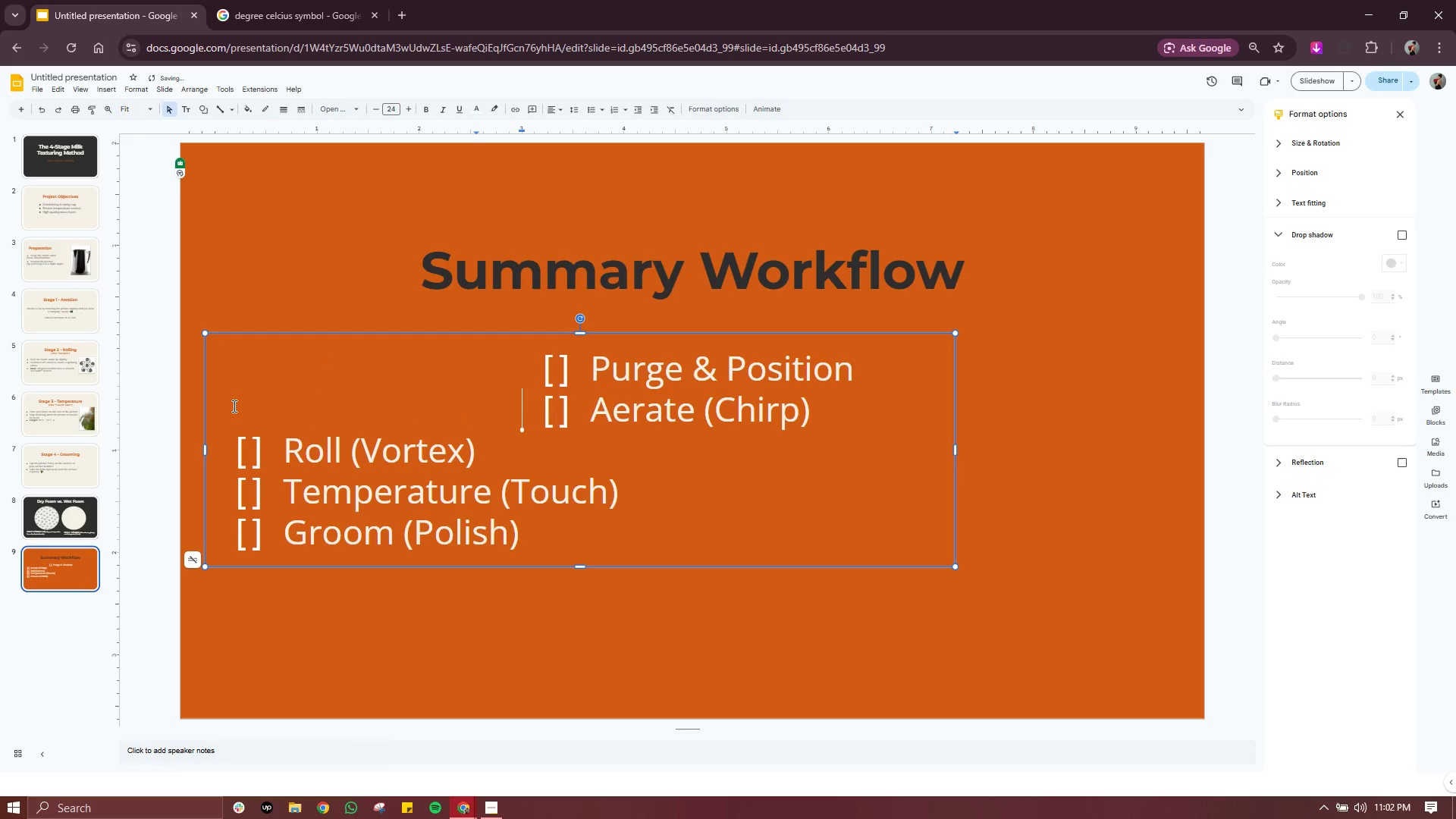 
key(Tab)
 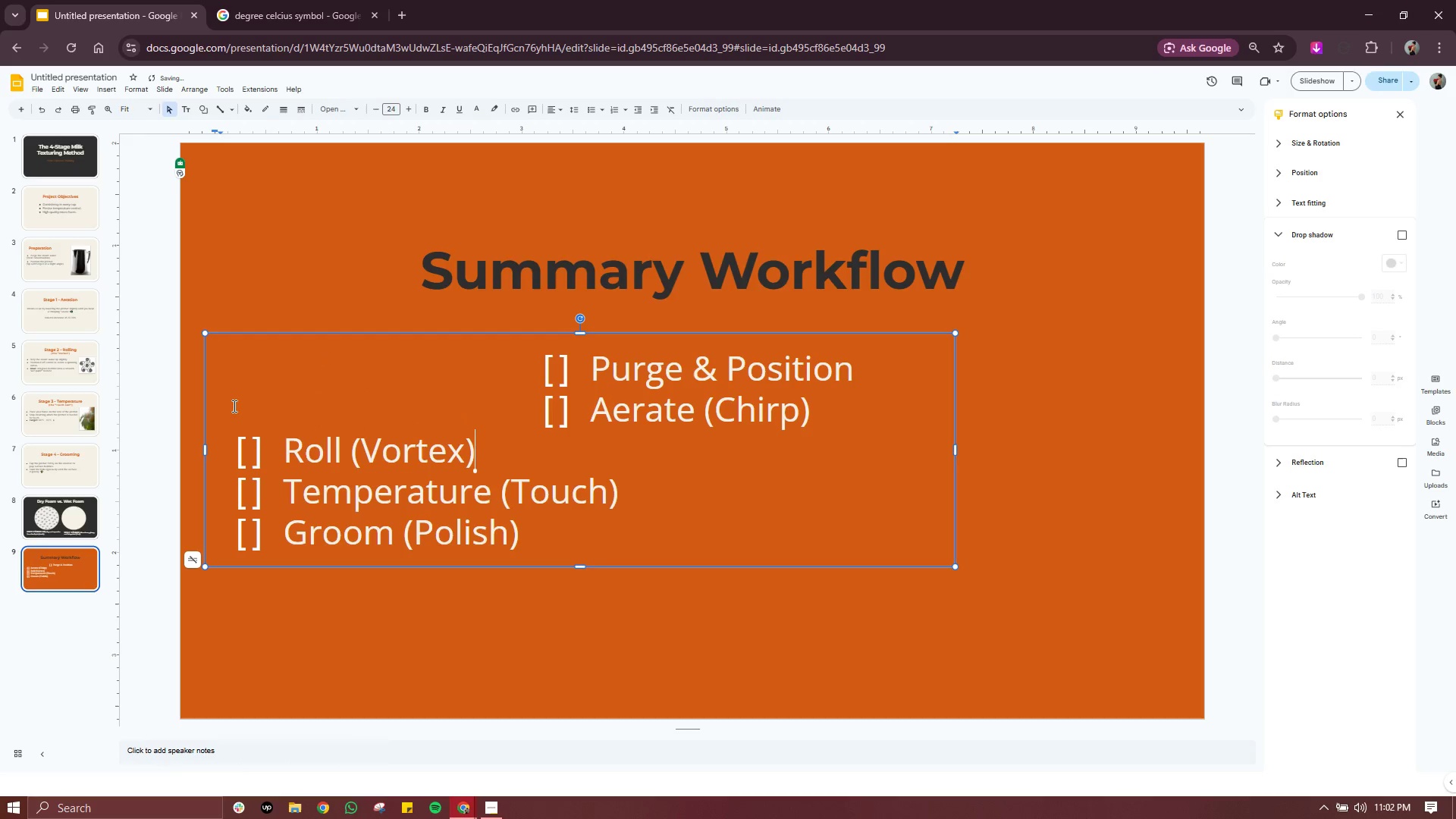 
key(ArrowDown)
 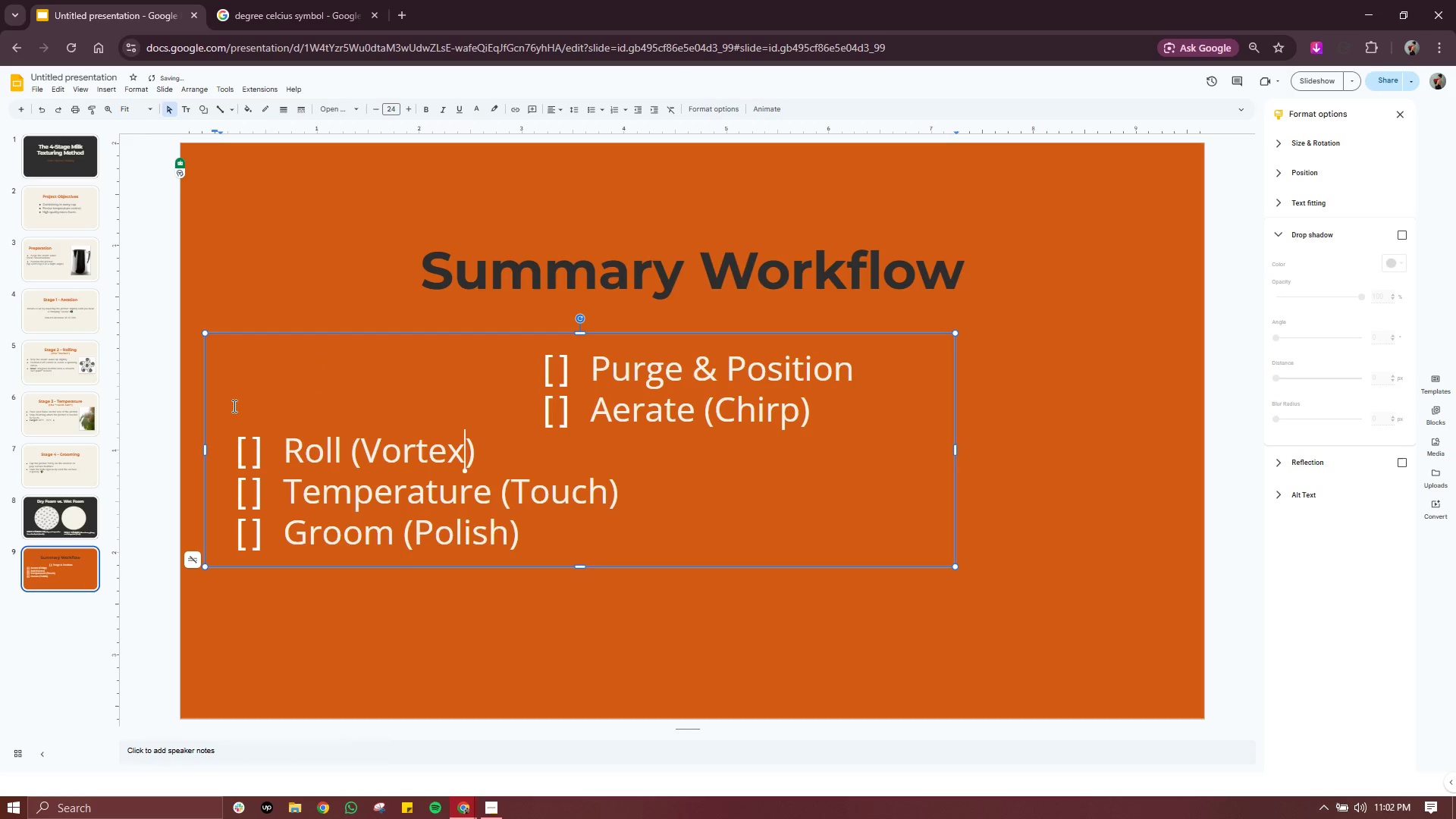 
hold_key(key=ArrowLeft, duration=1.19)
 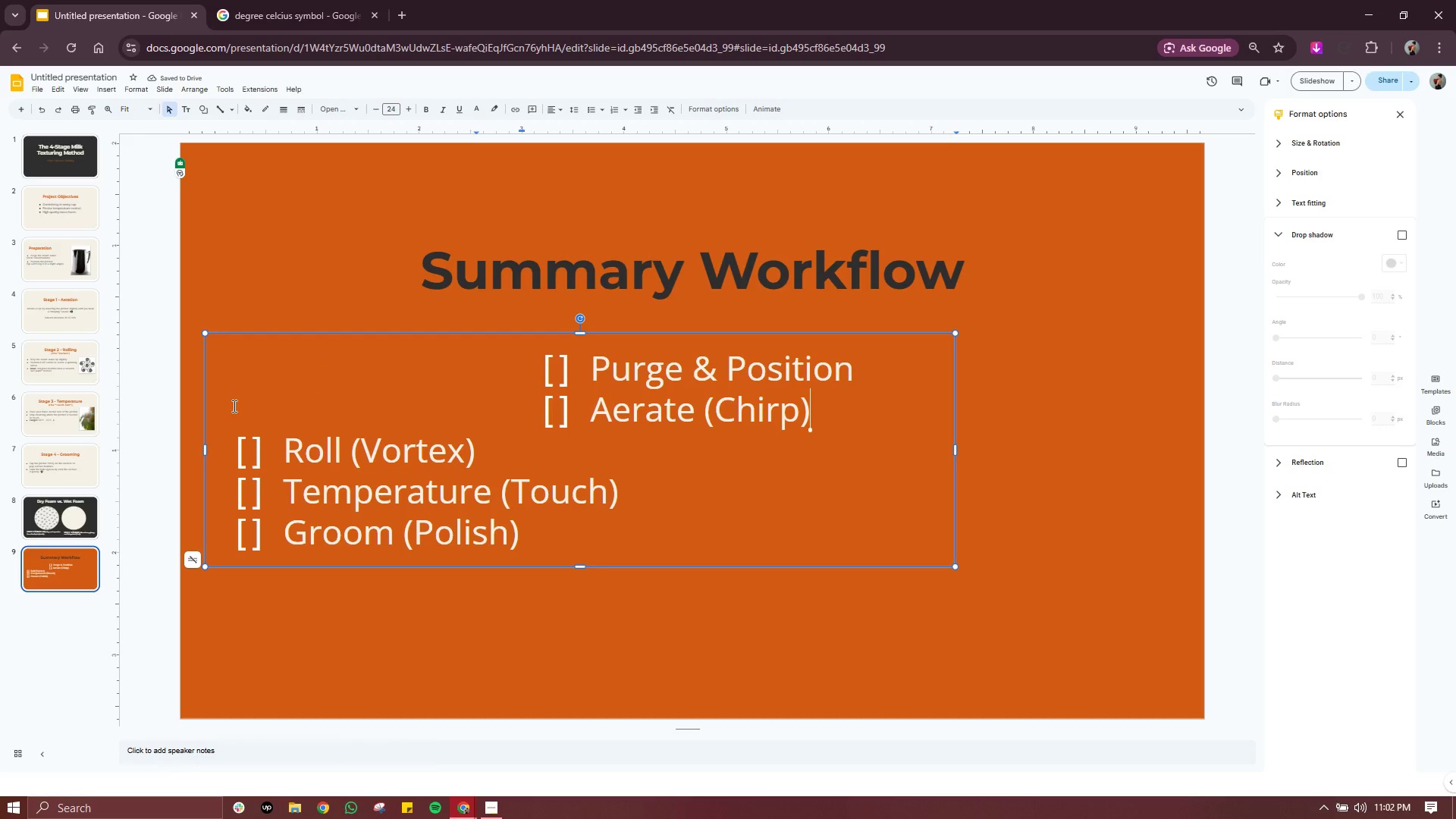 
key(ArrowRight)
 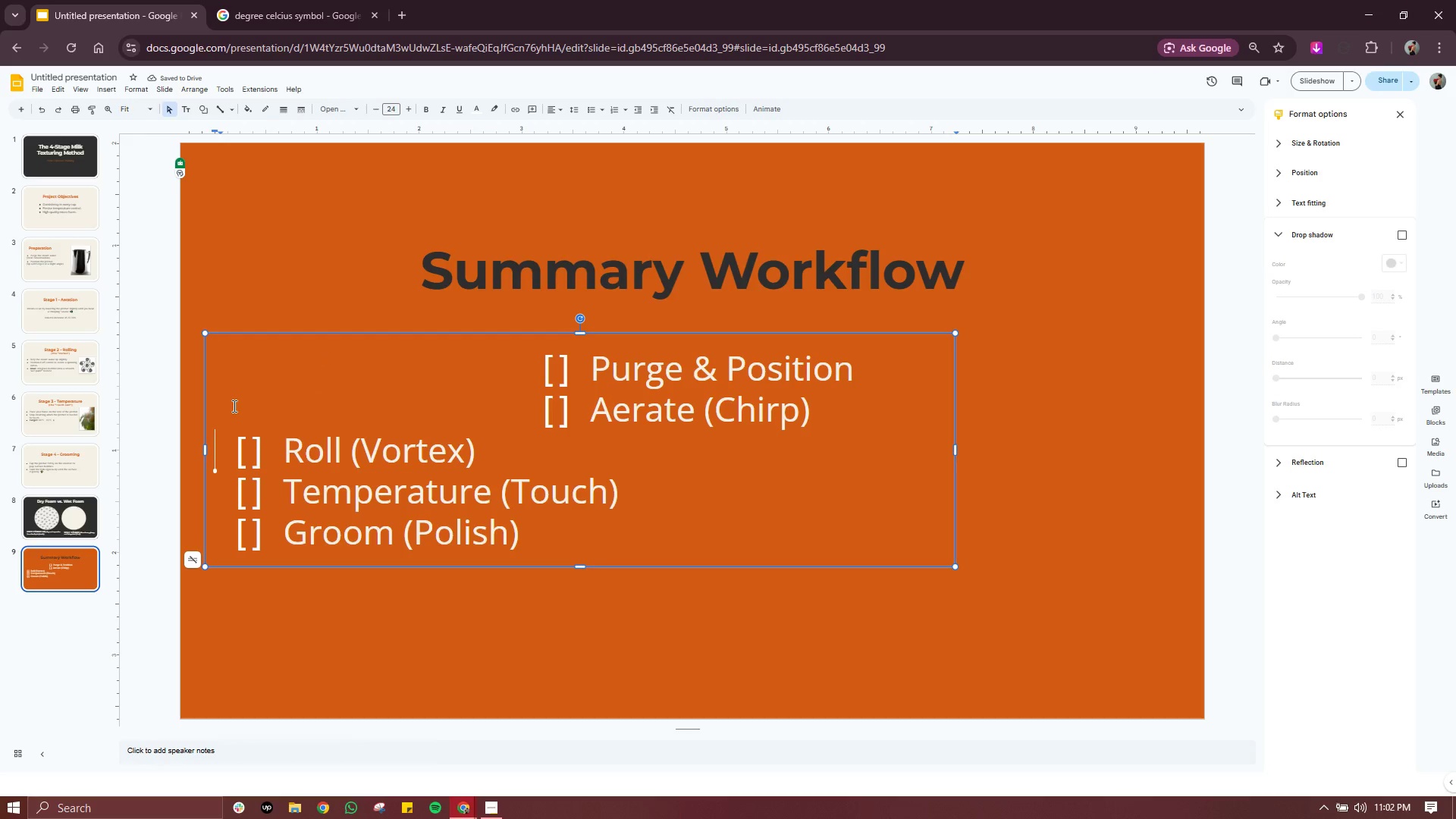 
key(ArrowRight)
 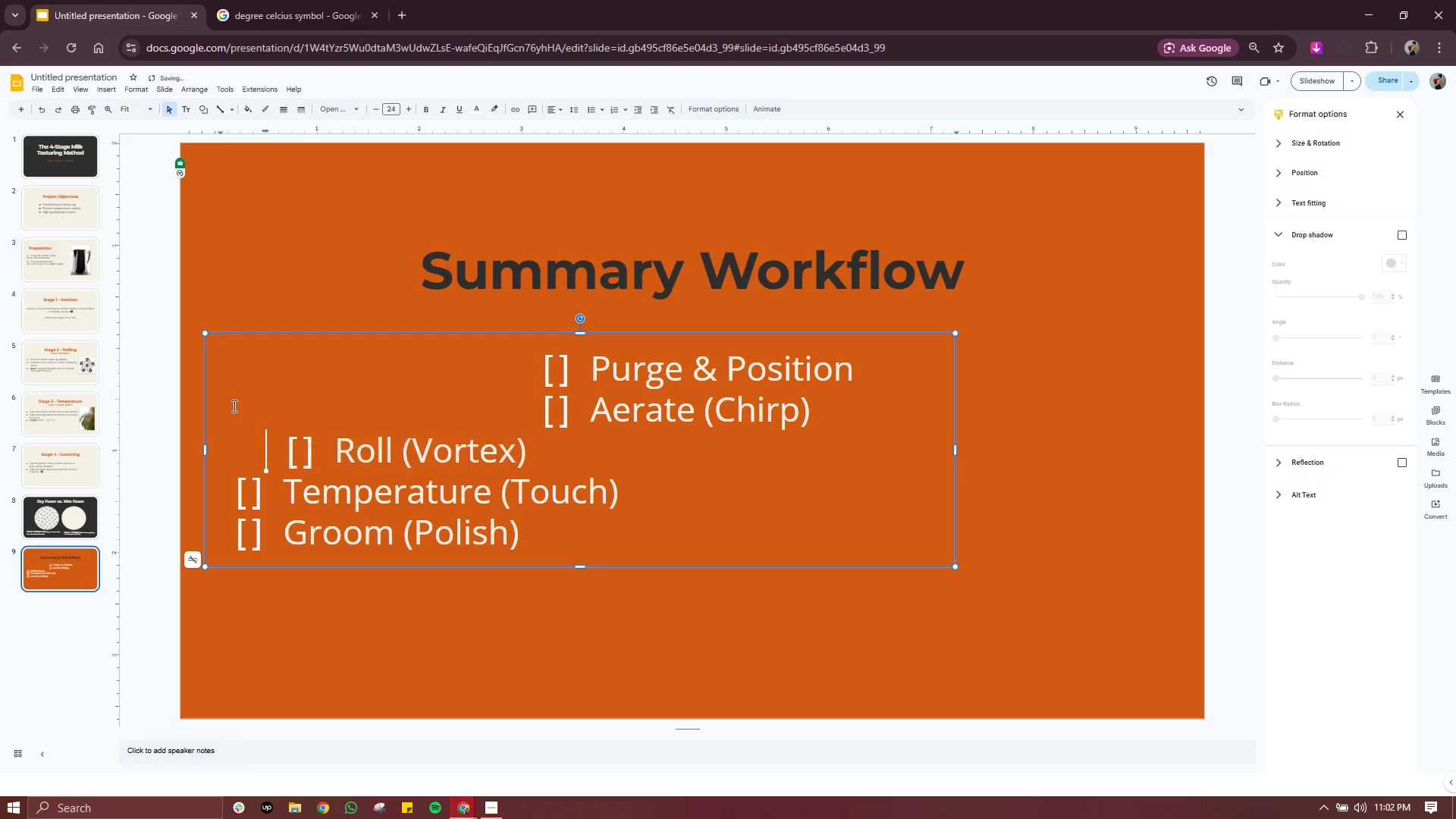 
key(Tab)
 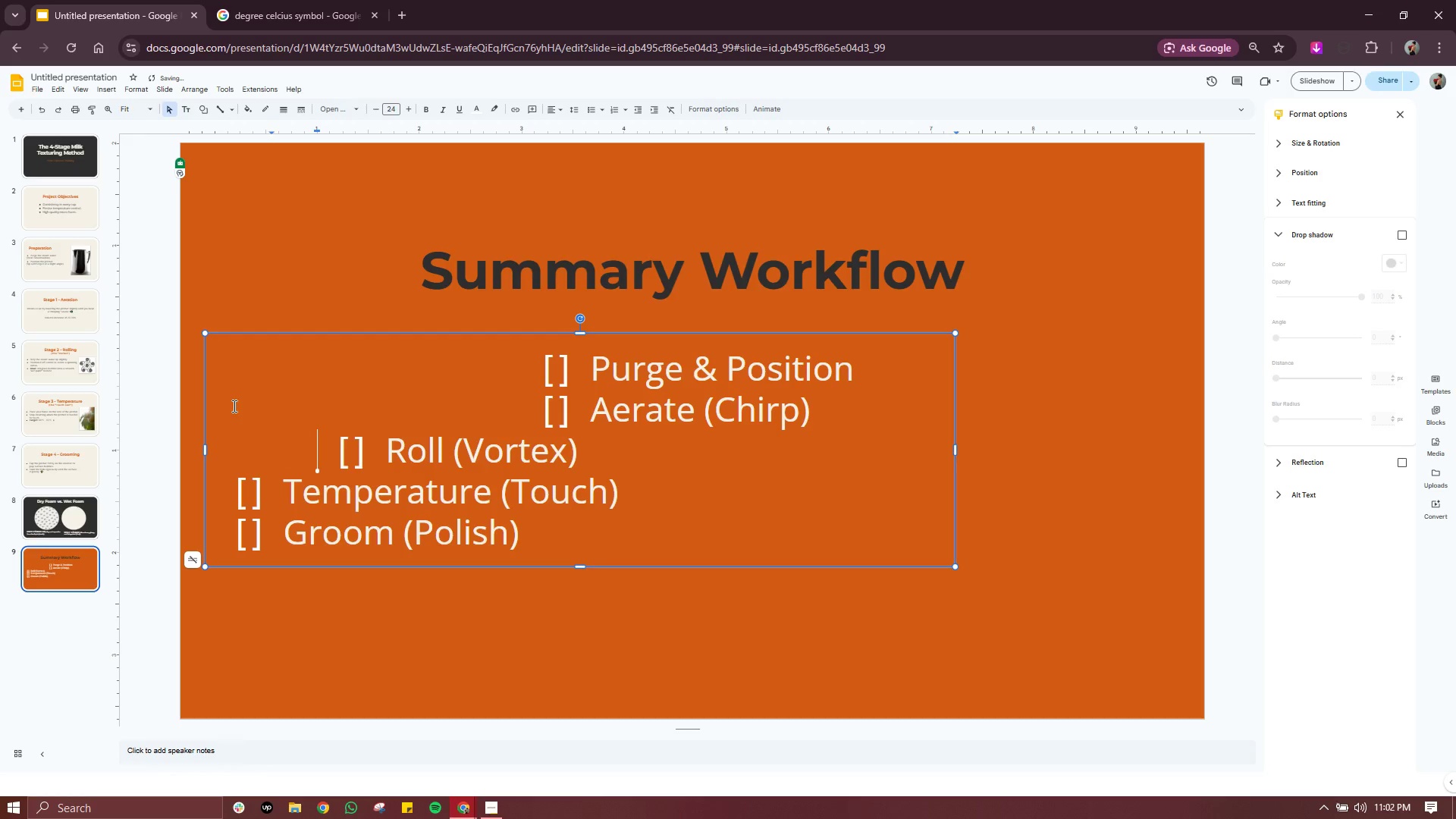 
key(Tab)
 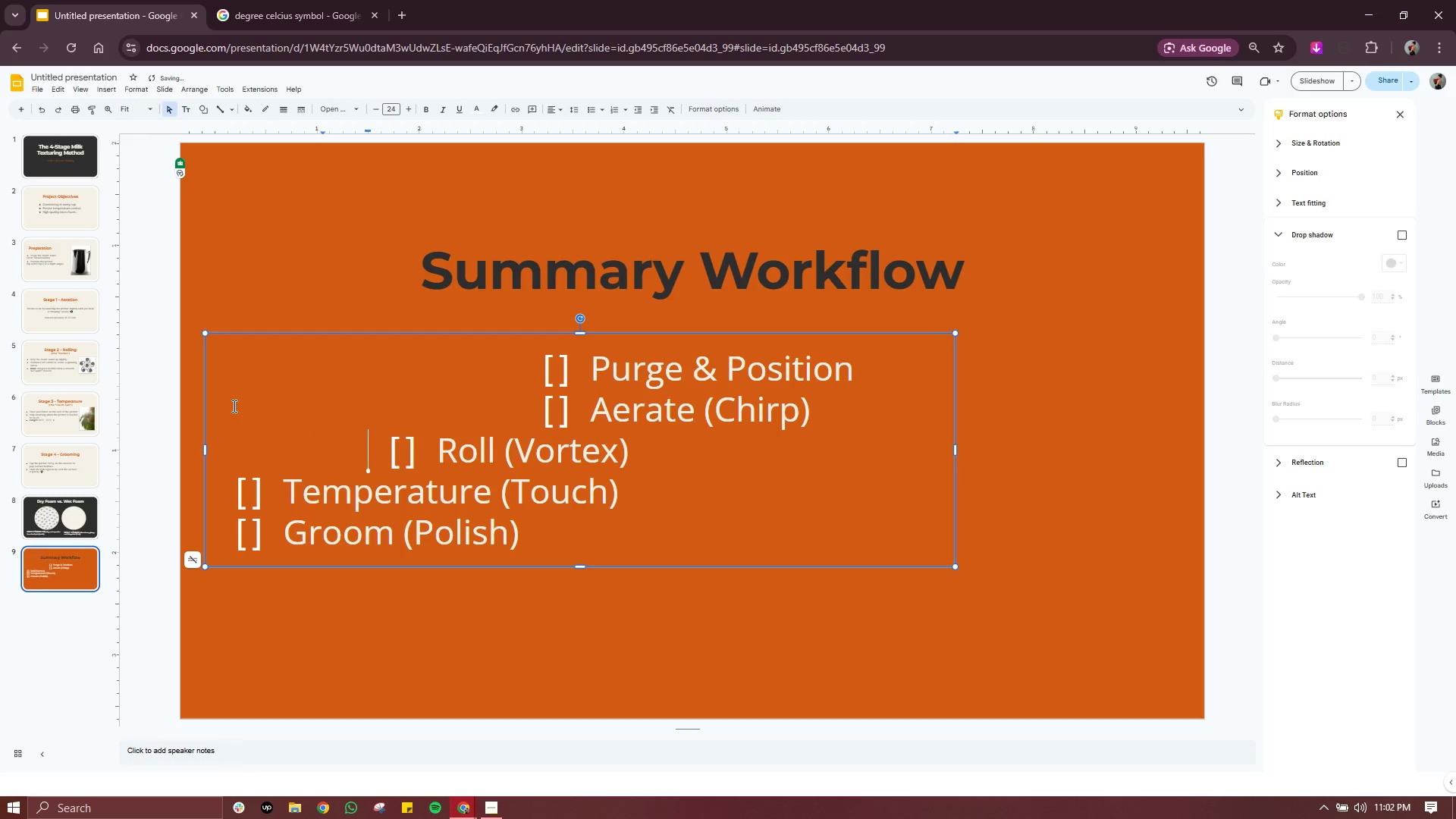 
key(Tab)
 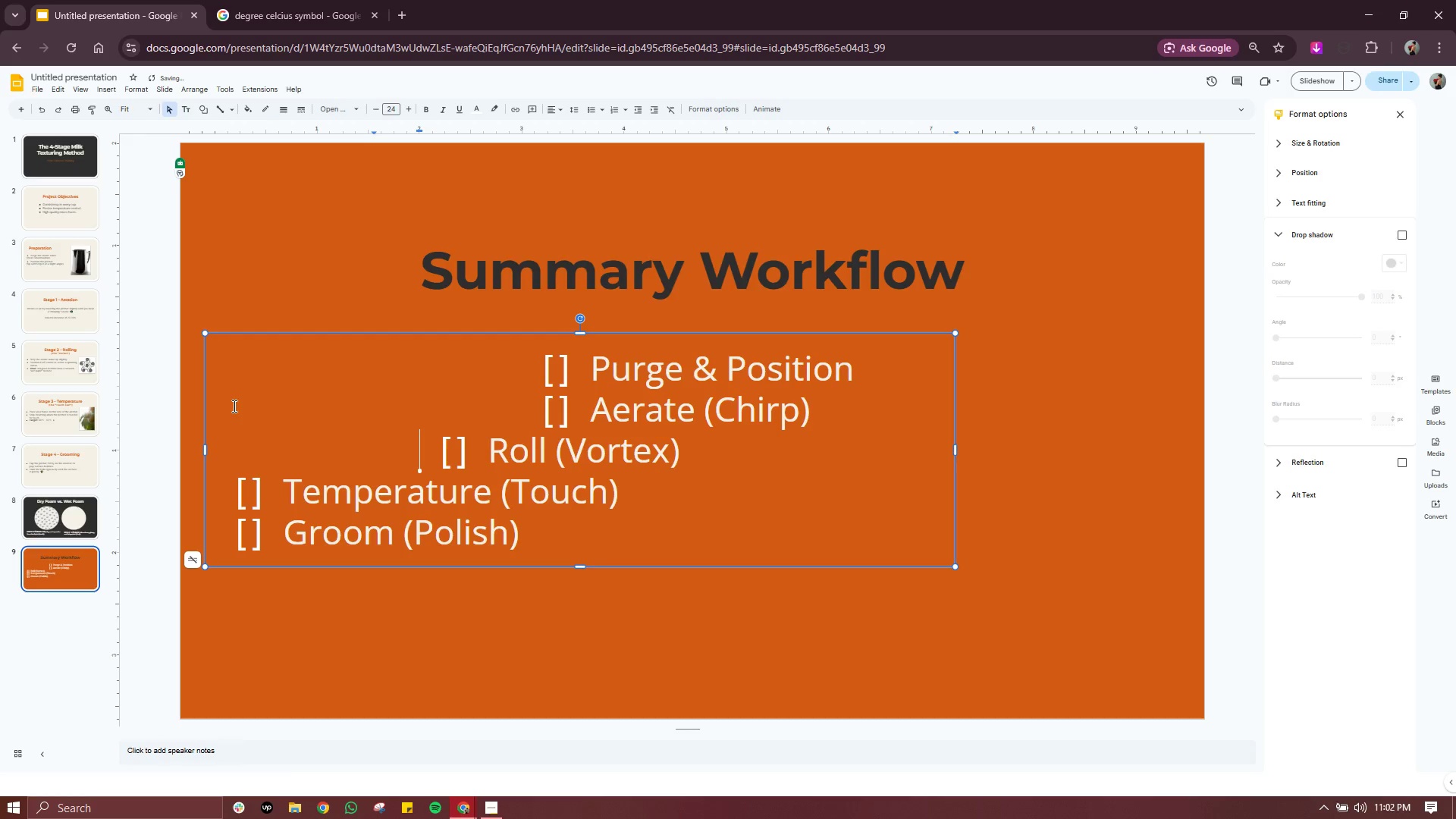 
key(Tab)
 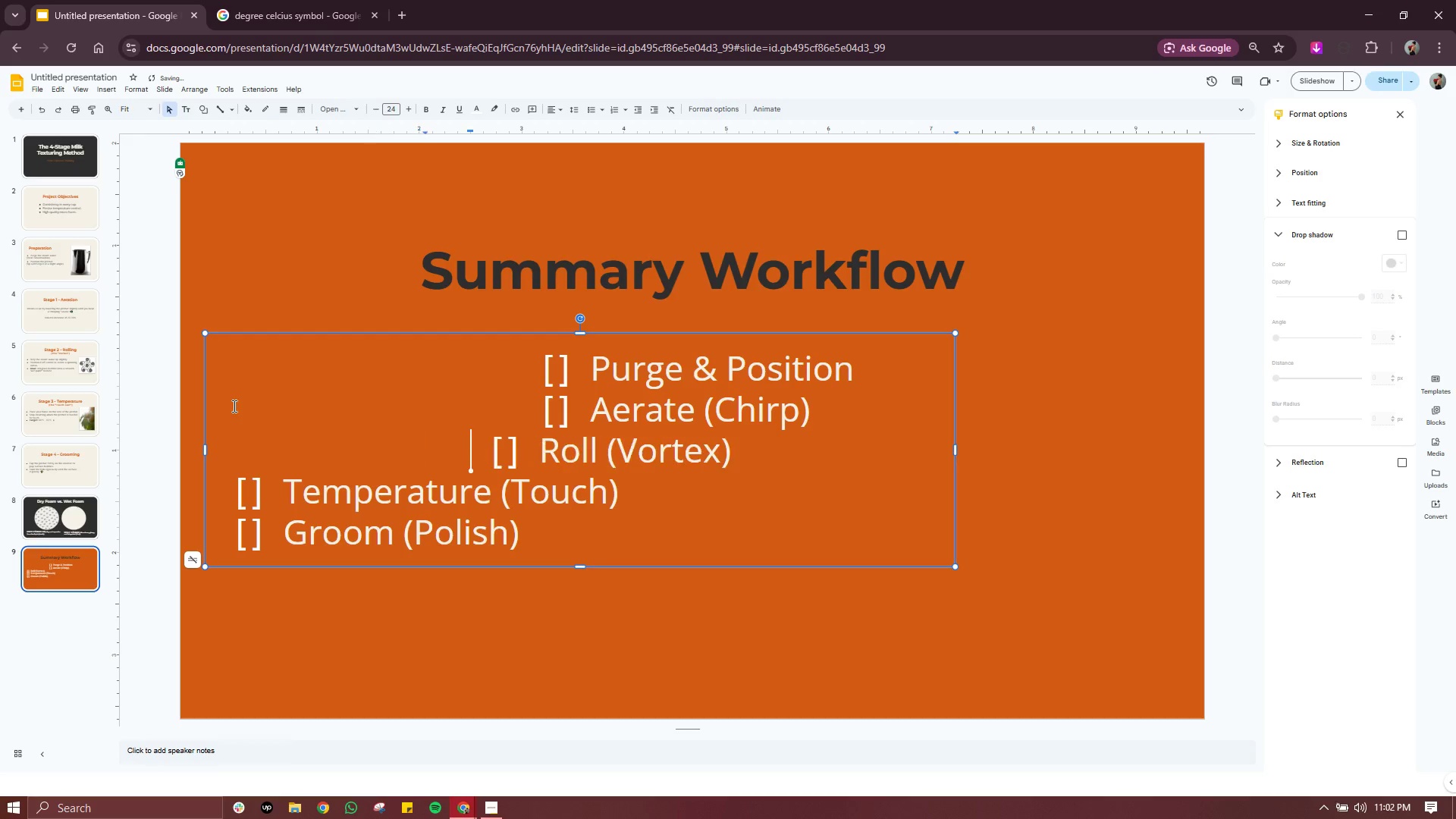 
key(Tab)
 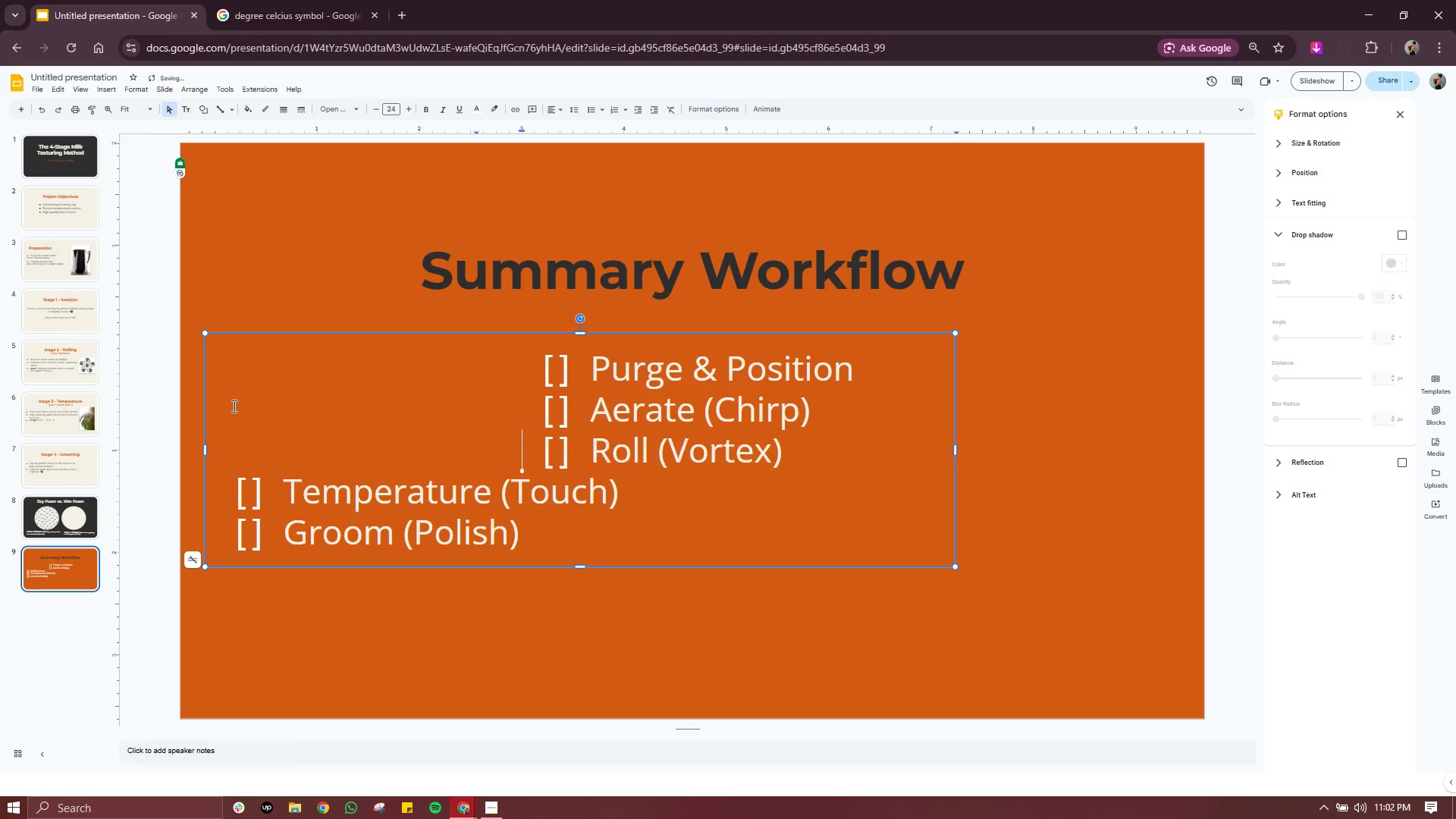 
key(Tab)
 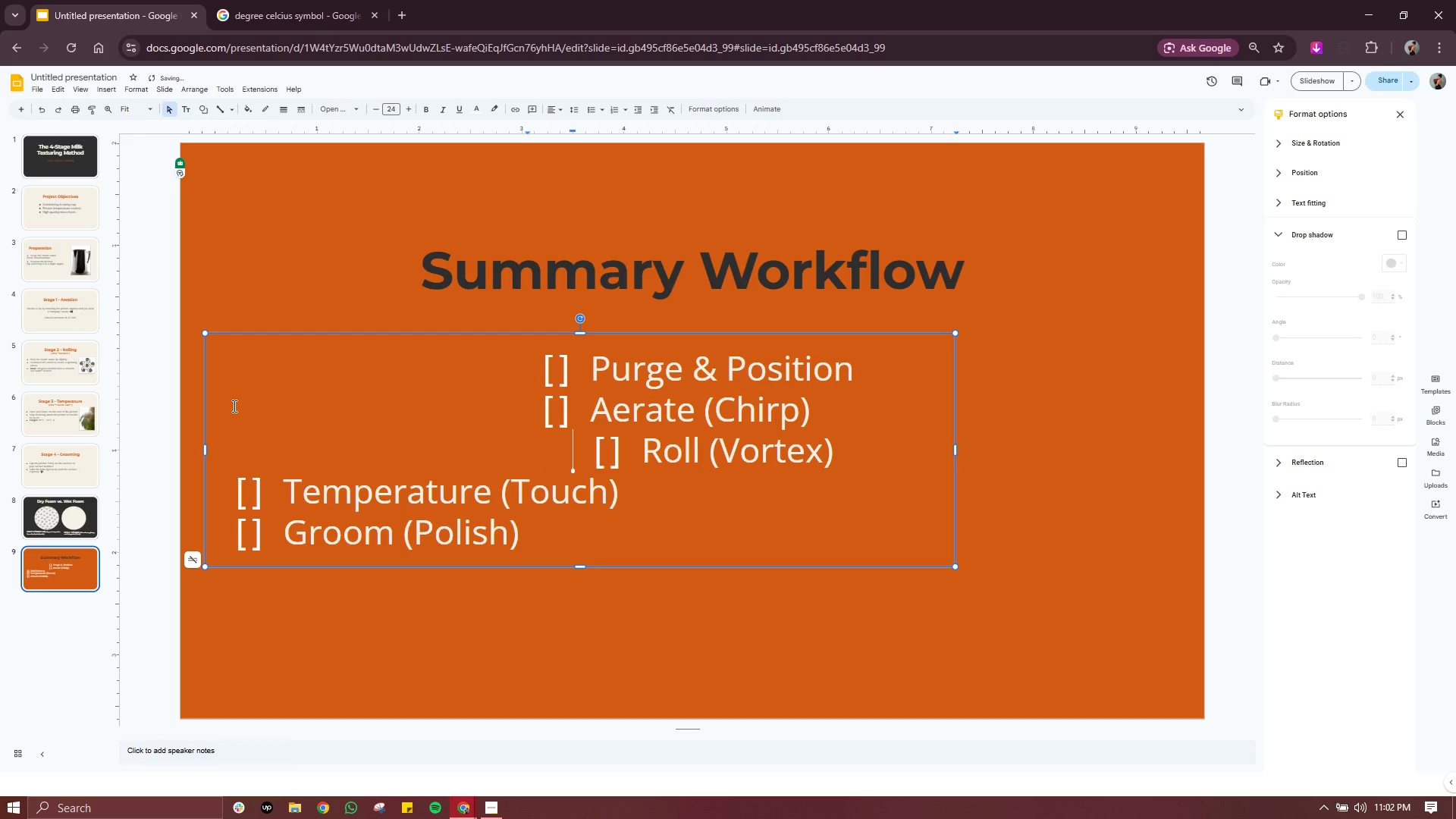 
key(Tab)
 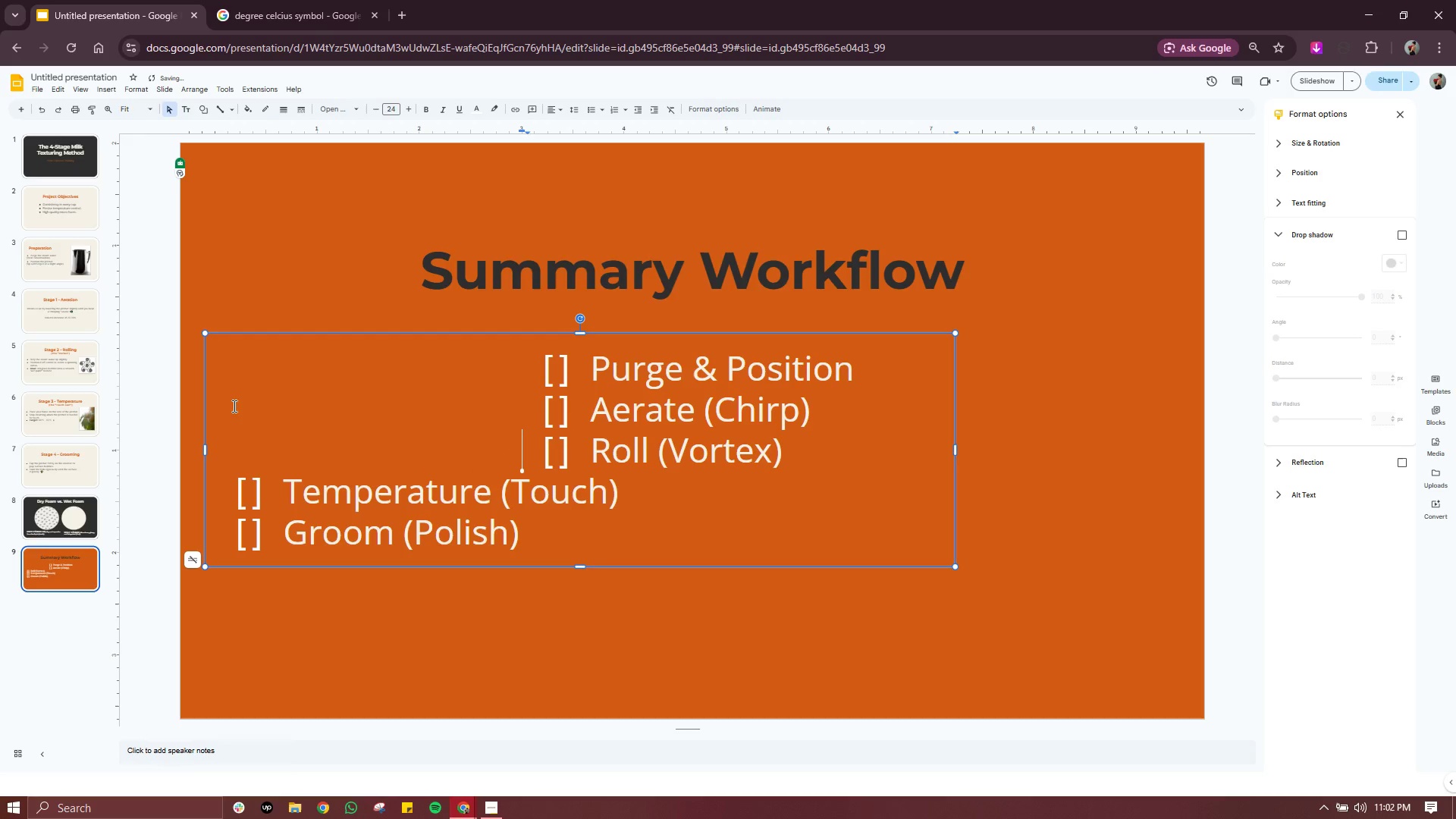 
key(Backspace)
 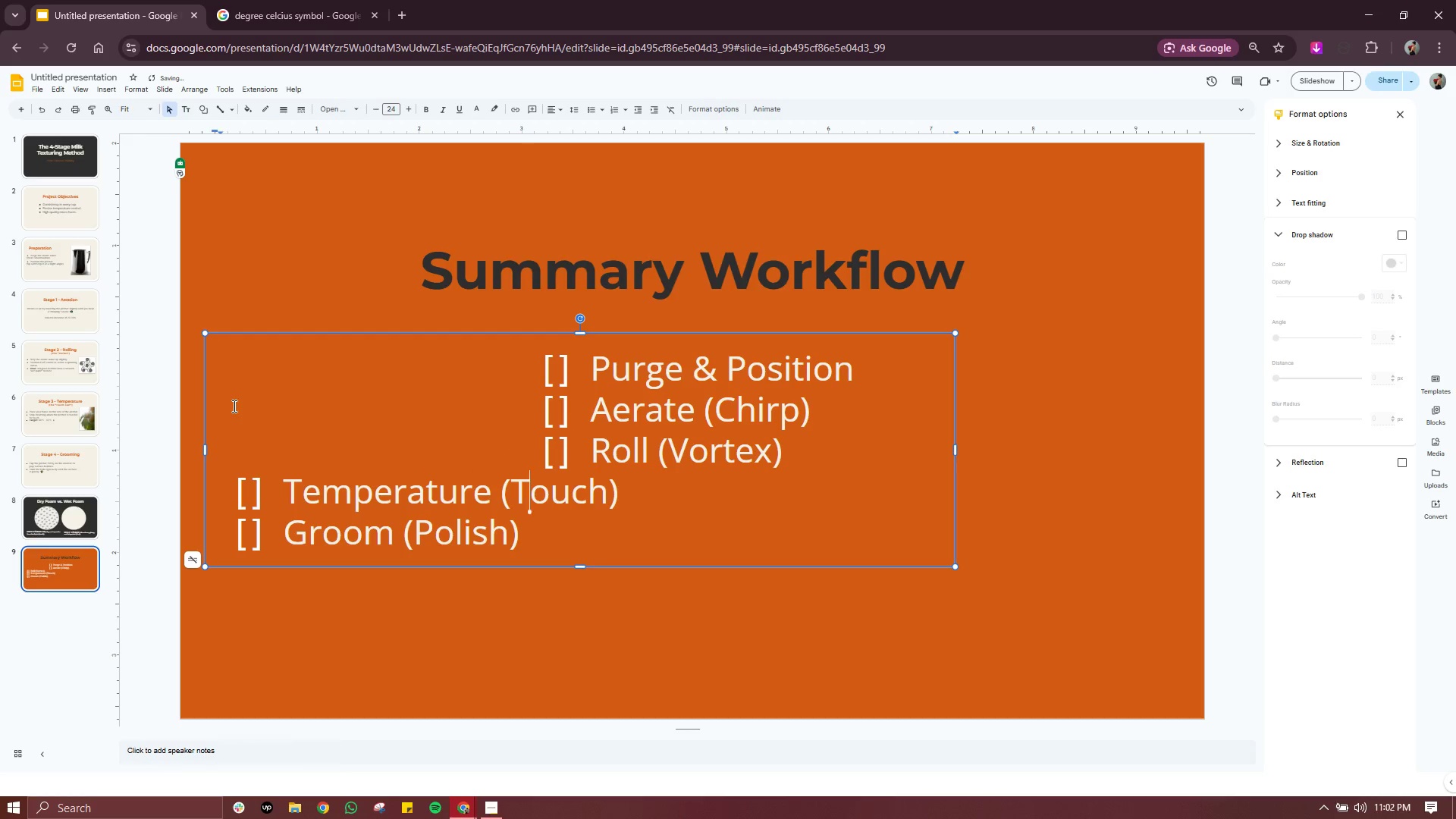 
key(ArrowDown)
 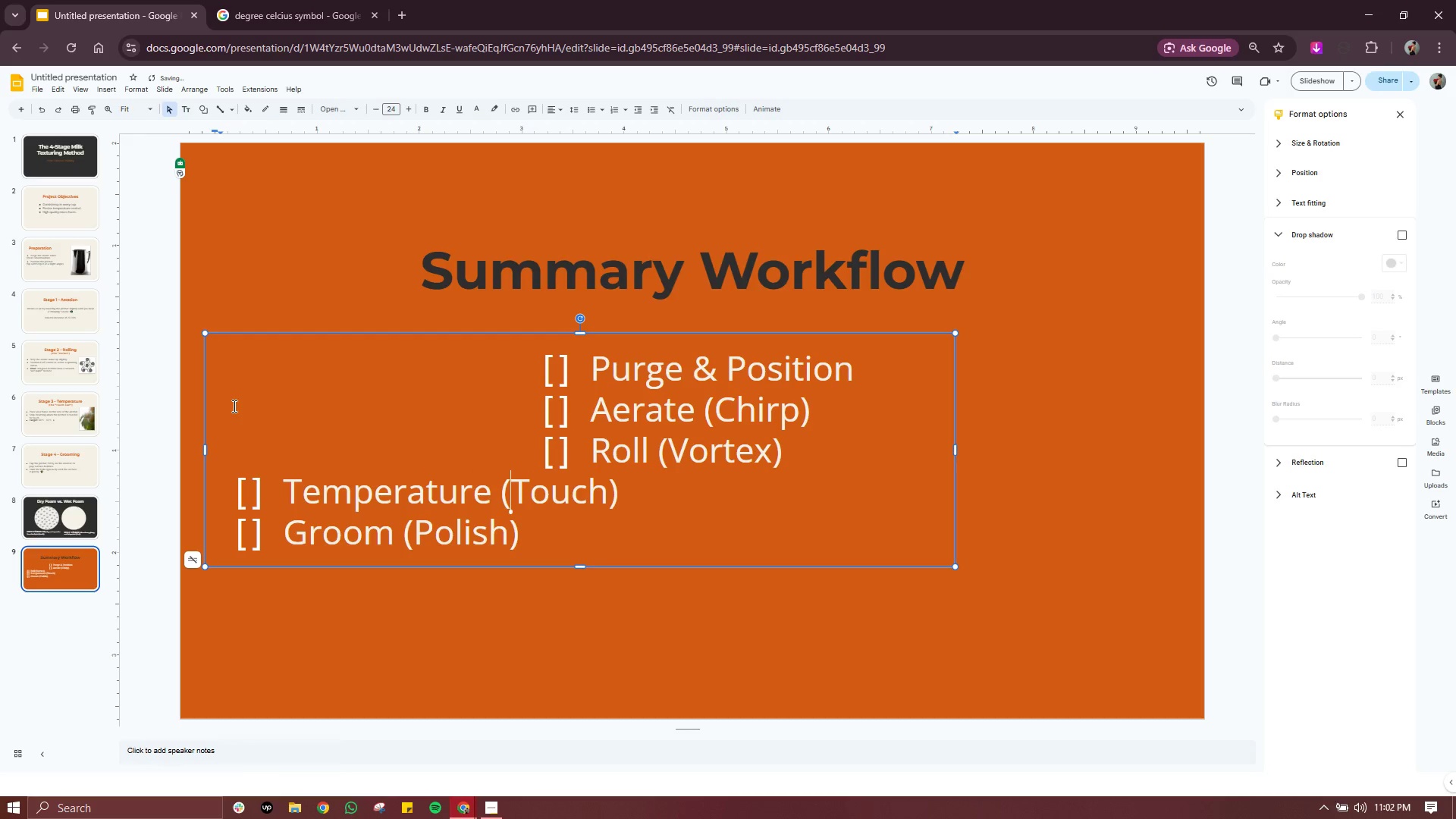 
hold_key(key=ArrowLeft, duration=1.23)
 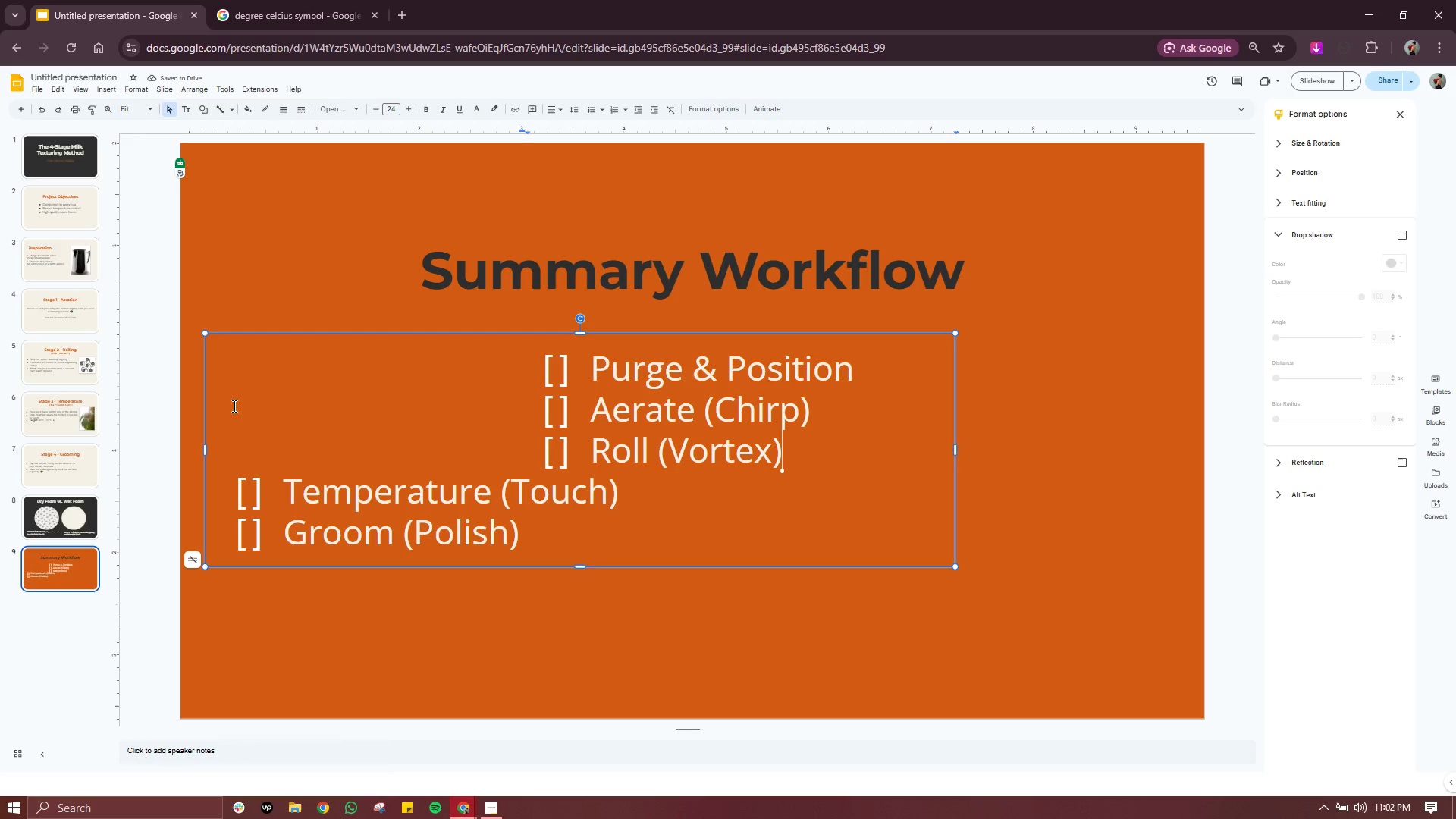 
key(ArrowRight)
 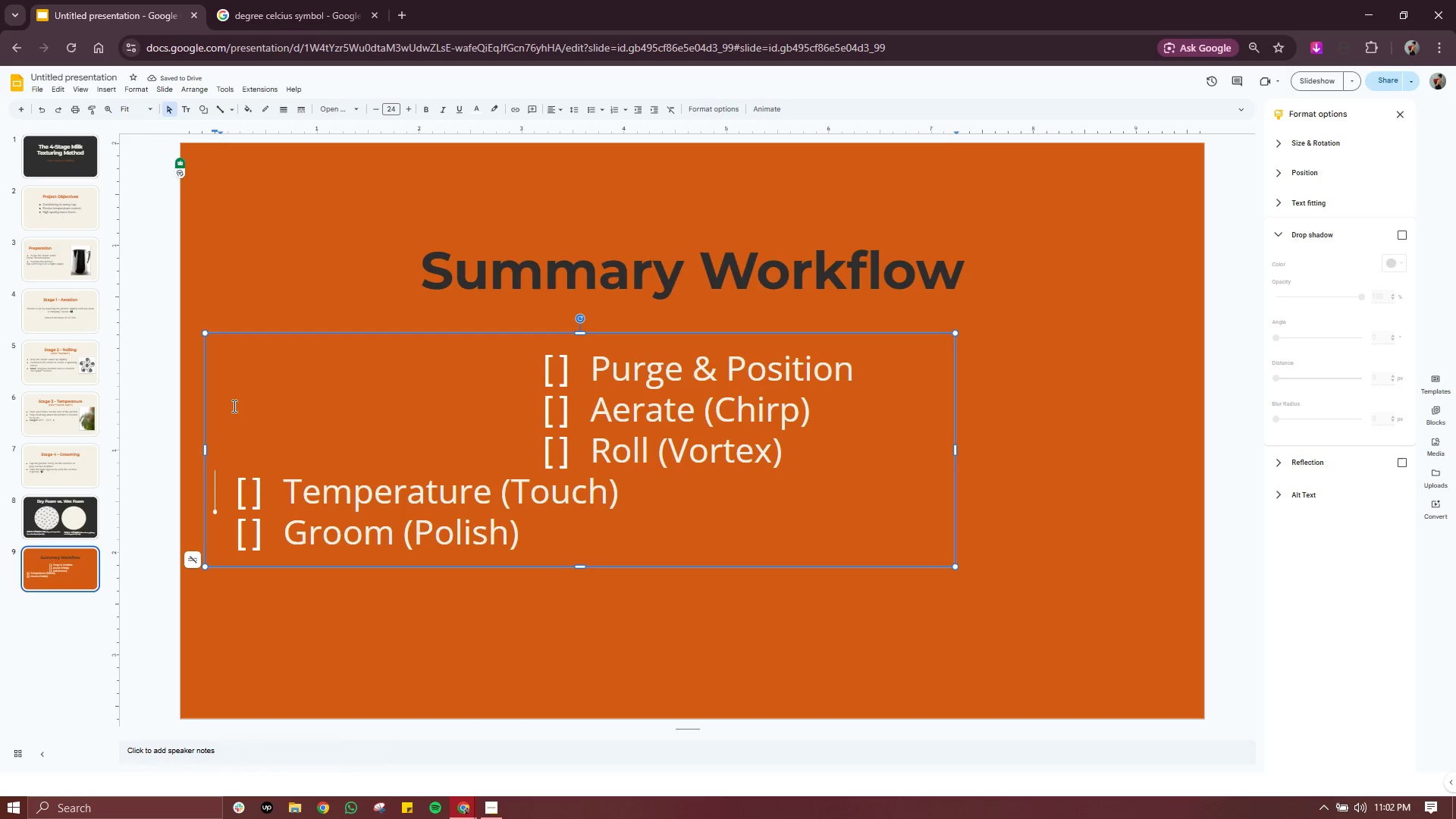 
key(ArrowRight)
 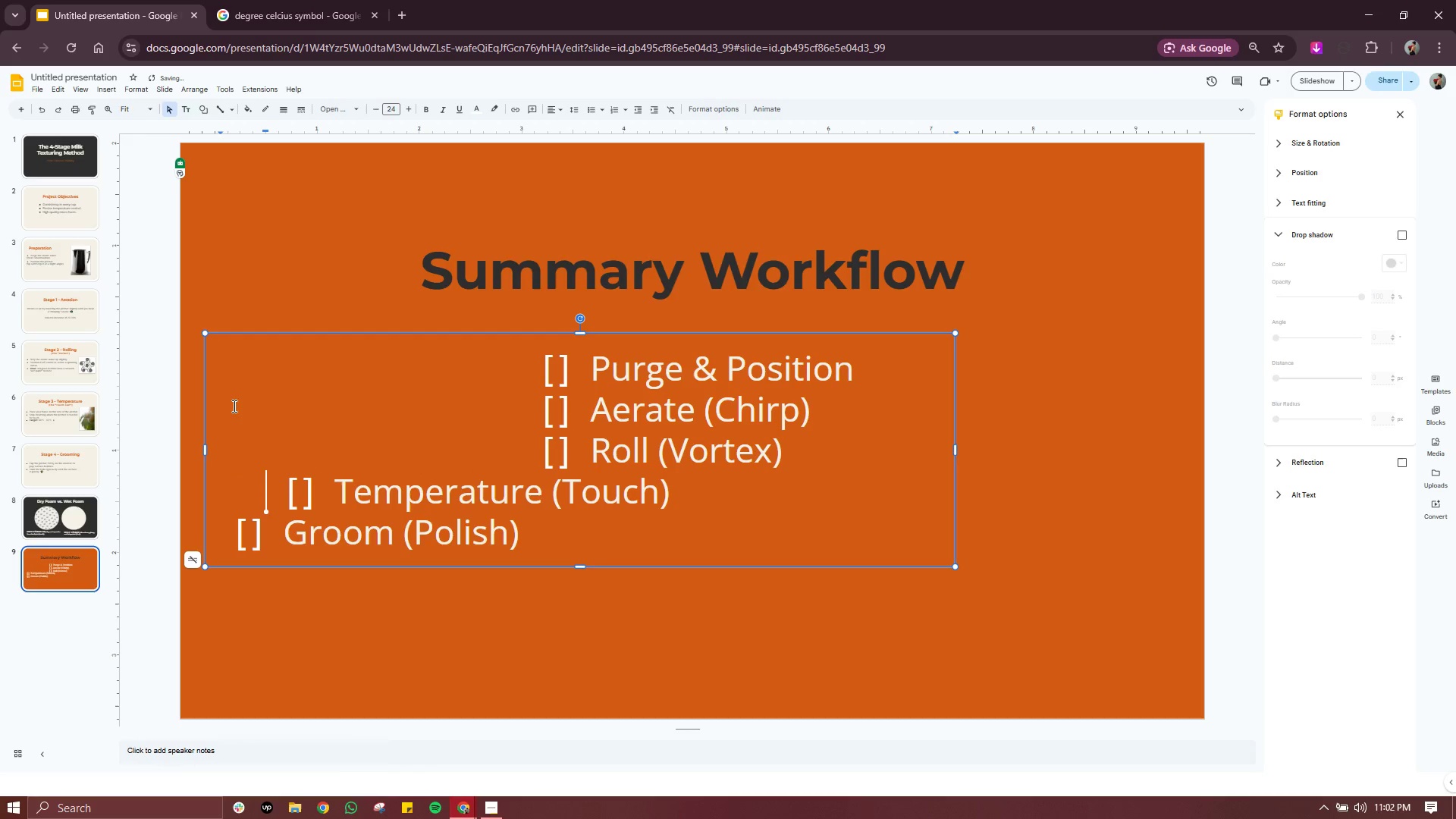 
key(Tab)
 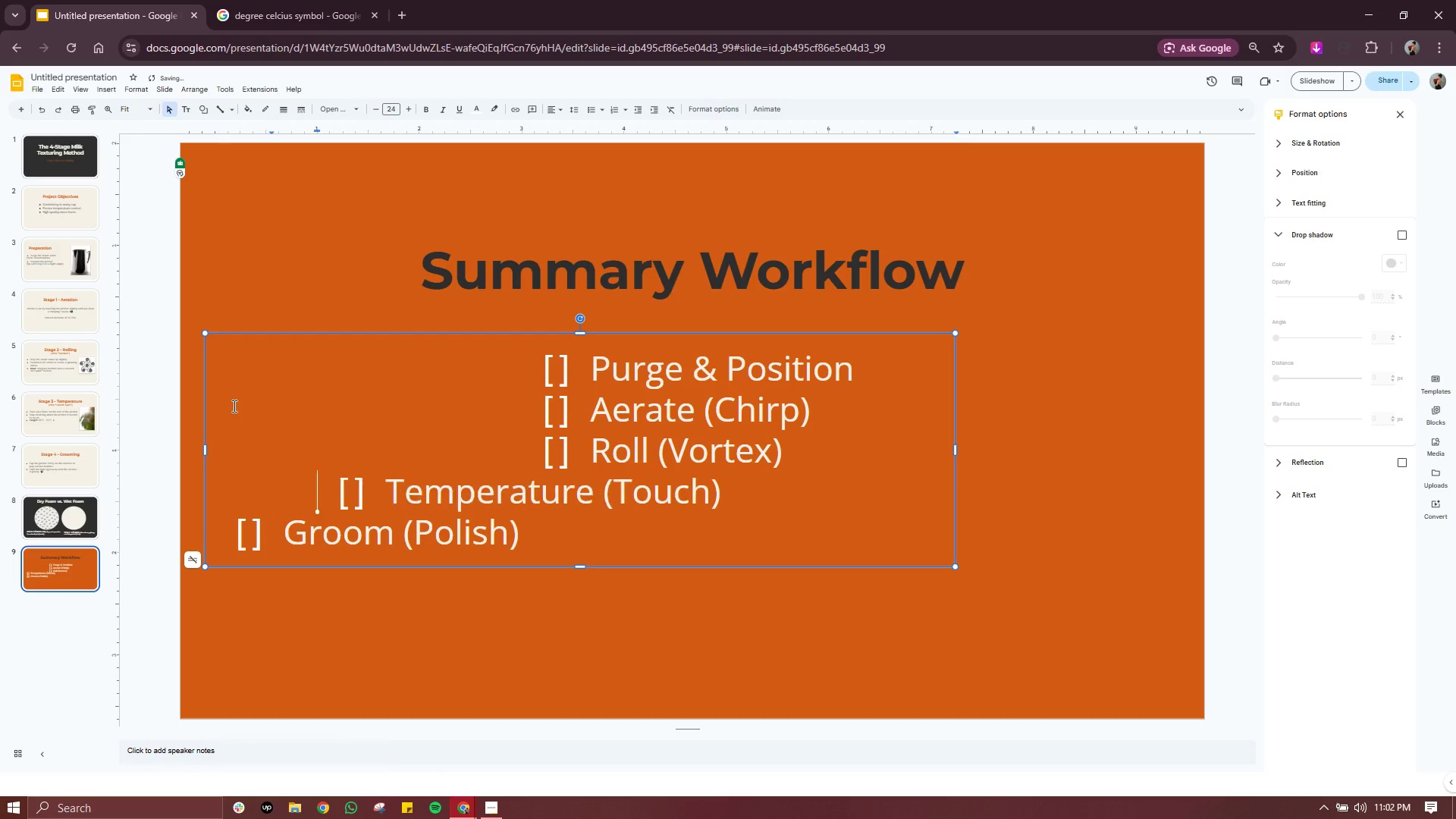 
key(Tab)
 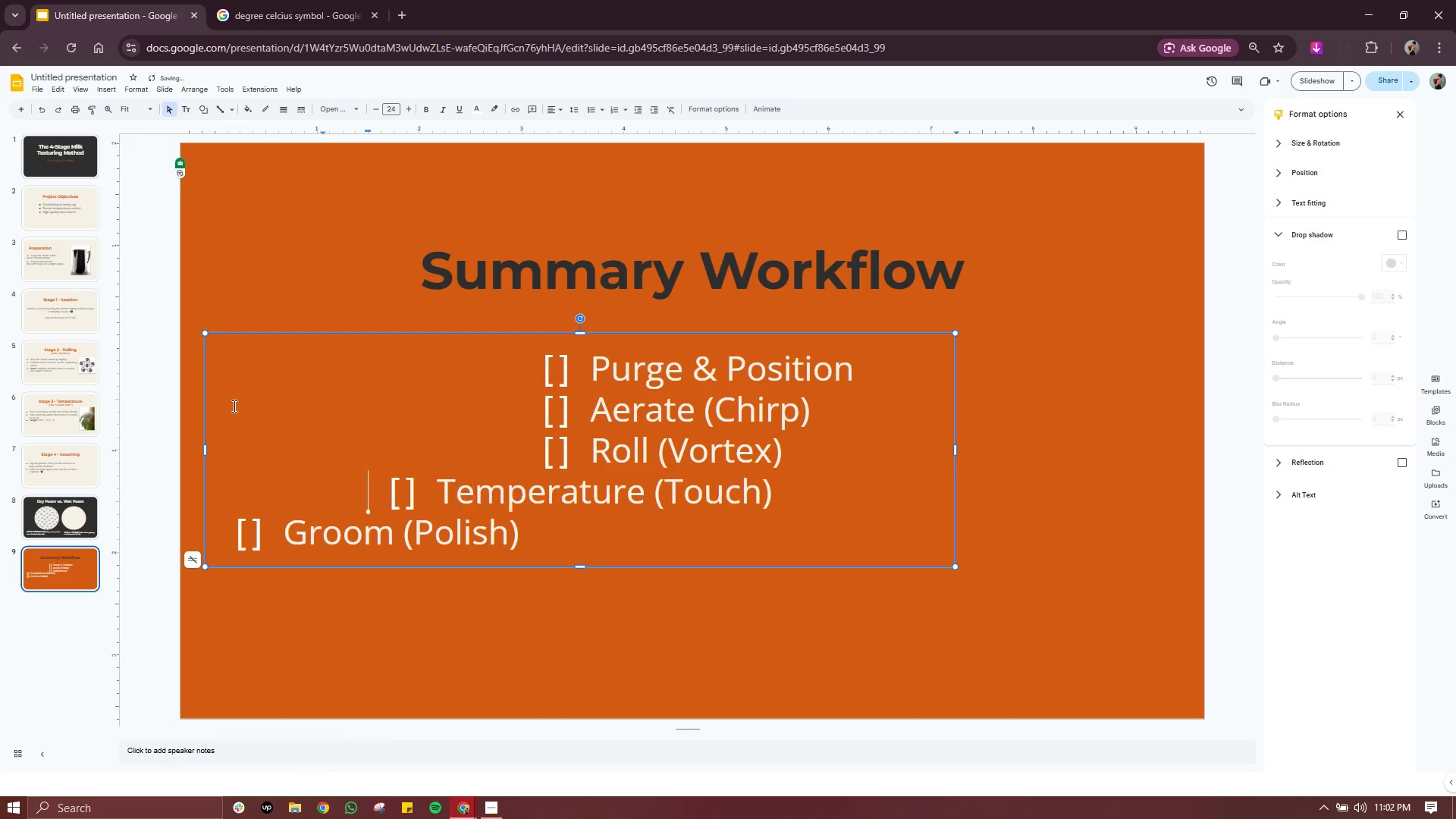 
key(Tab)
 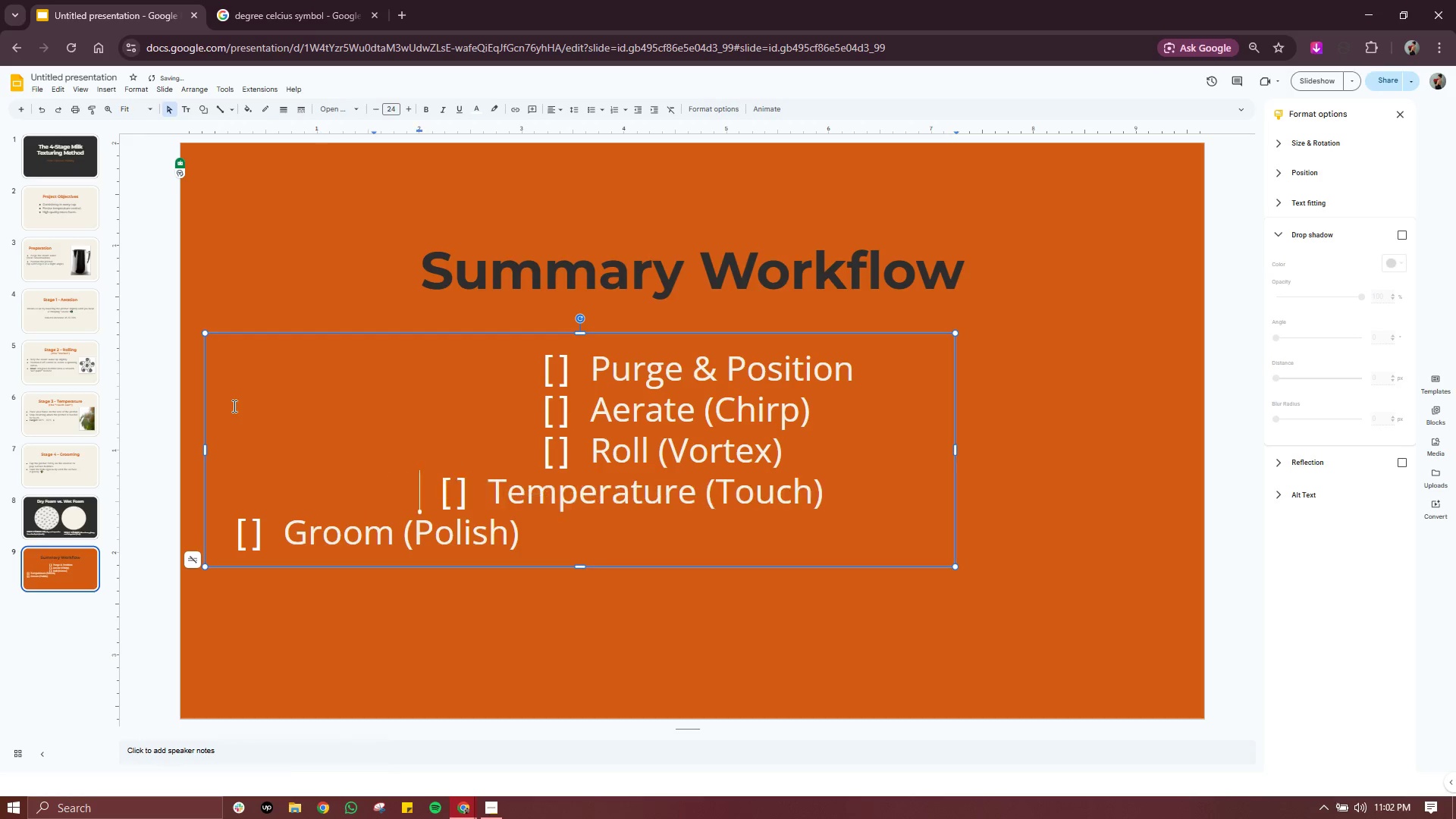 
key(Tab)
 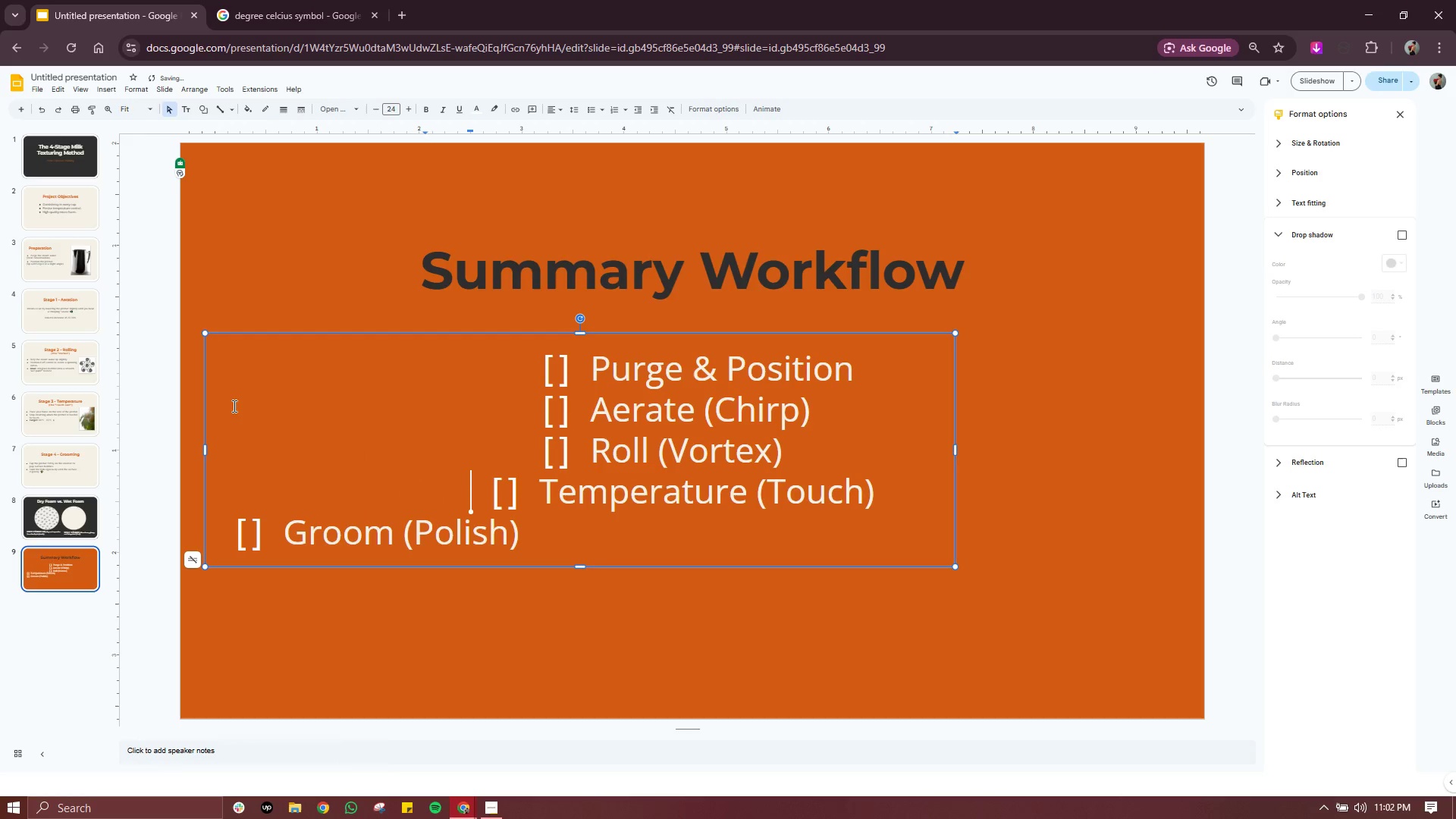 
key(Tab)
 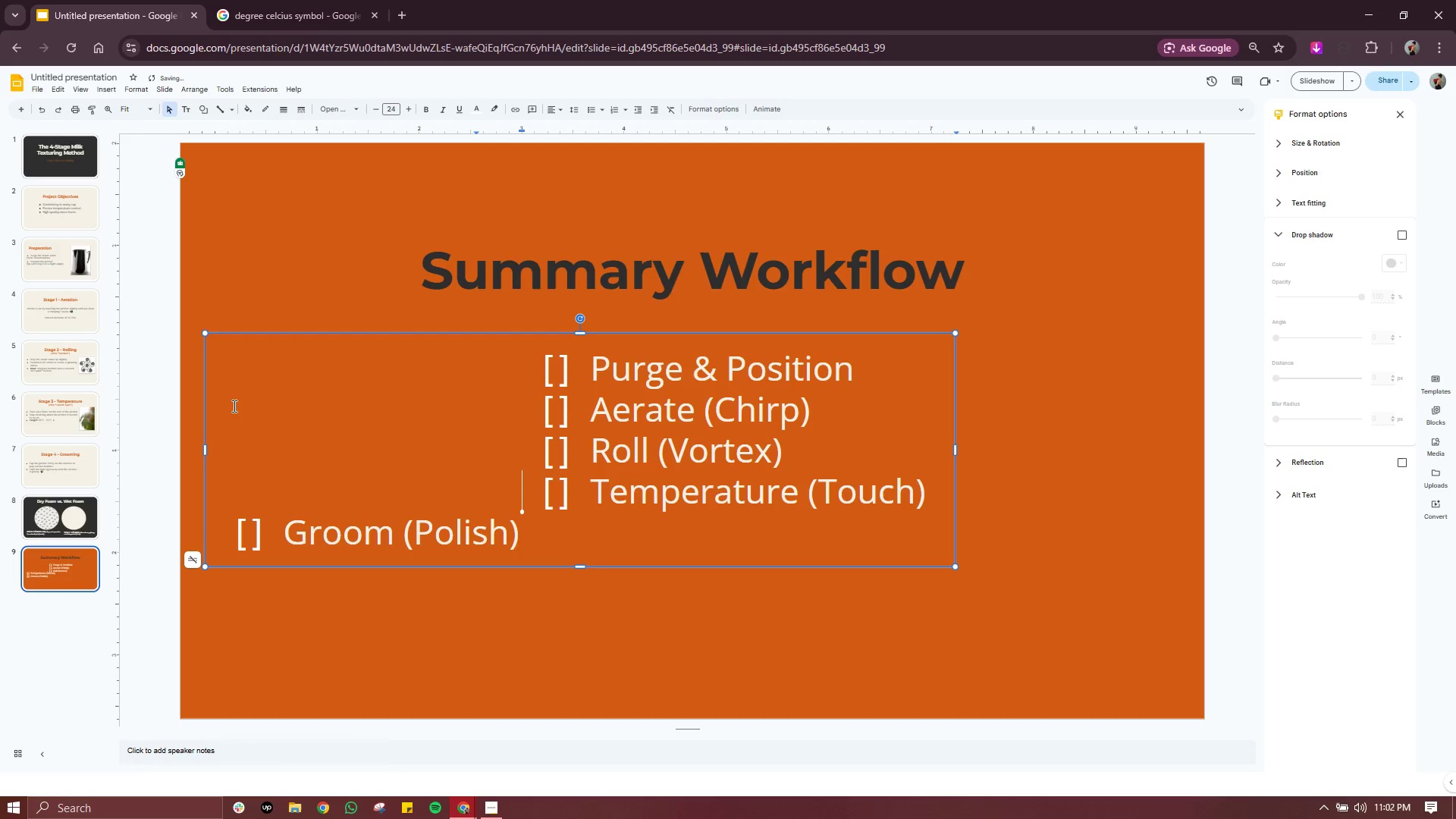 
key(Tab)
 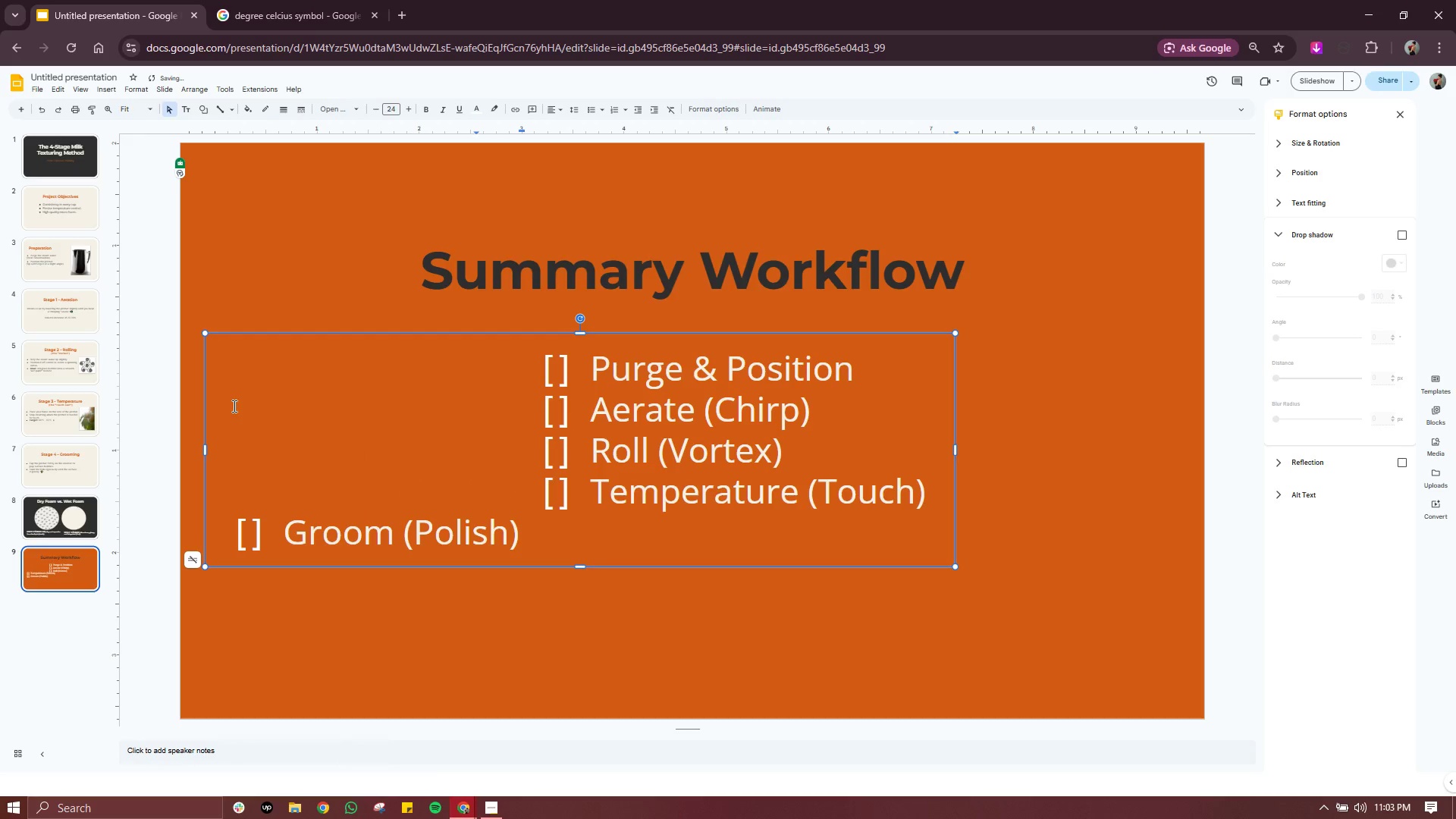 
key(ArrowDown)
 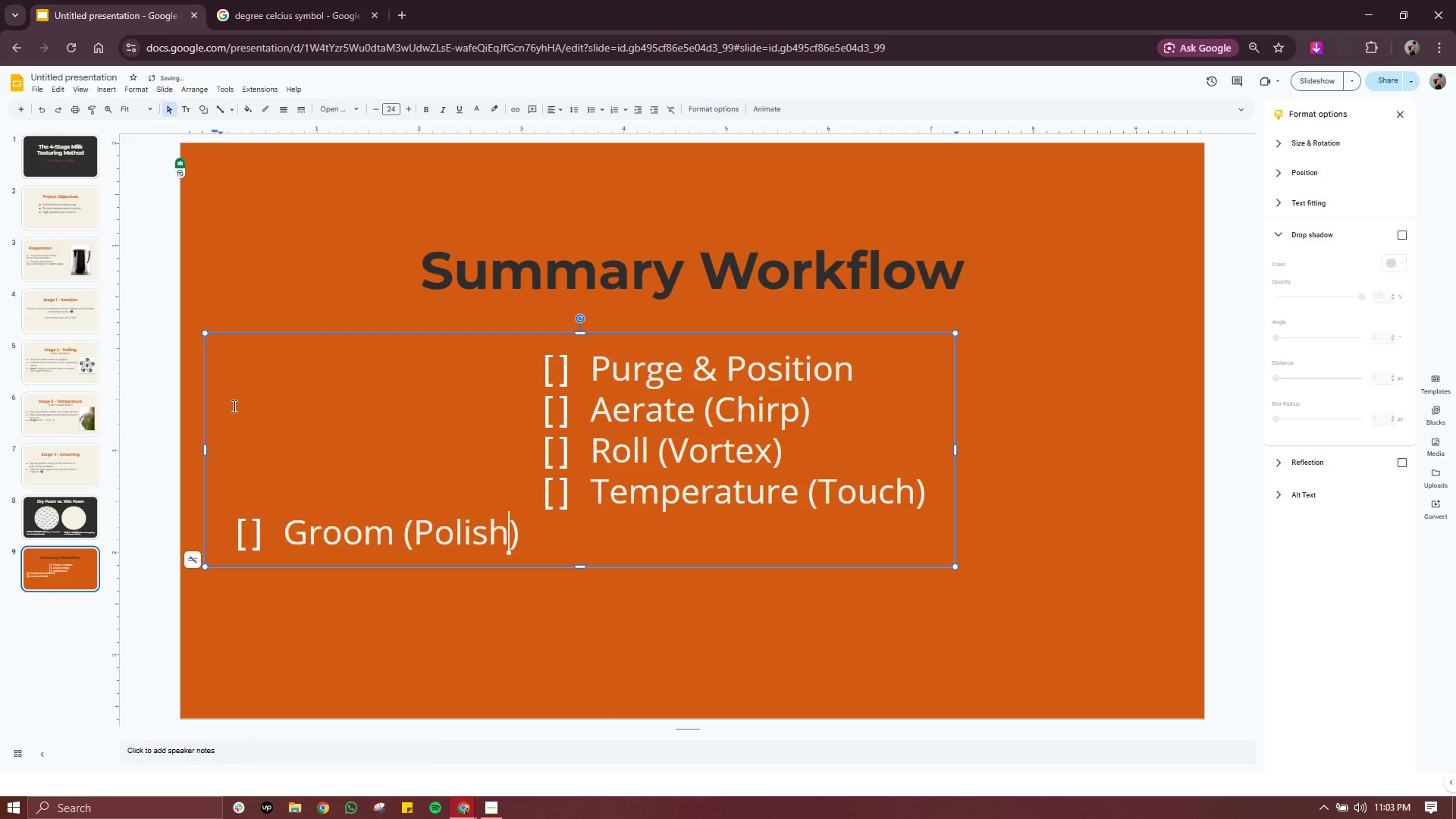 
hold_key(key=ArrowLeft, duration=1.3)
 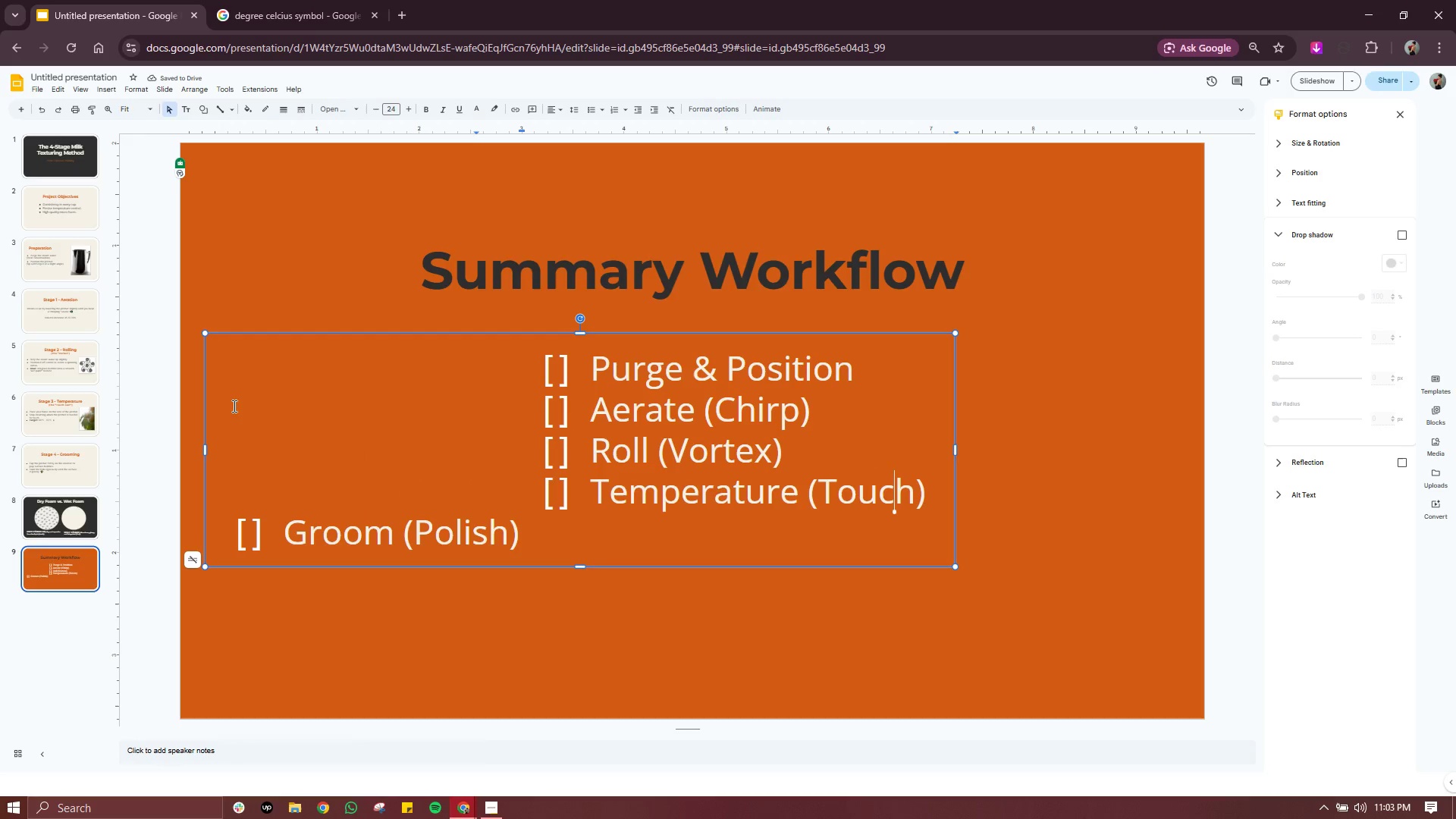 
key(ArrowRight)
 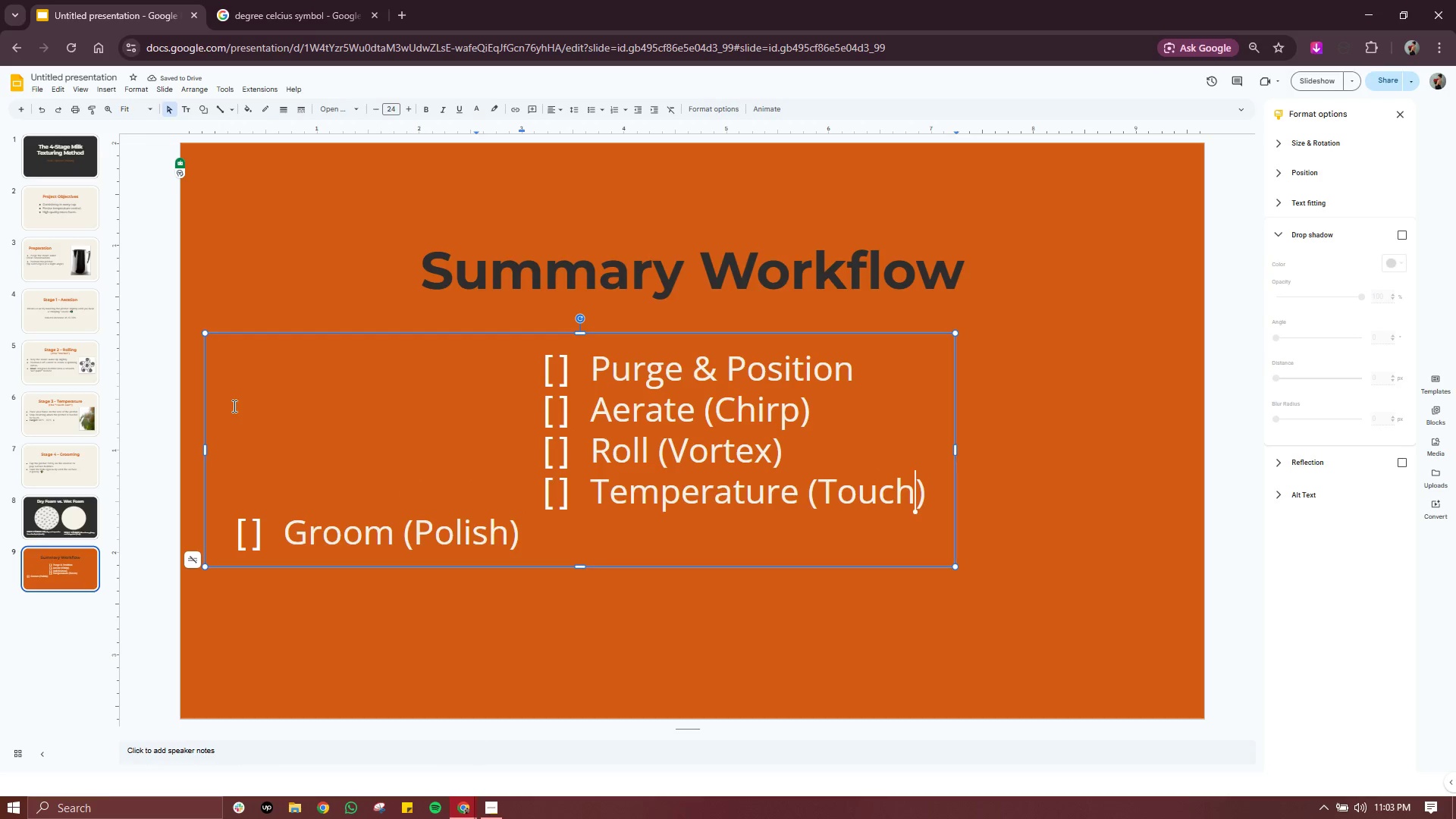 
key(ArrowRight)
 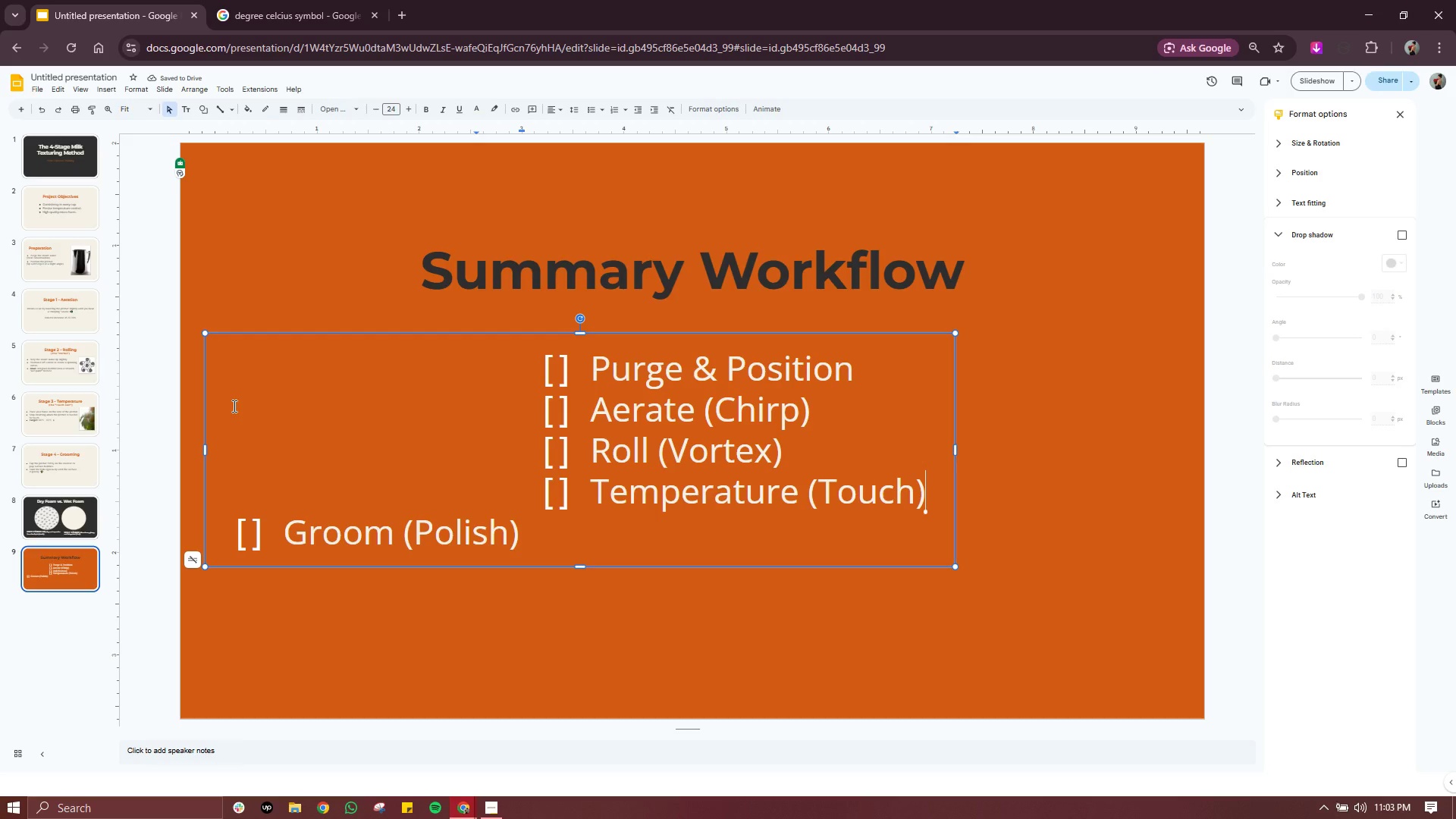 
key(ArrowRight)
 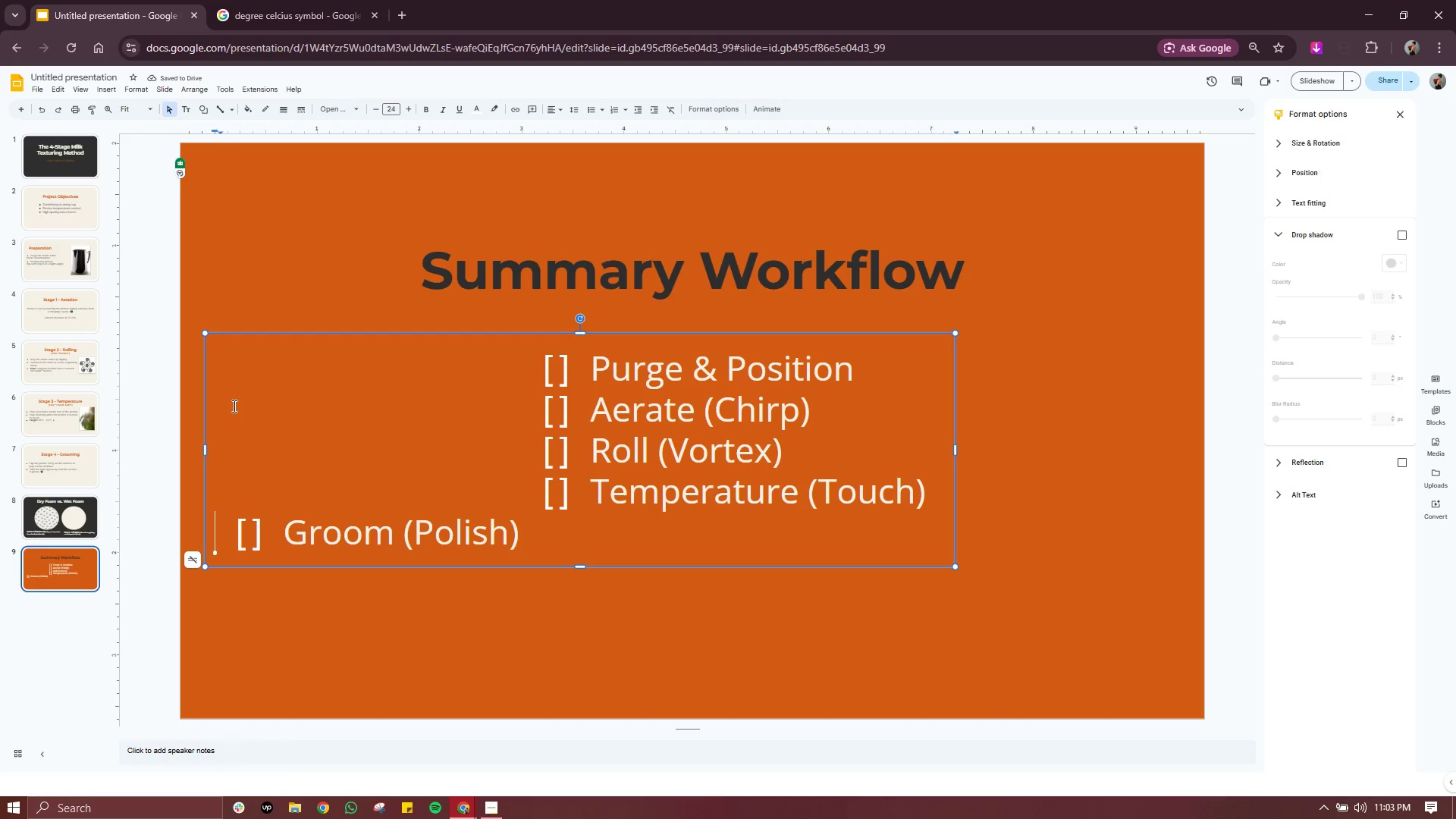 
key(ArrowRight)
 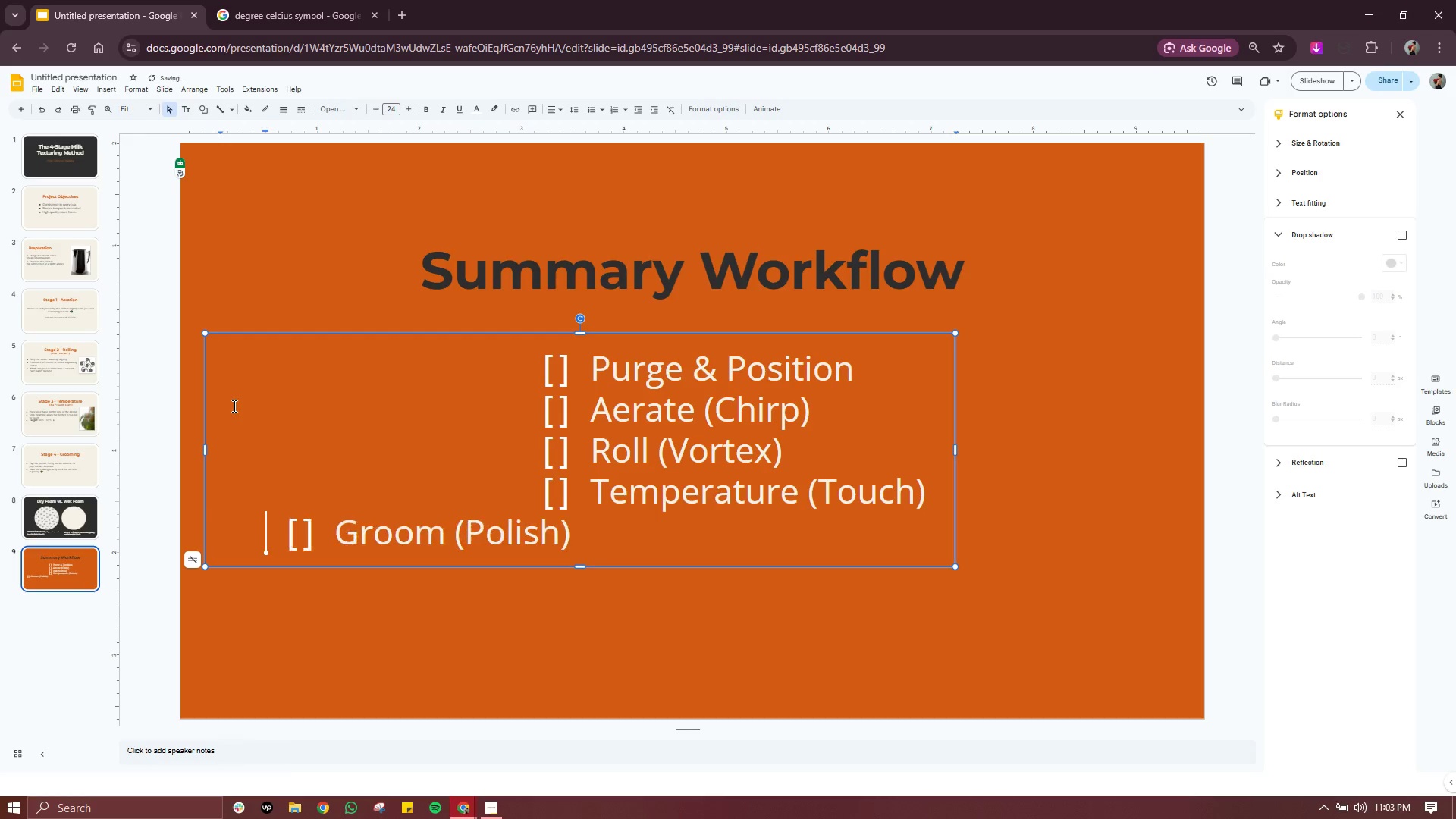 
key(Tab)
 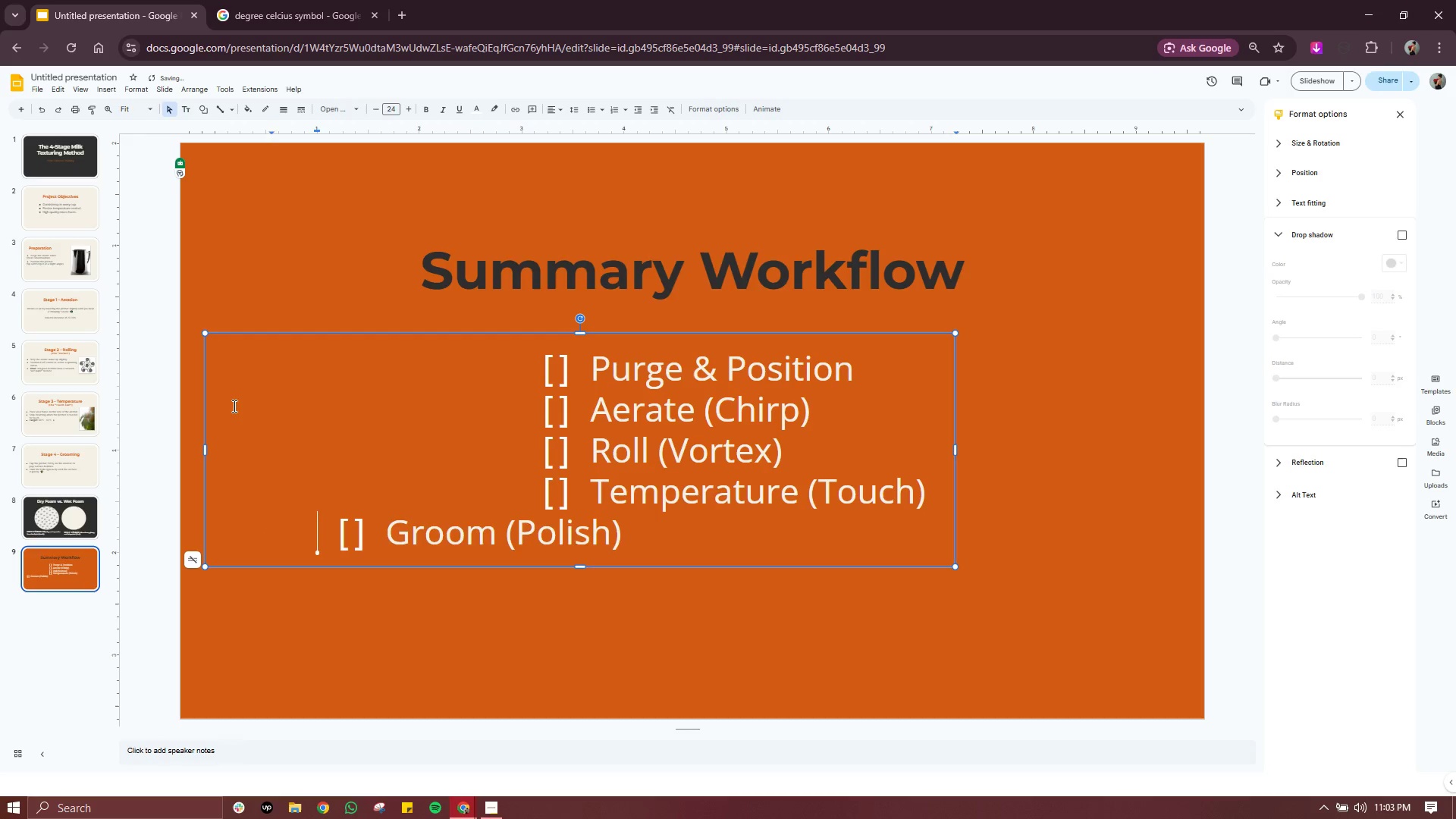 
key(Tab)
 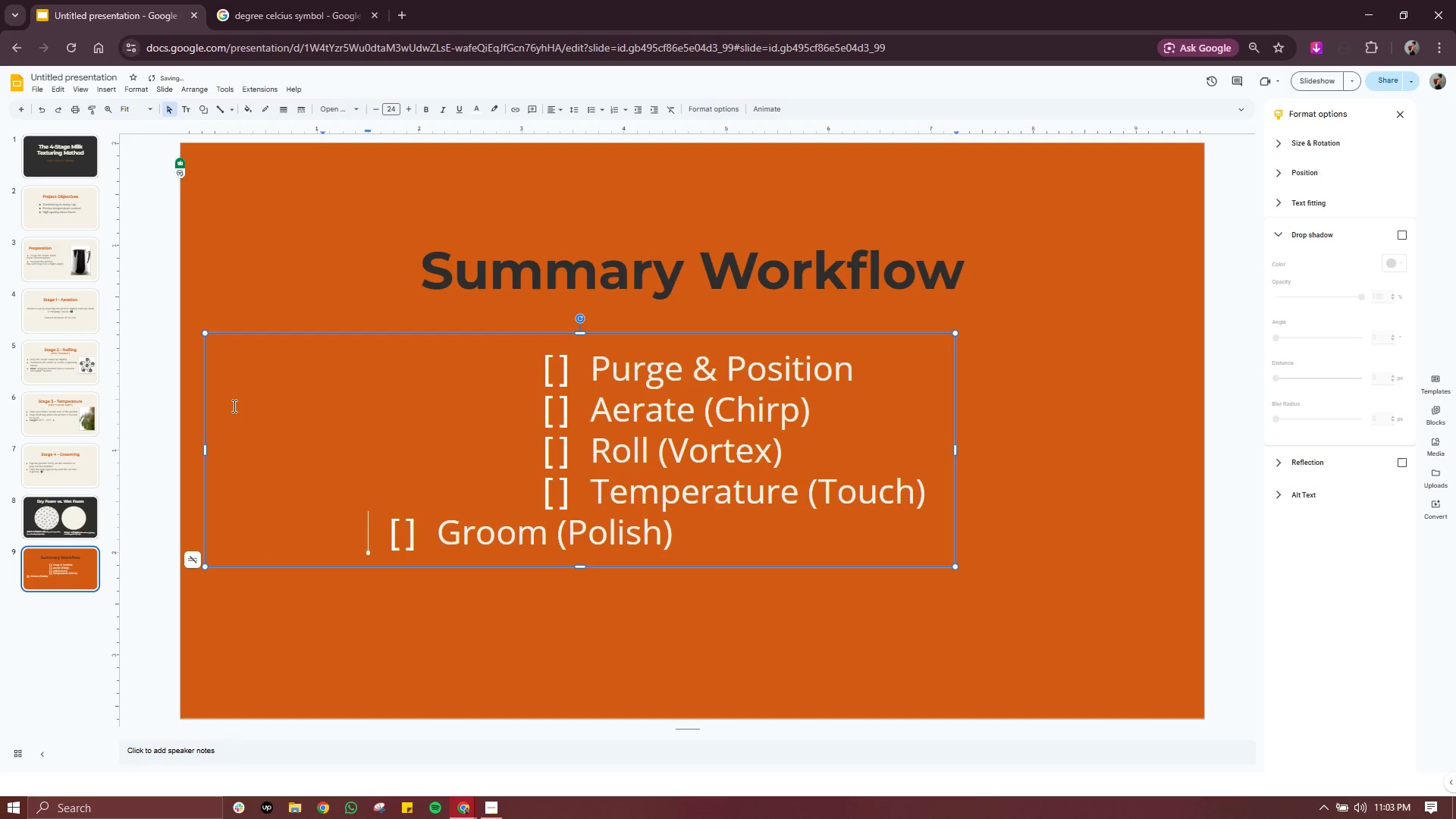 
key(Tab)
 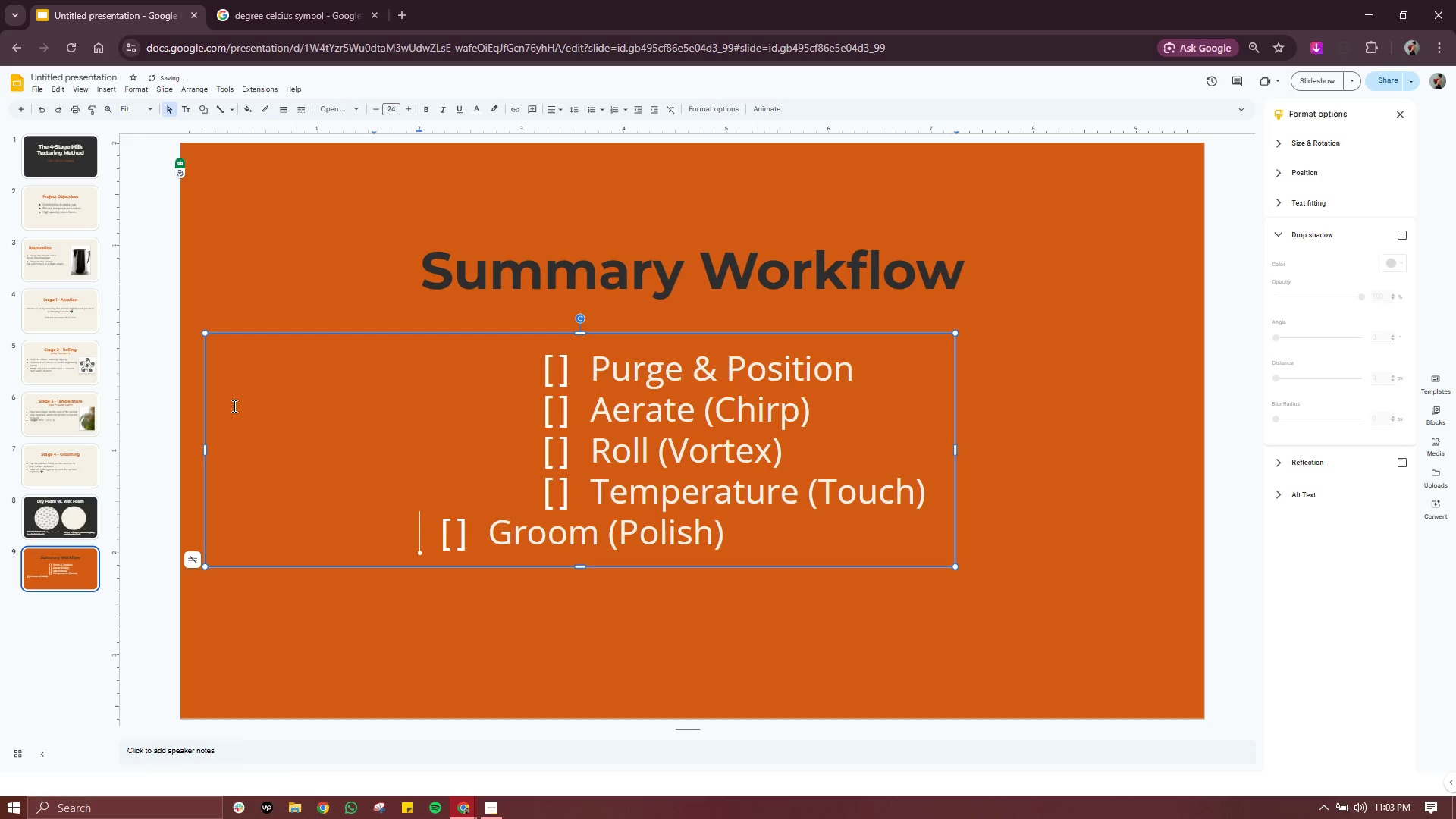 
key(Tab)
 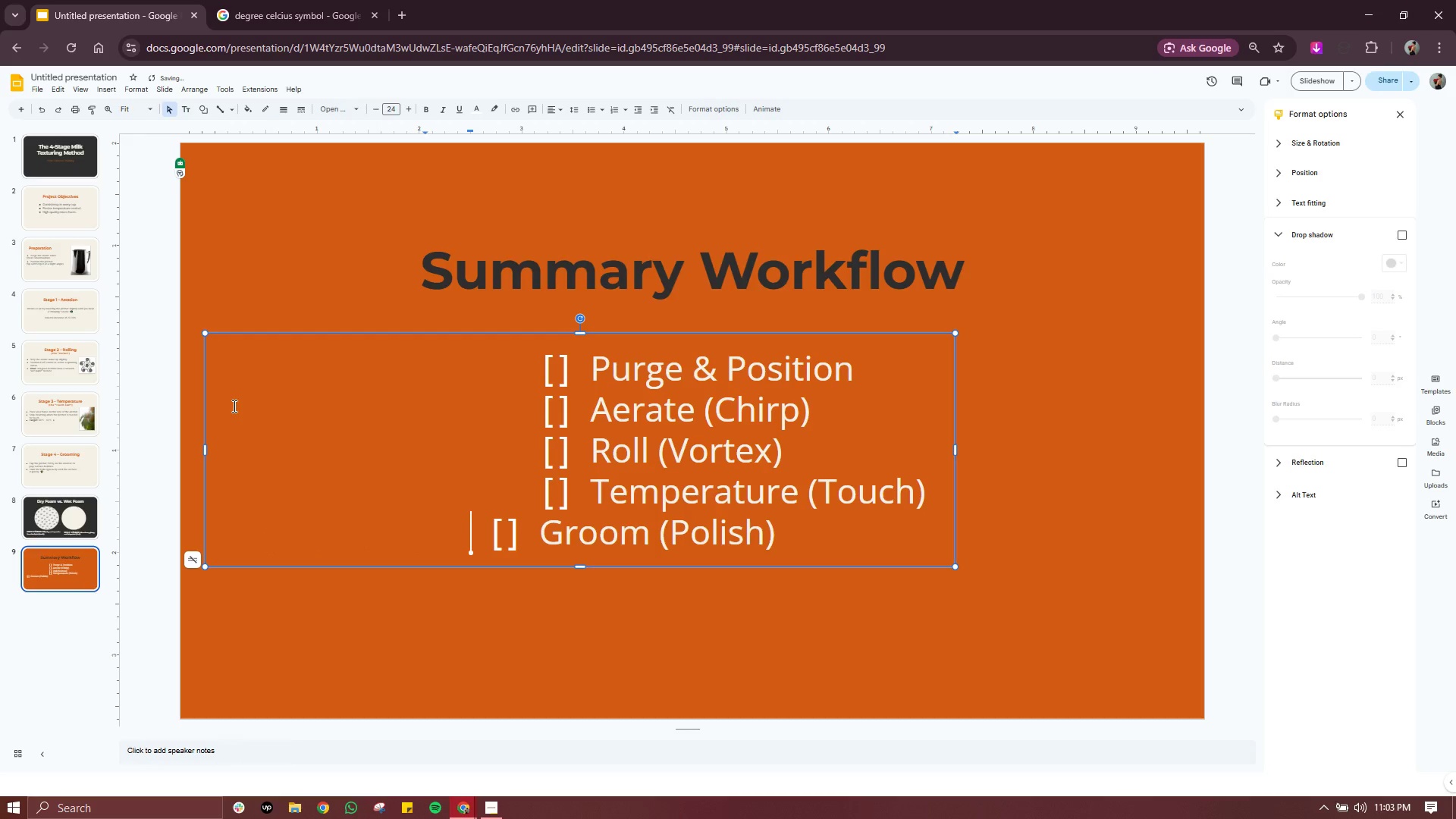 
key(Tab)
 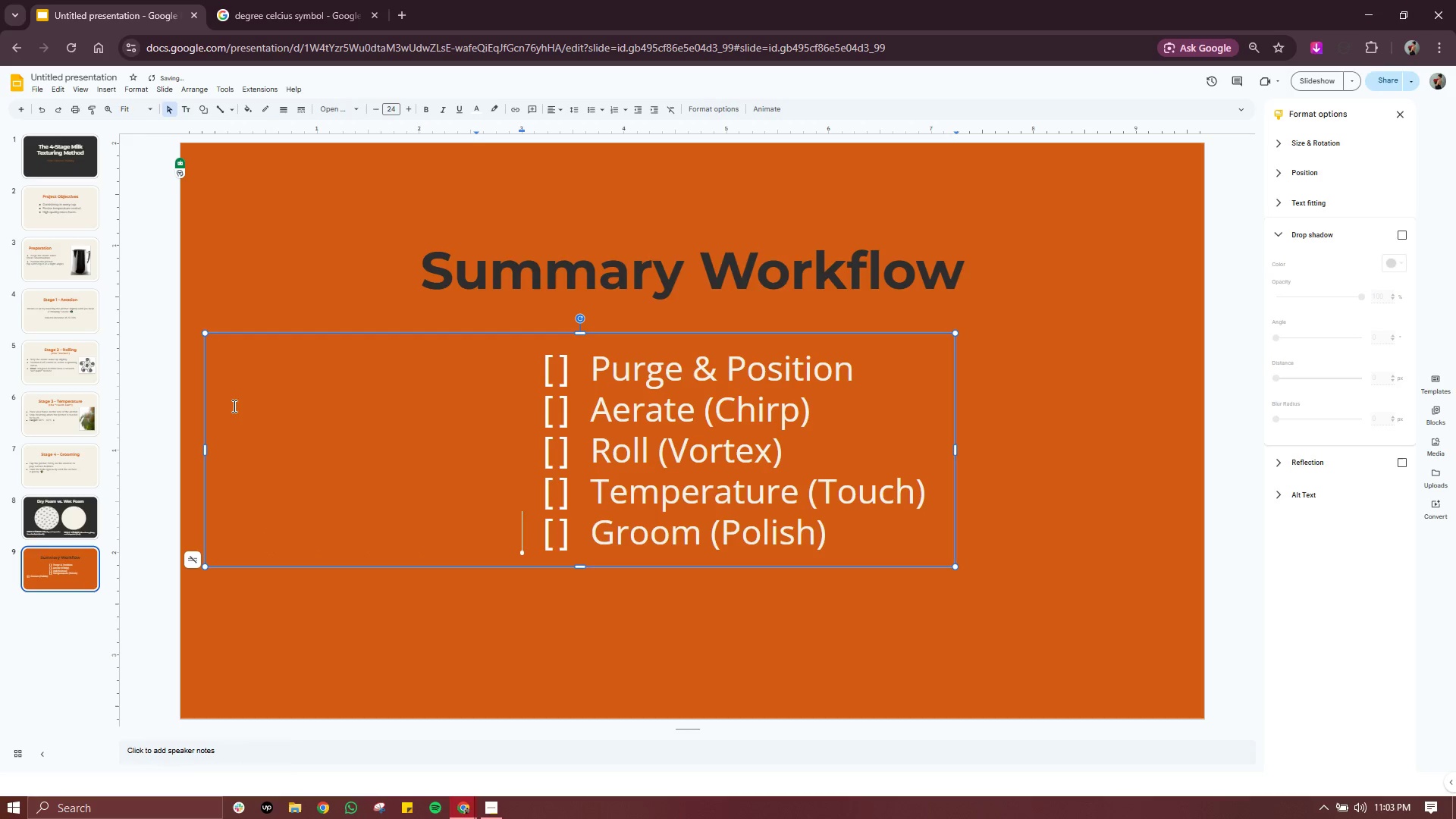 
key(Tab)
 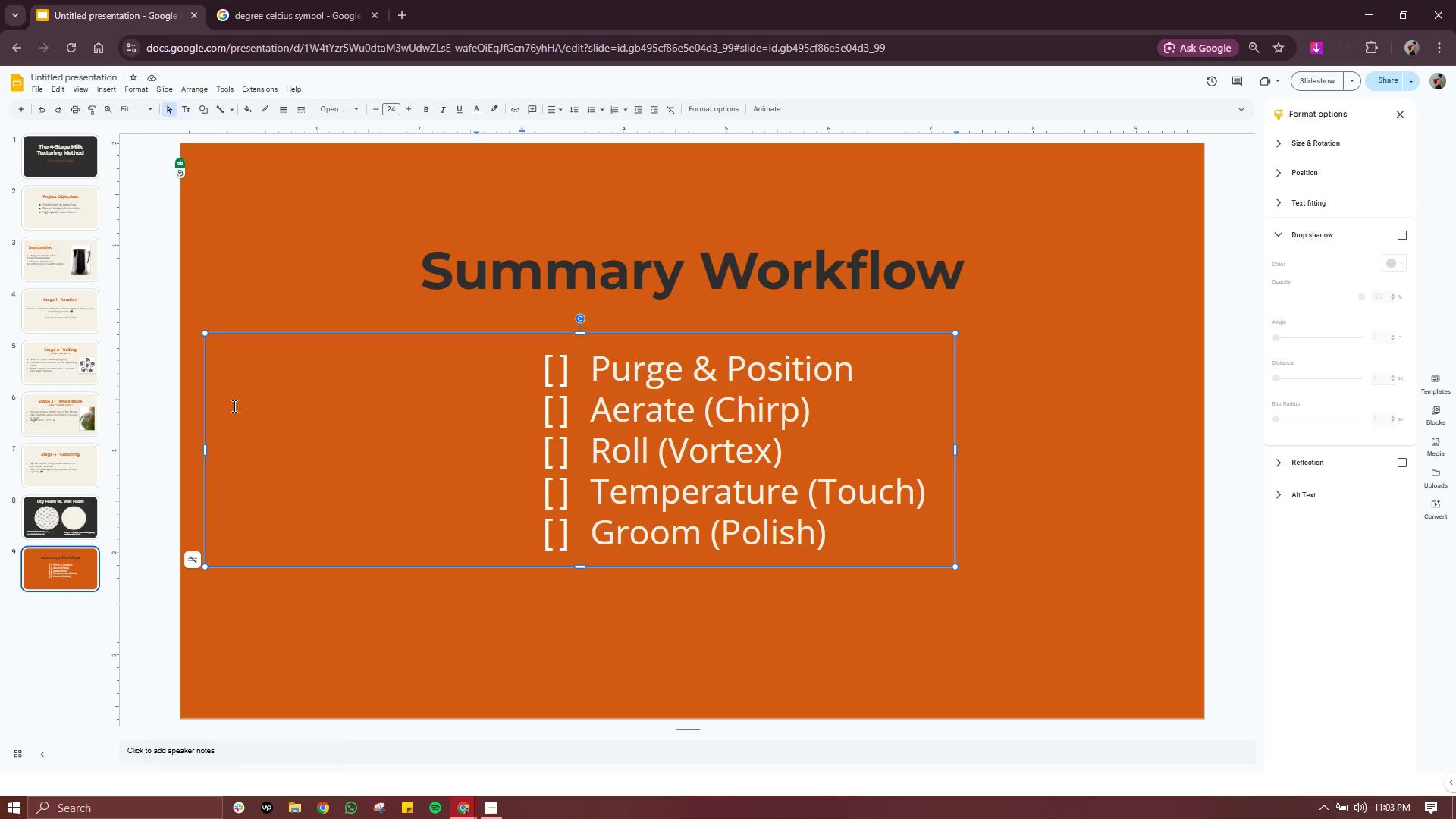 
wait(11.66)
 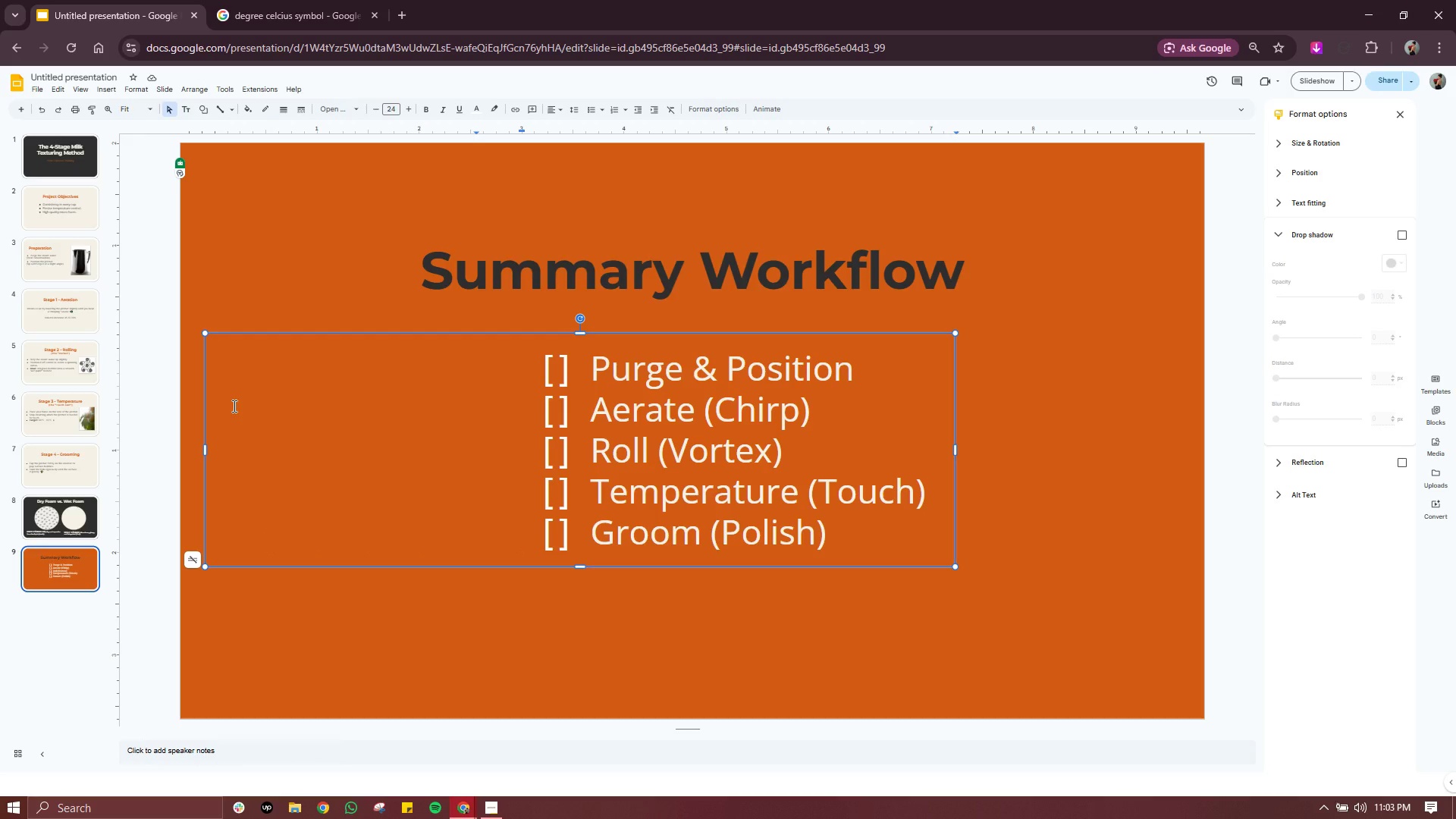 
double_click([685, 278])
 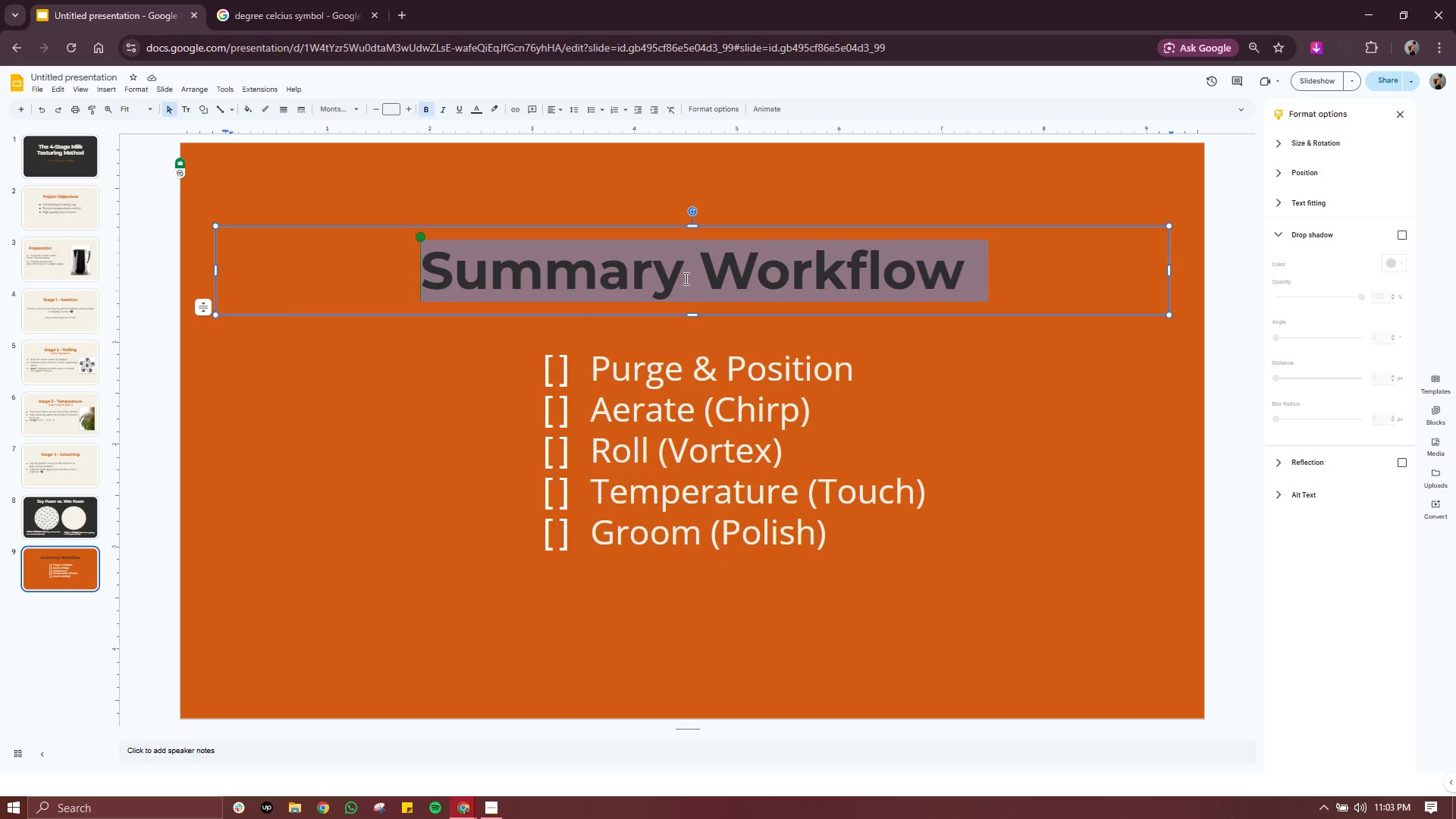 
triple_click([685, 278])
 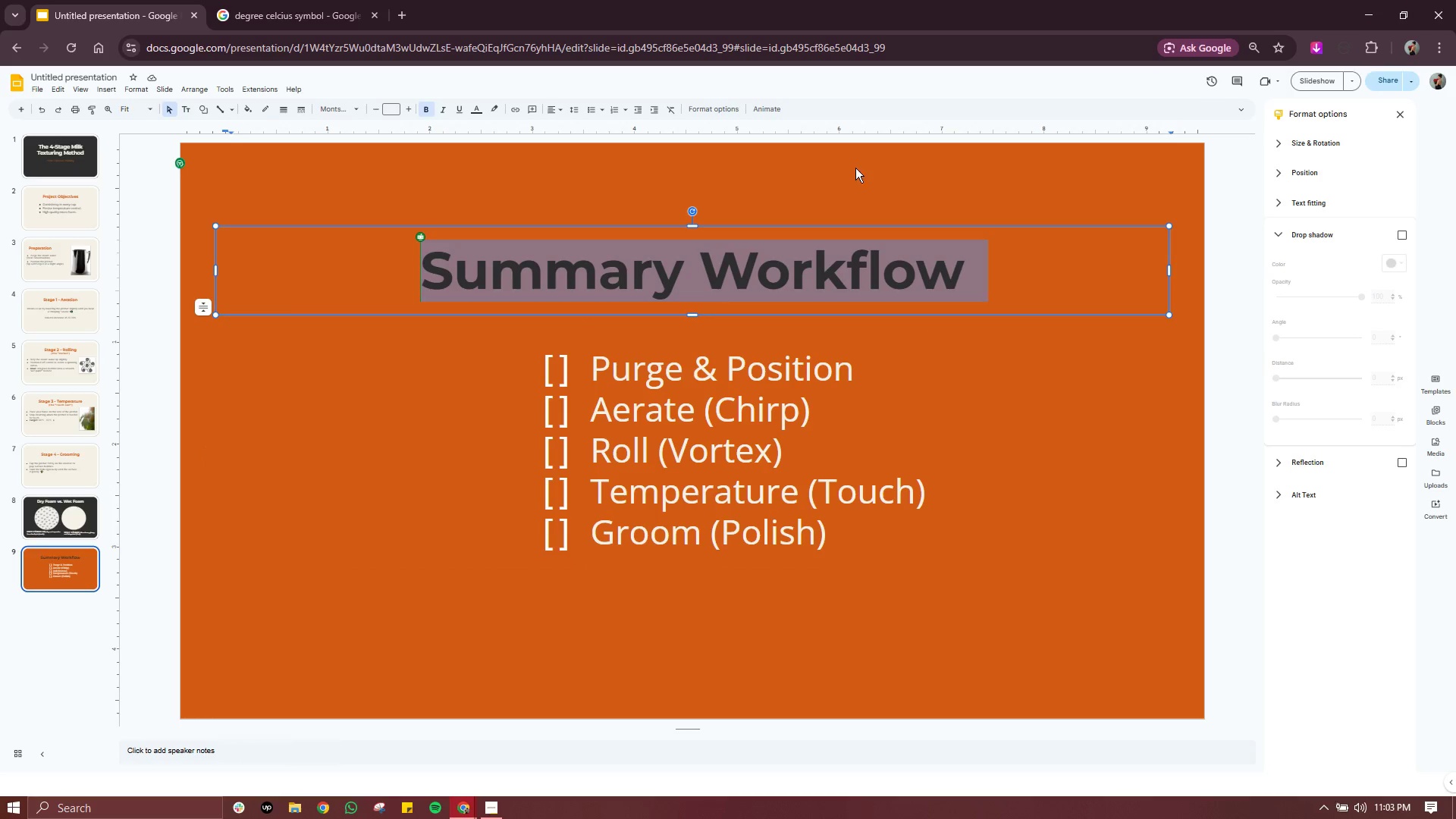 
left_click([846, 174])
 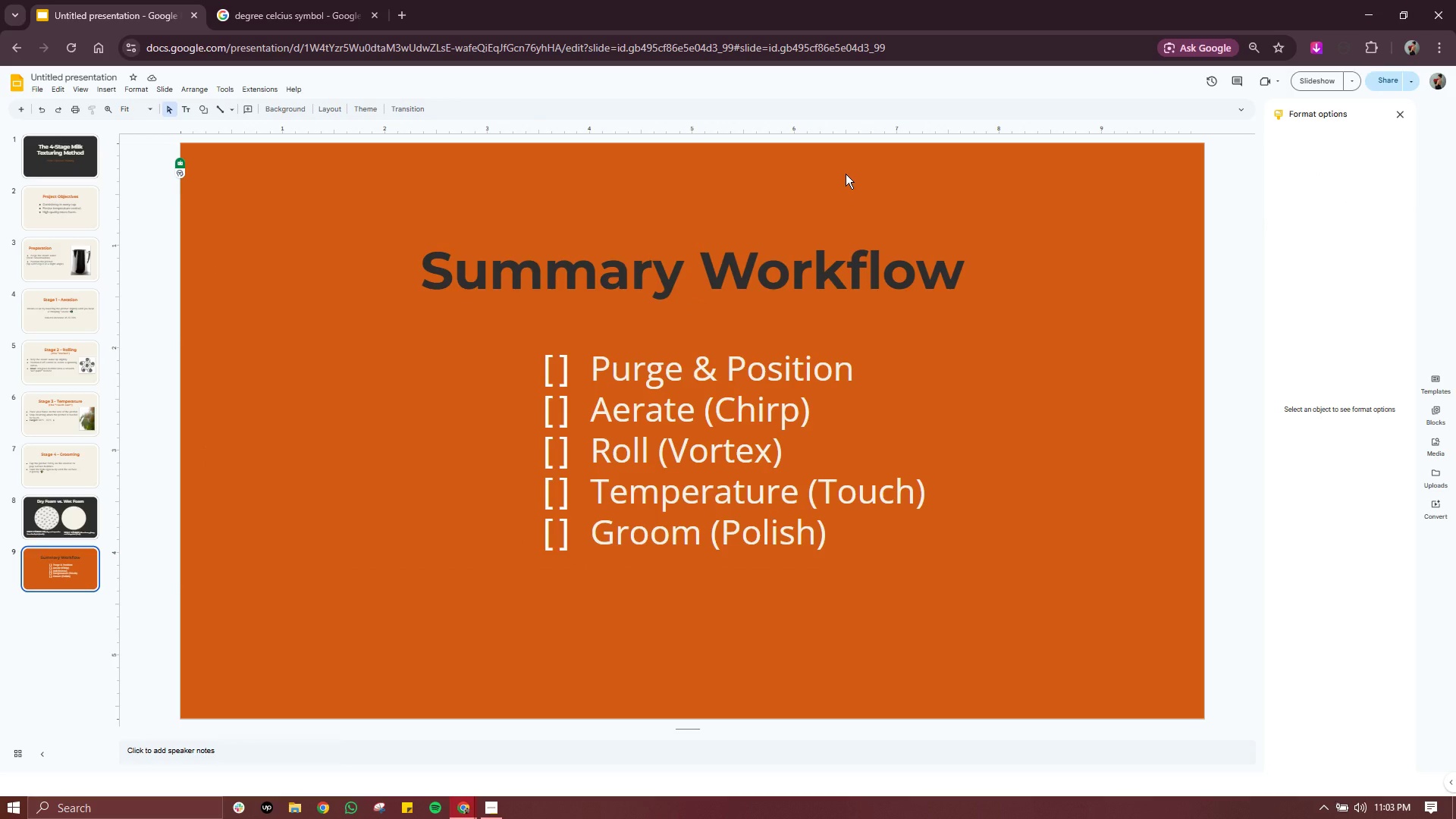 
left_click([717, 391])
 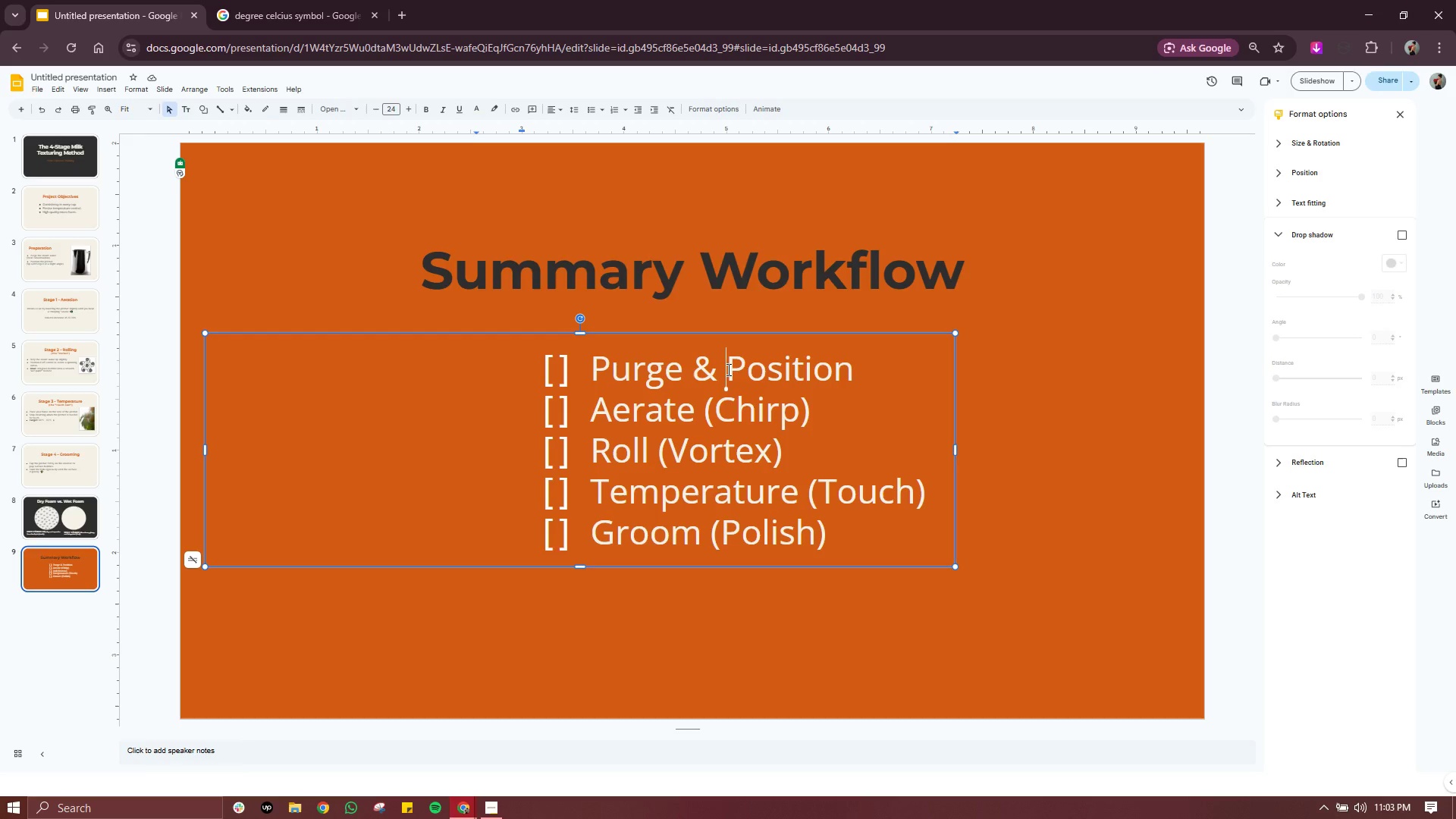 
double_click([727, 369])
 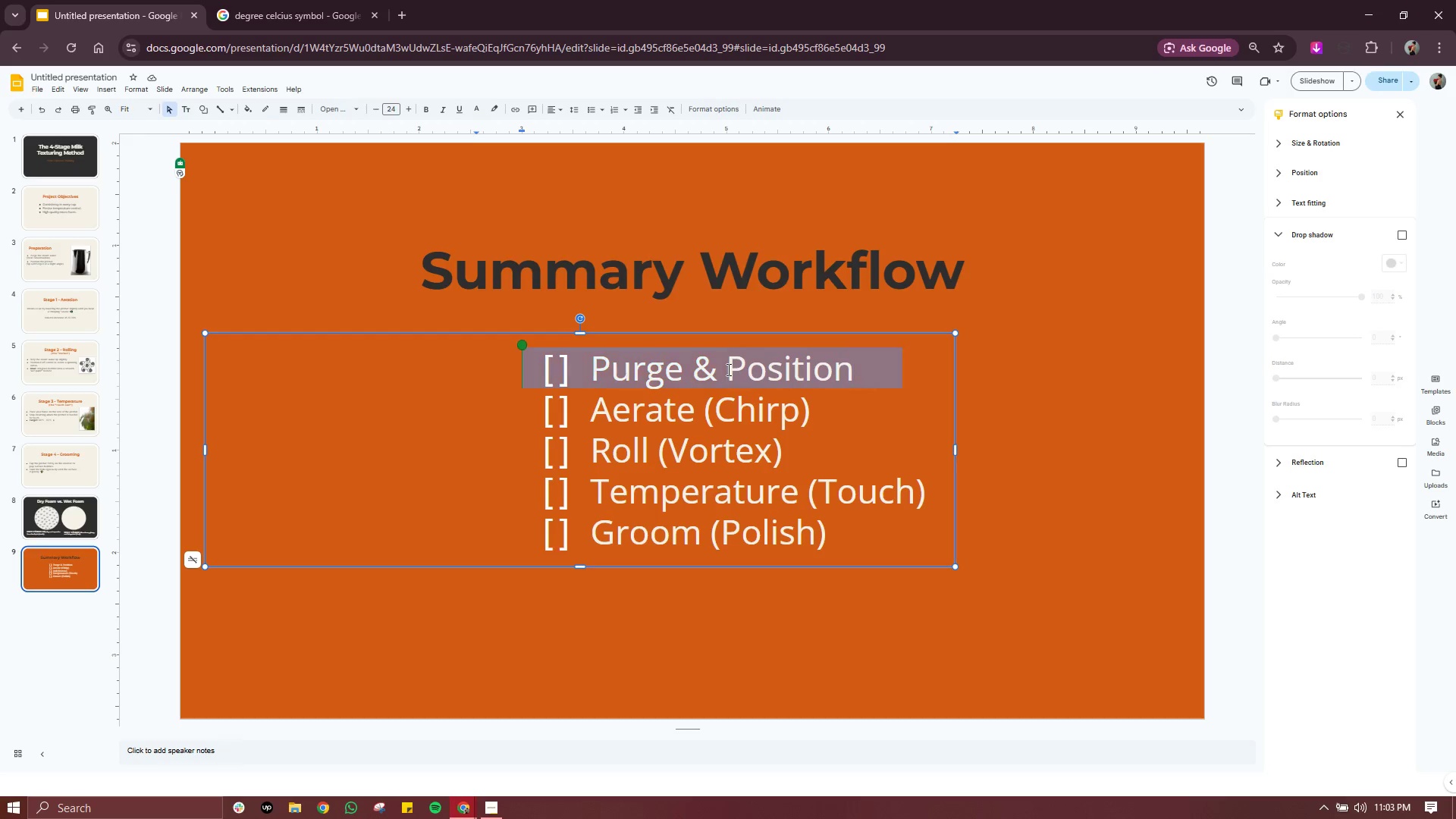 
triple_click([727, 369])
 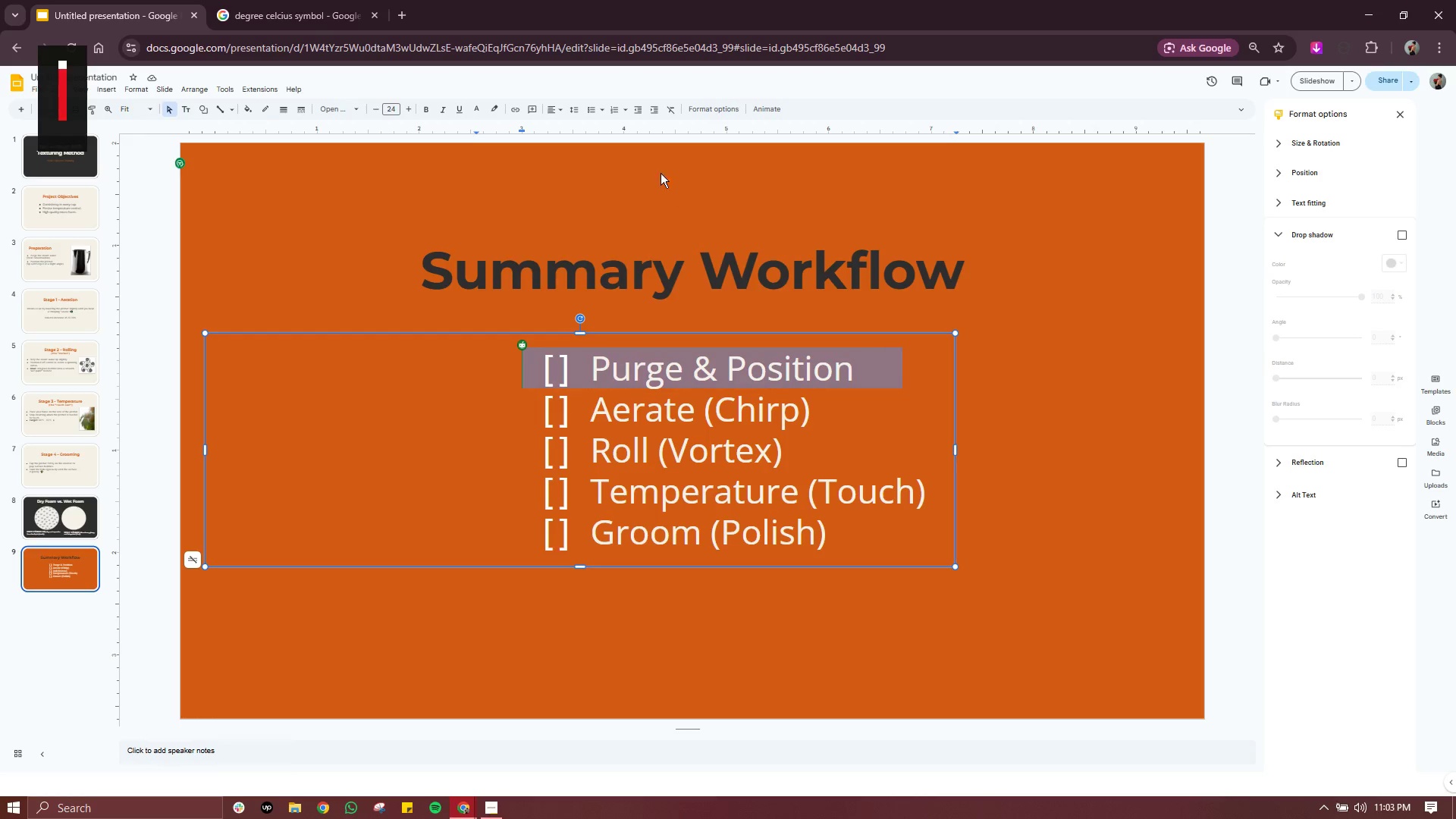 
left_click([479, 115])
 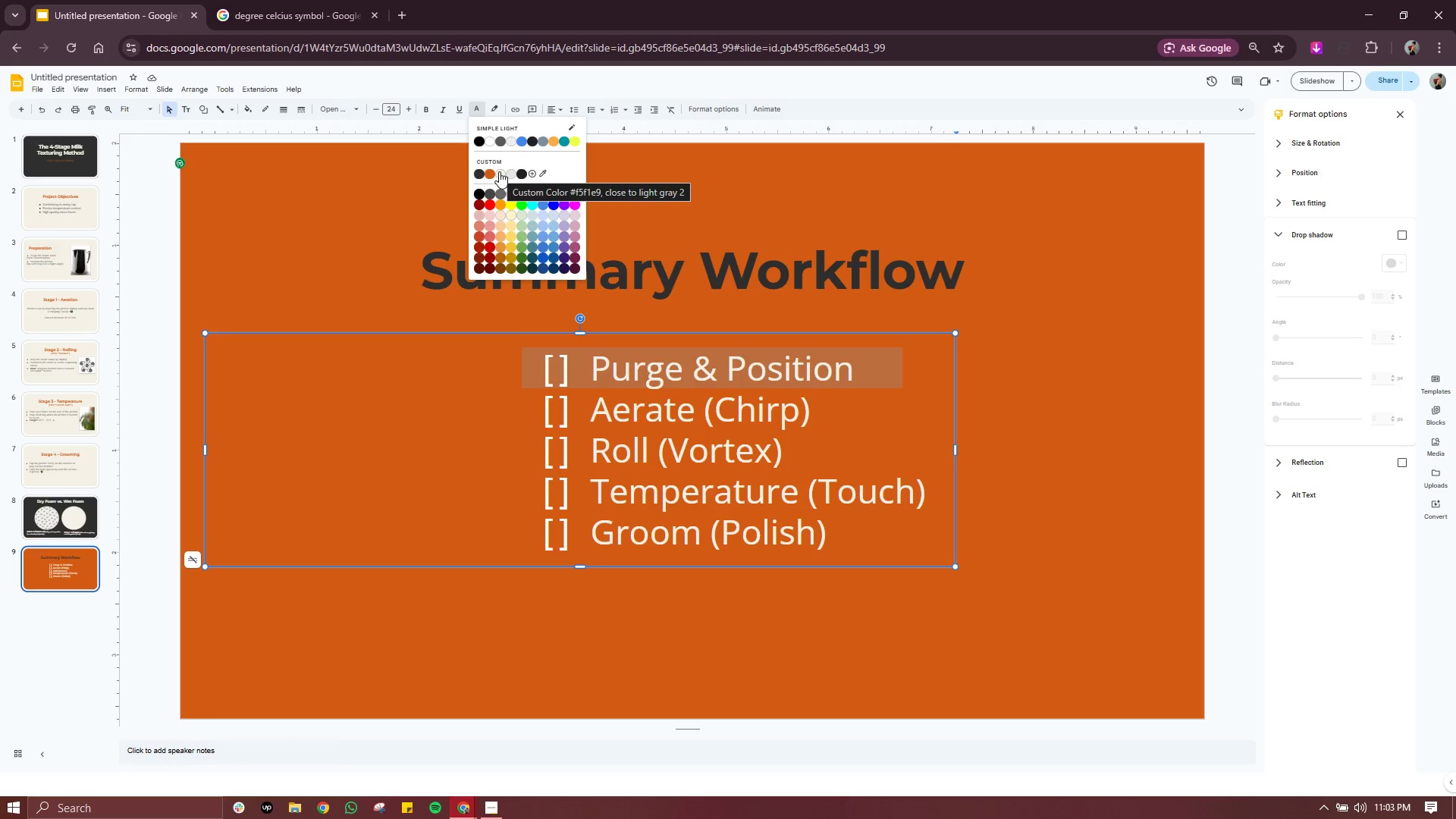 
wait(5.19)
 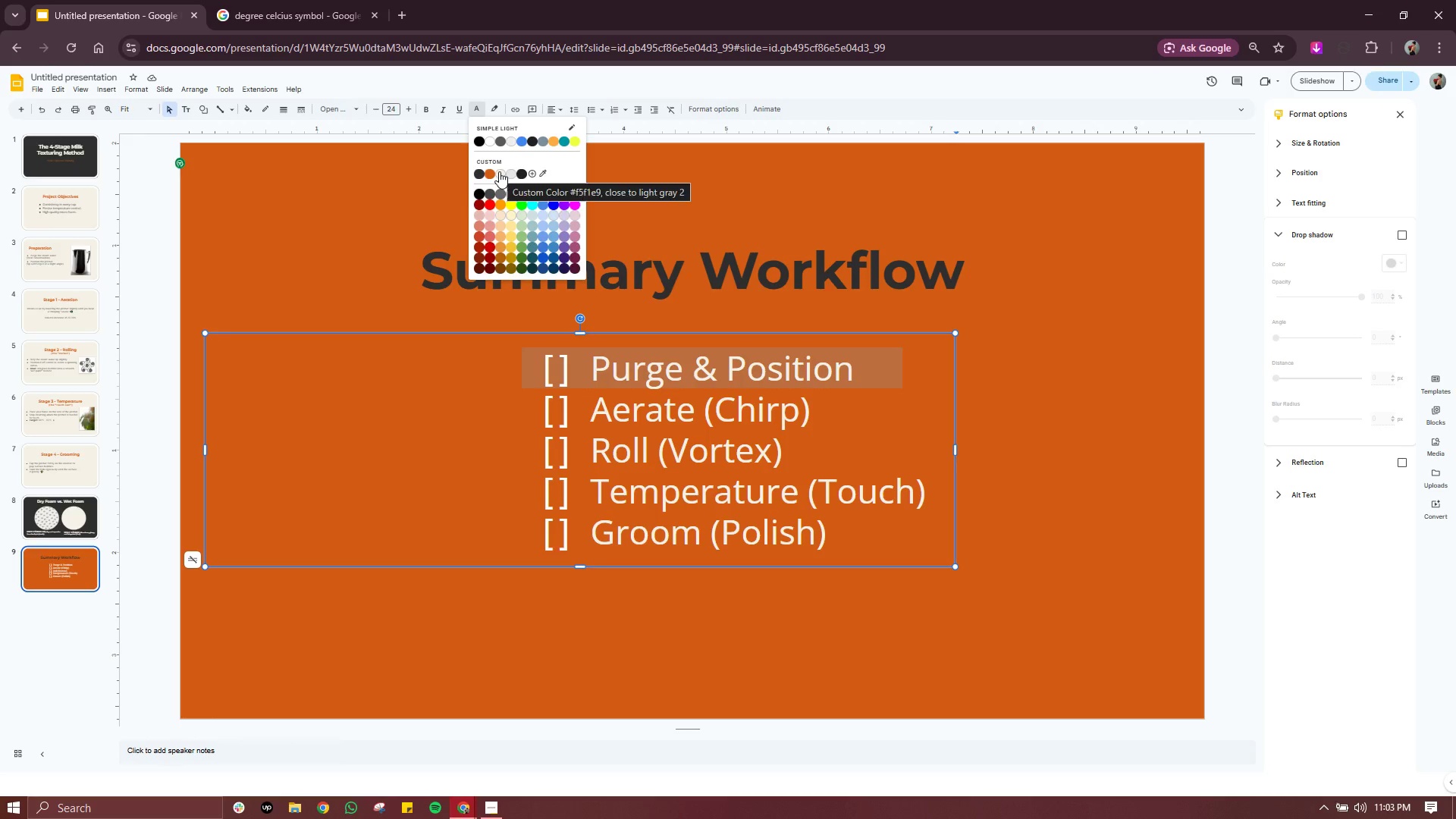 
left_click([542, 175])
 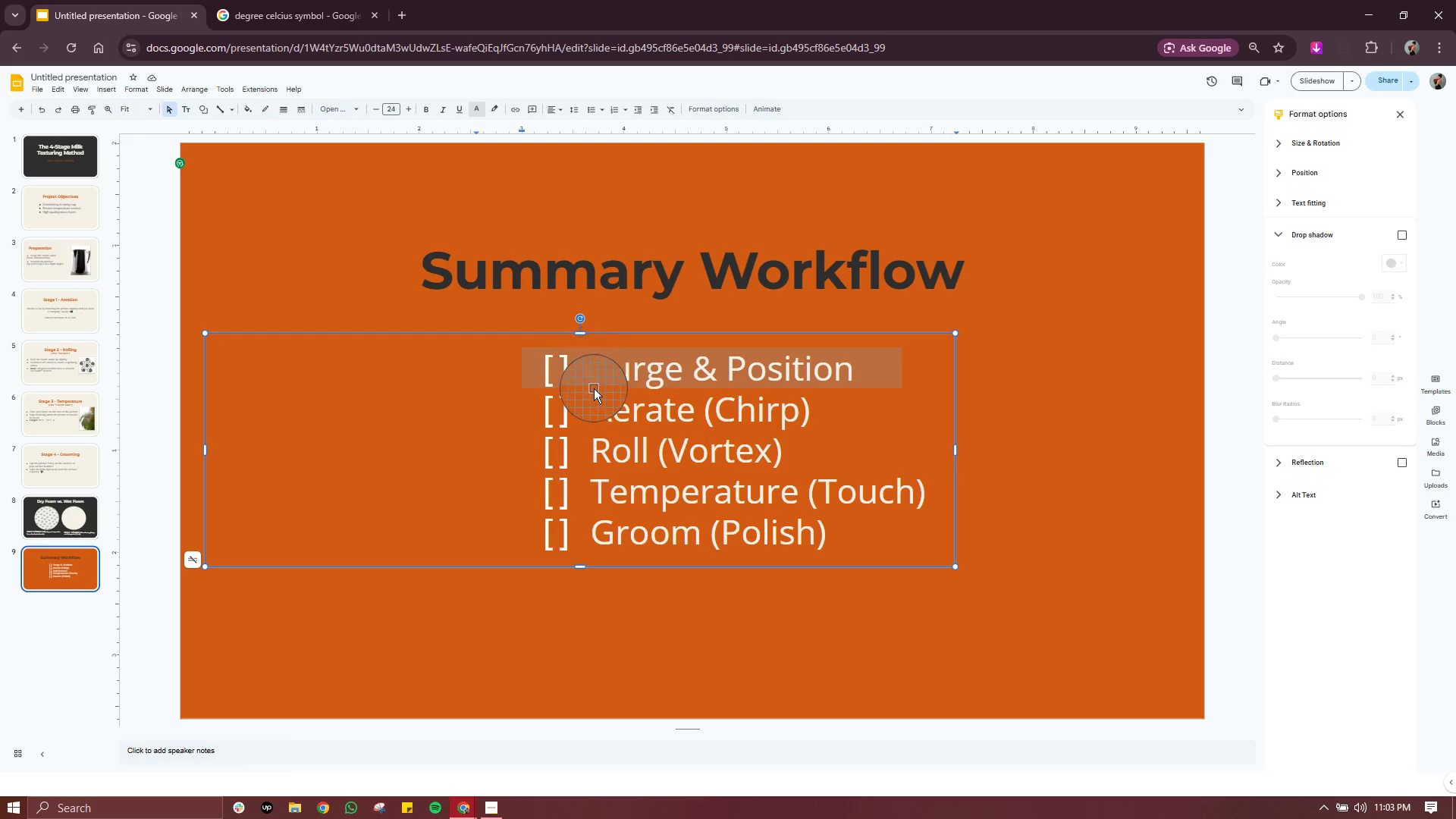 
left_click([619, 375])
 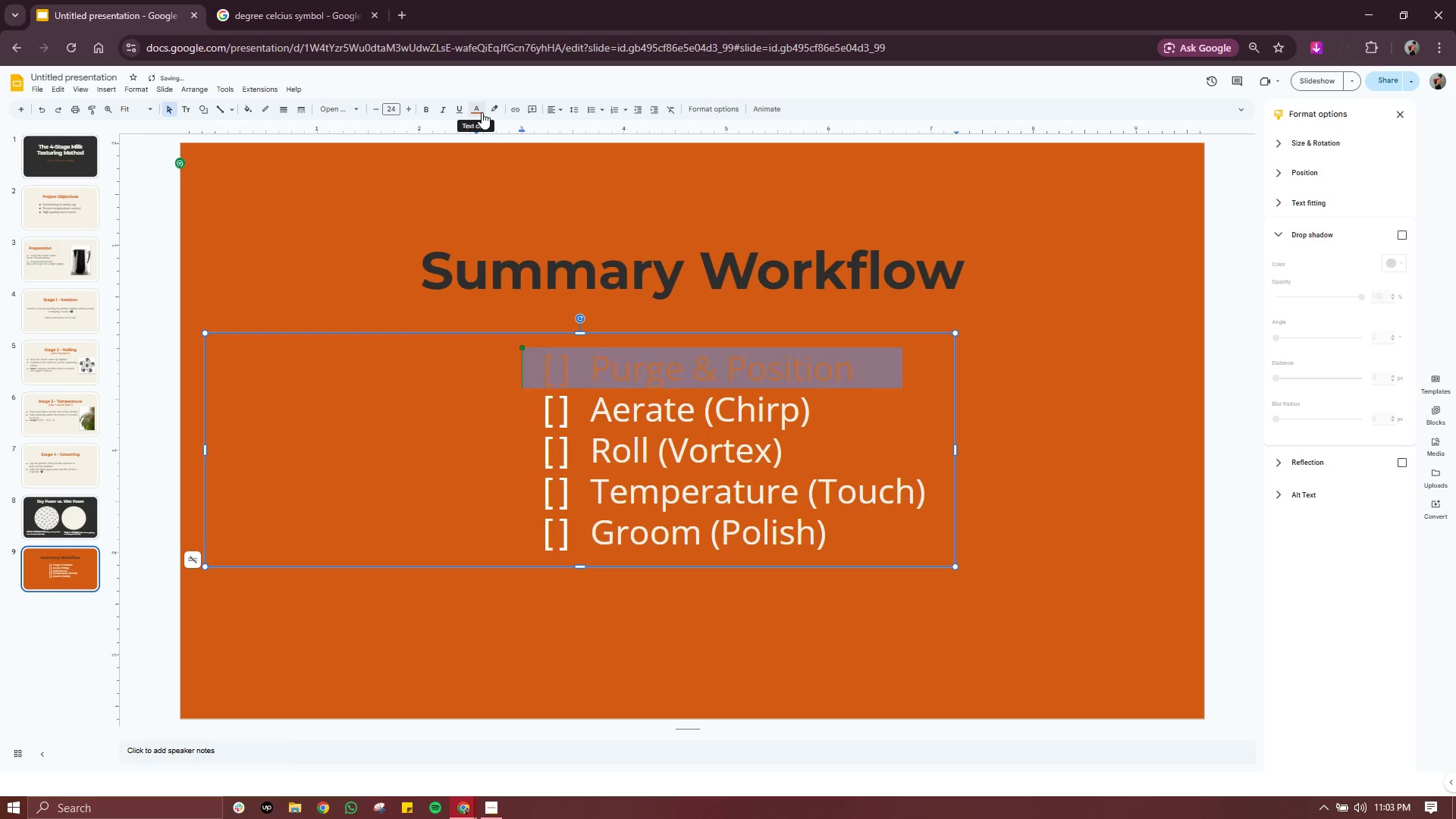 
left_click([482, 112])
 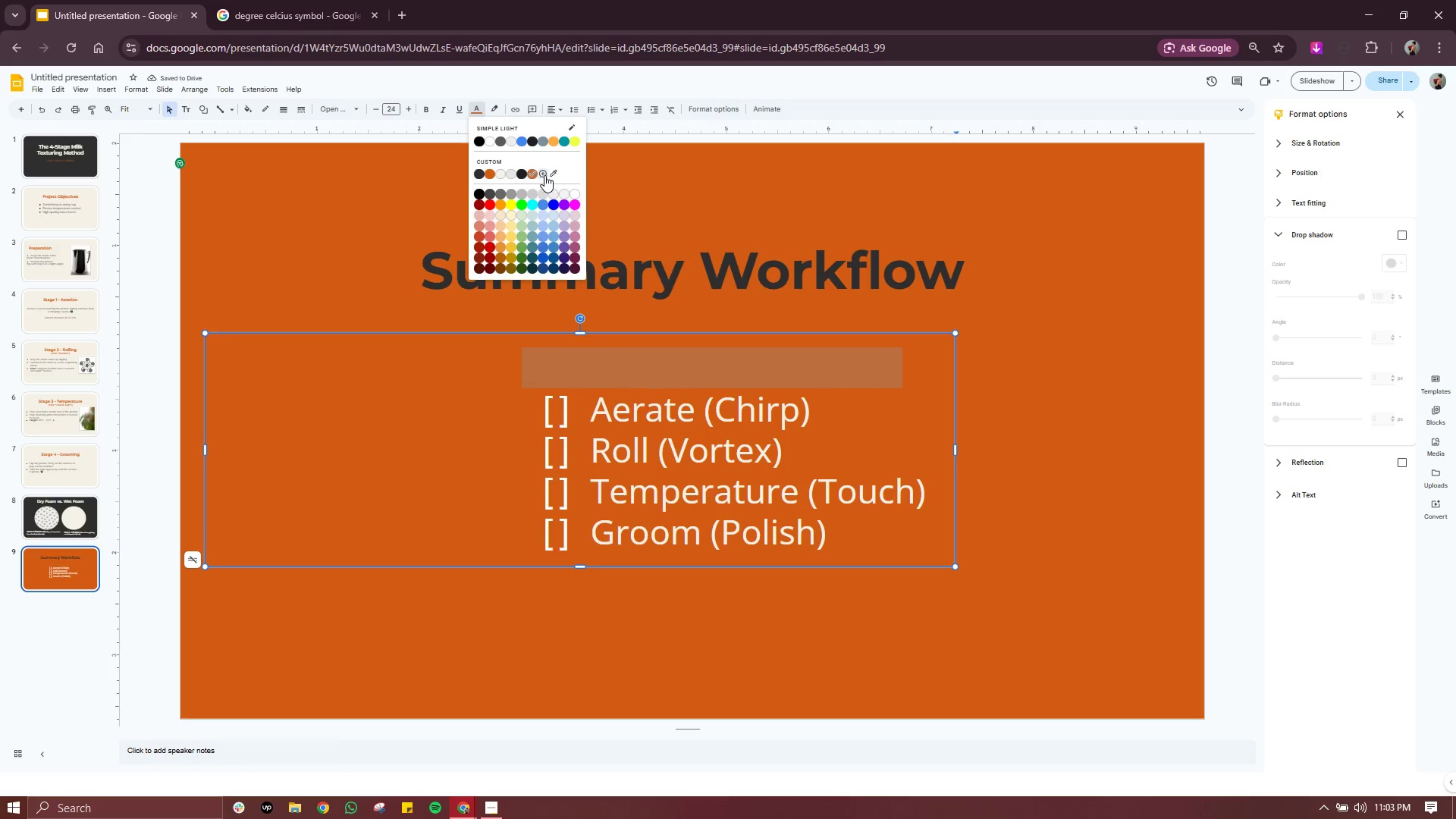 
left_click([544, 174])
 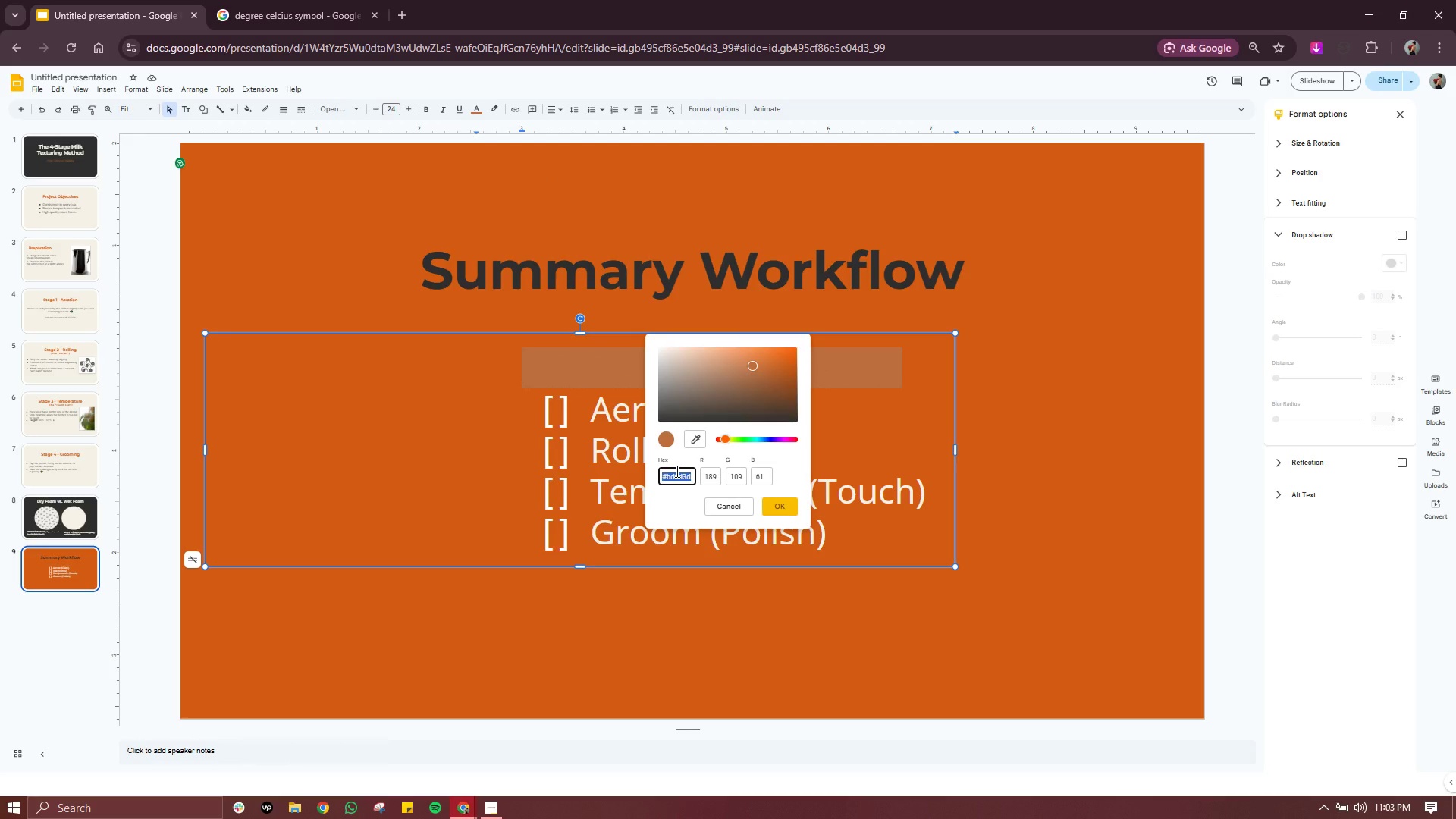 
type(F5F1E9)
 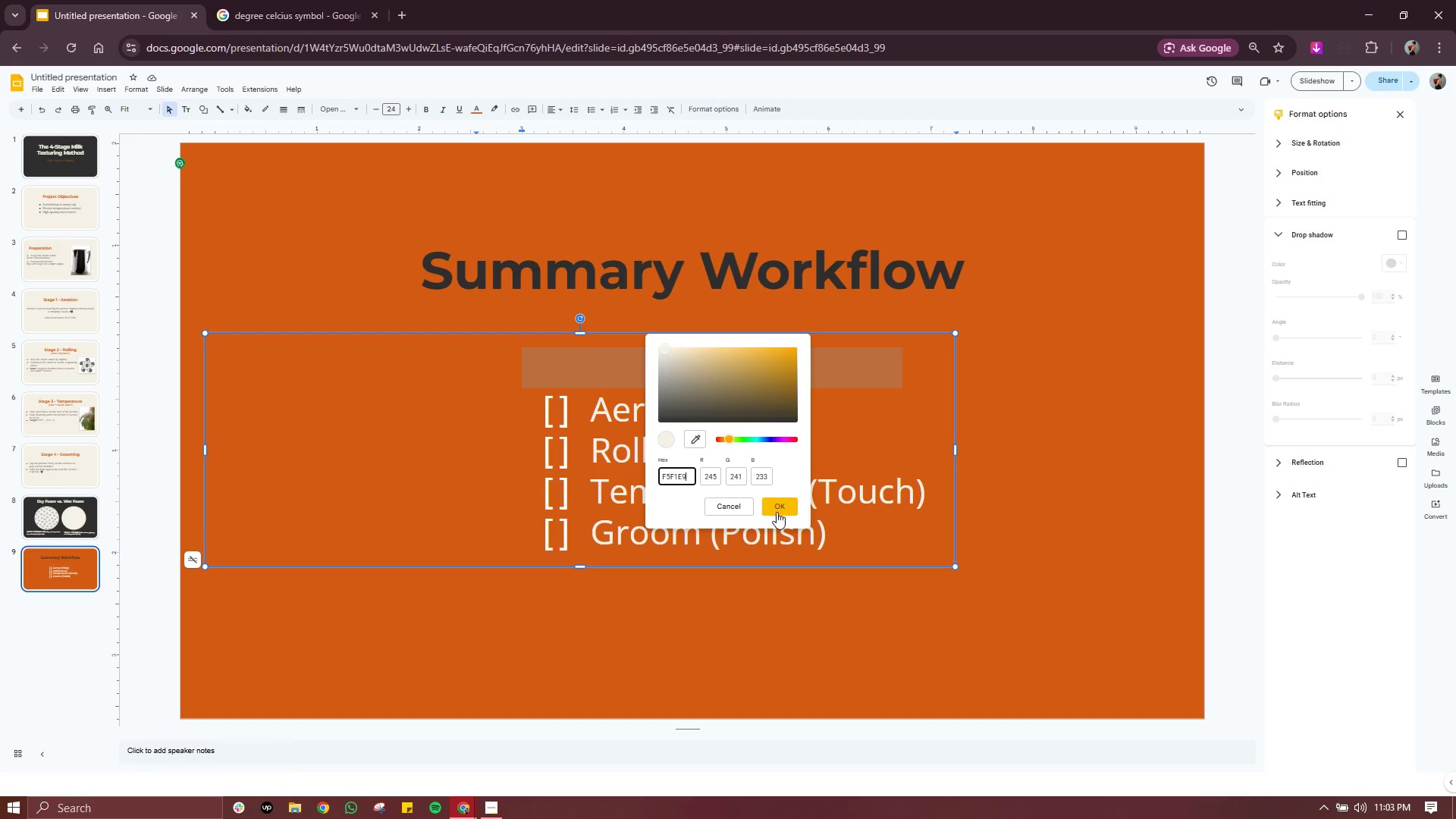 
left_click([780, 510])
 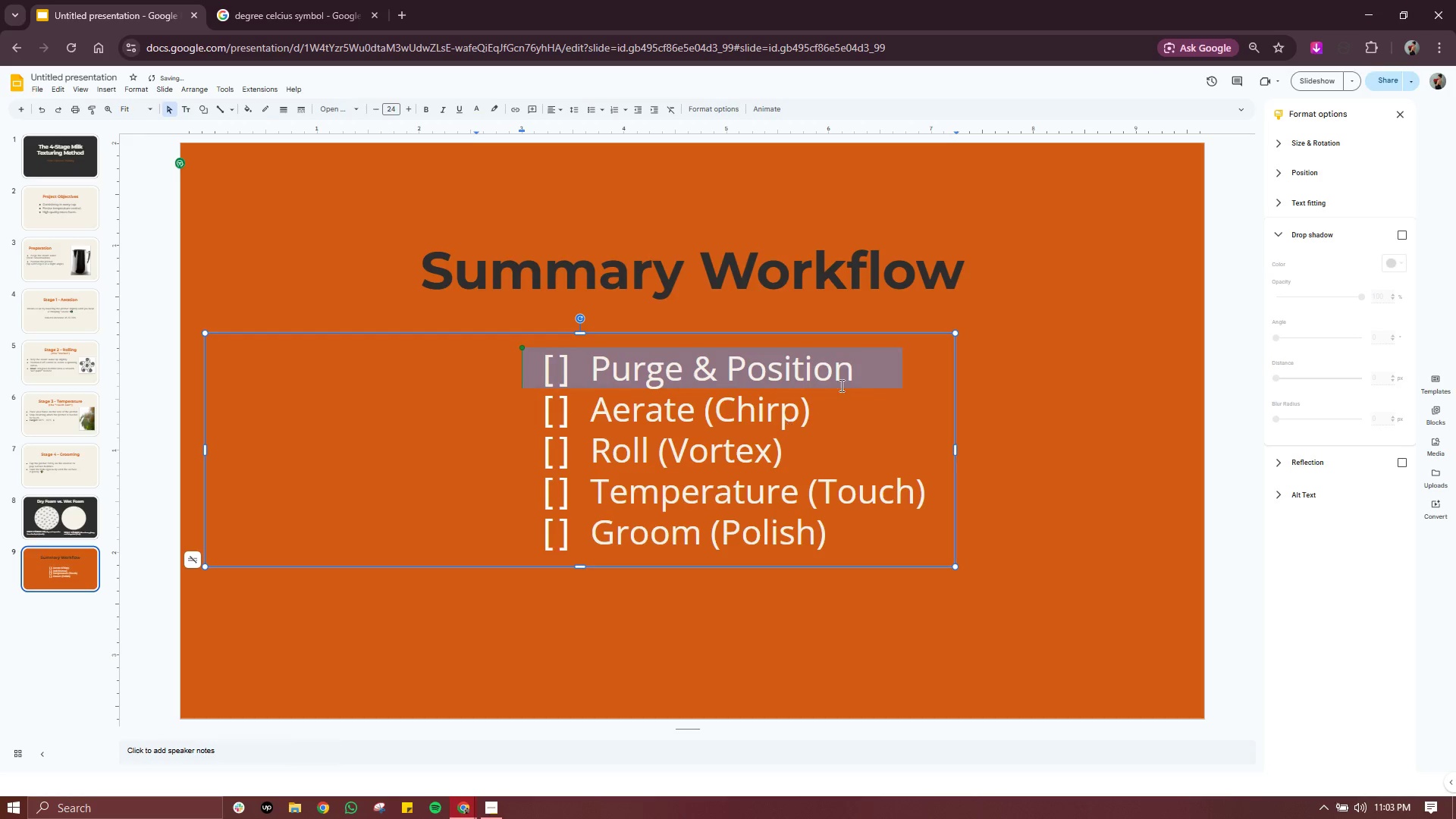 
left_click([843, 385])
 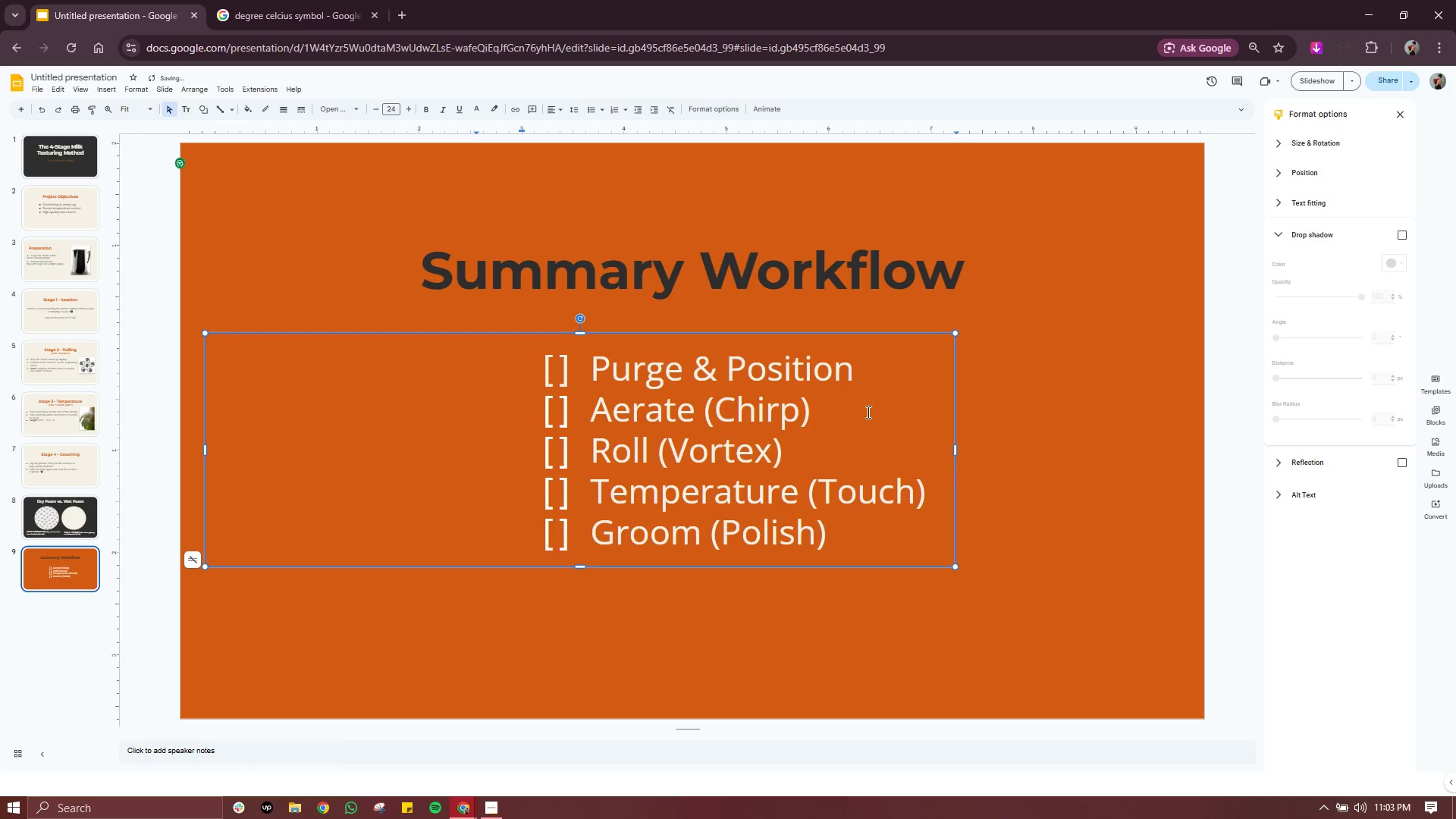 
left_click([867, 412])
 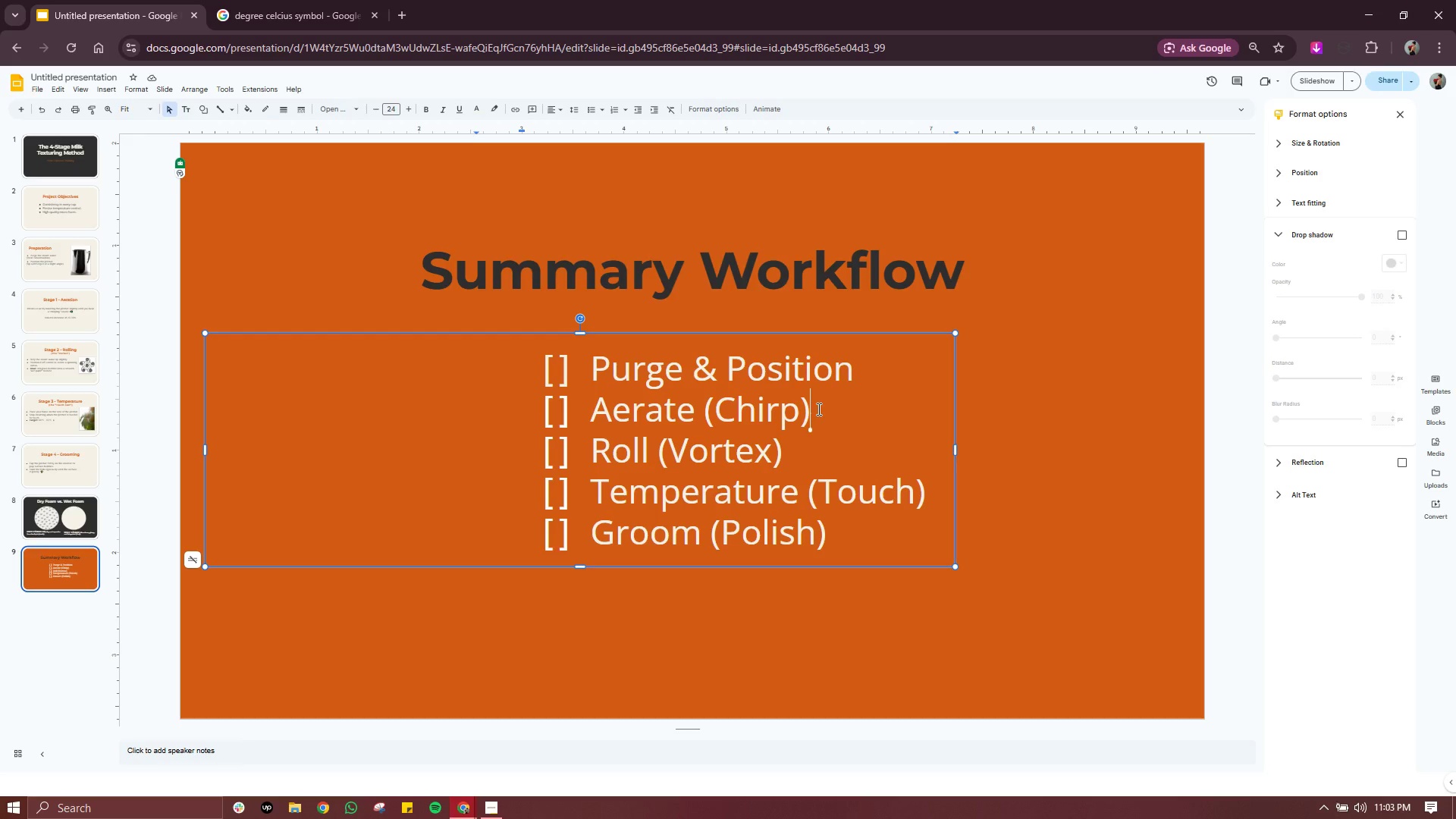 
wait(7.08)
 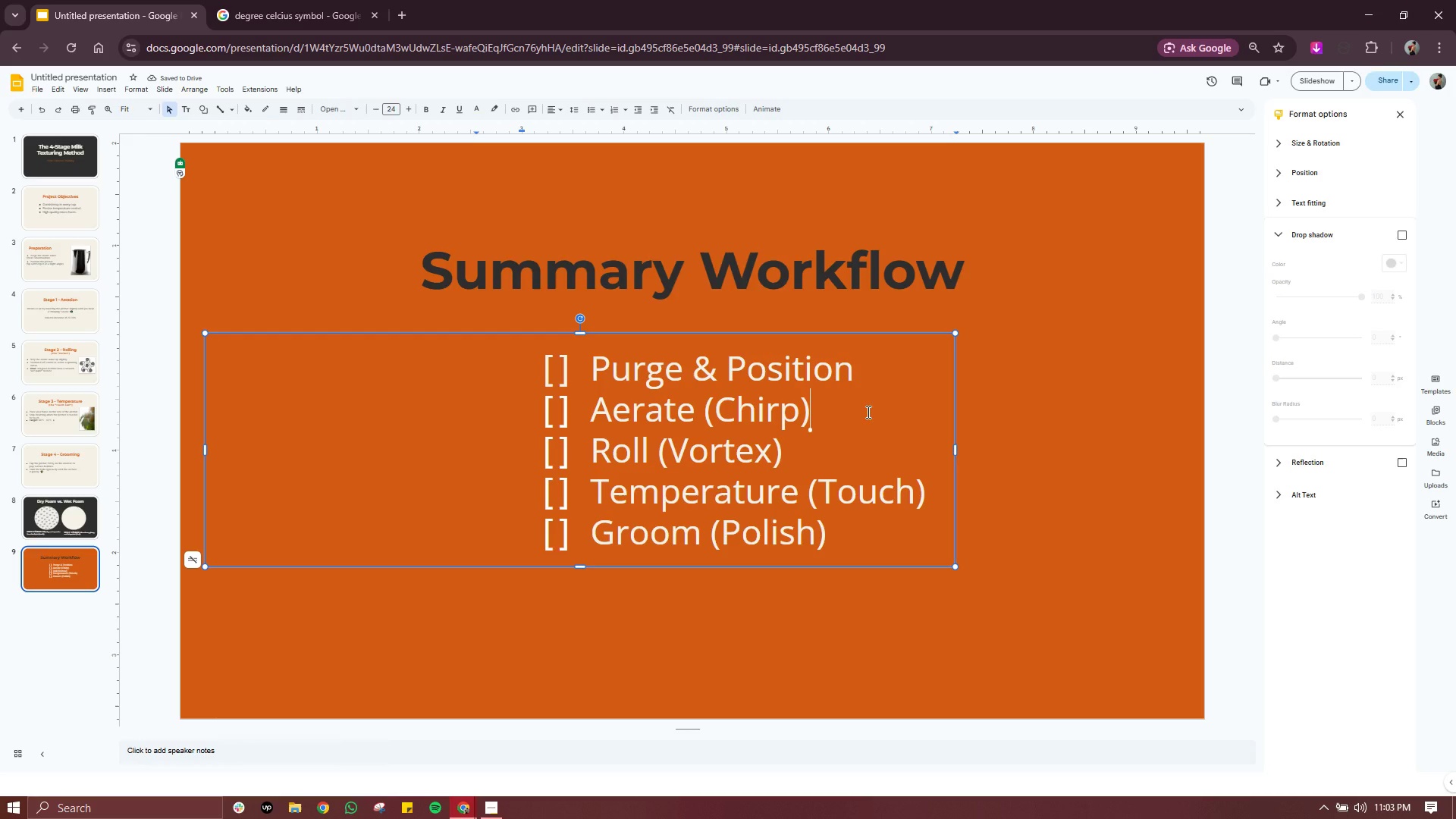 
left_click([53, 521])
 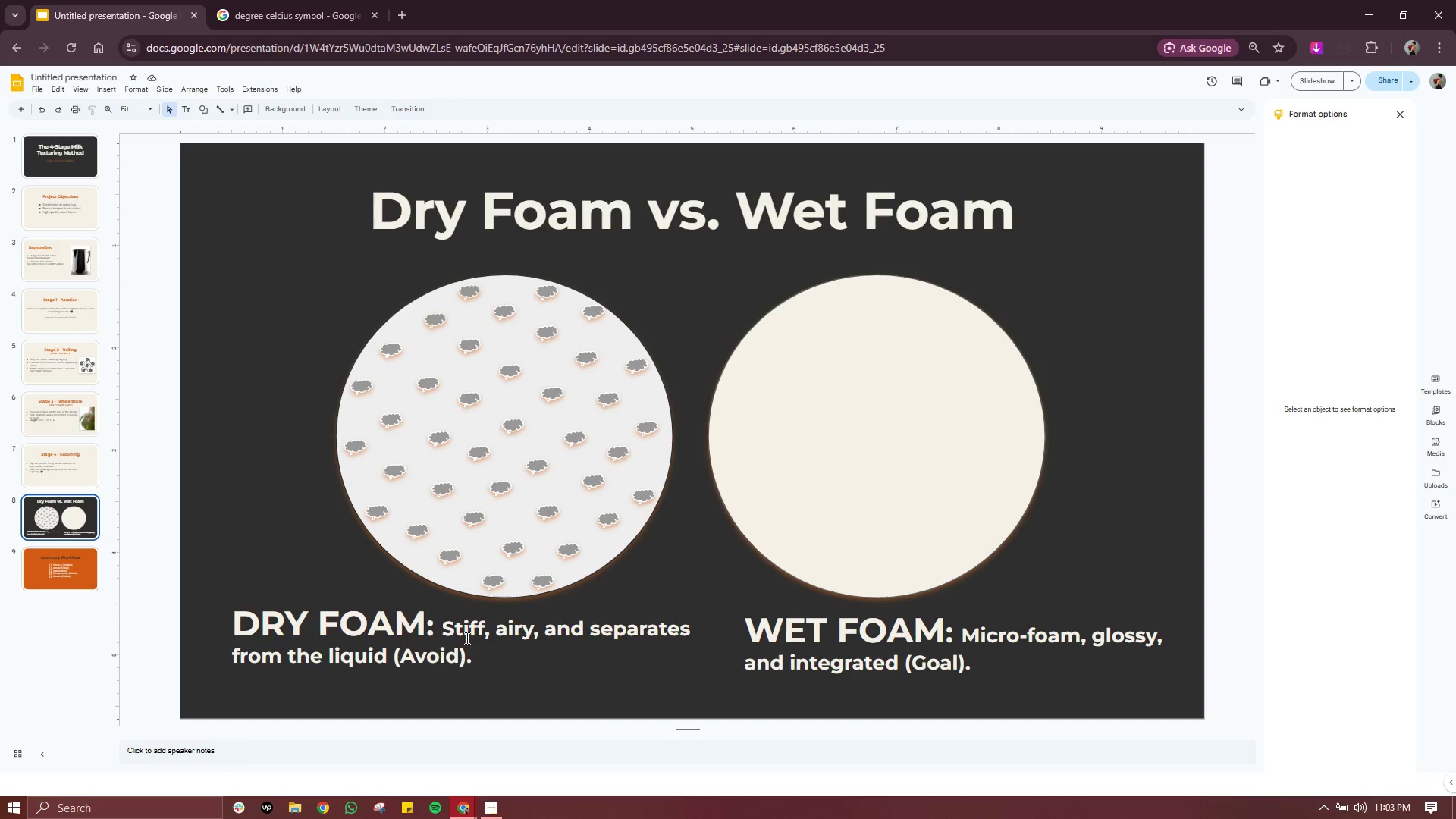 
left_click([467, 640])
 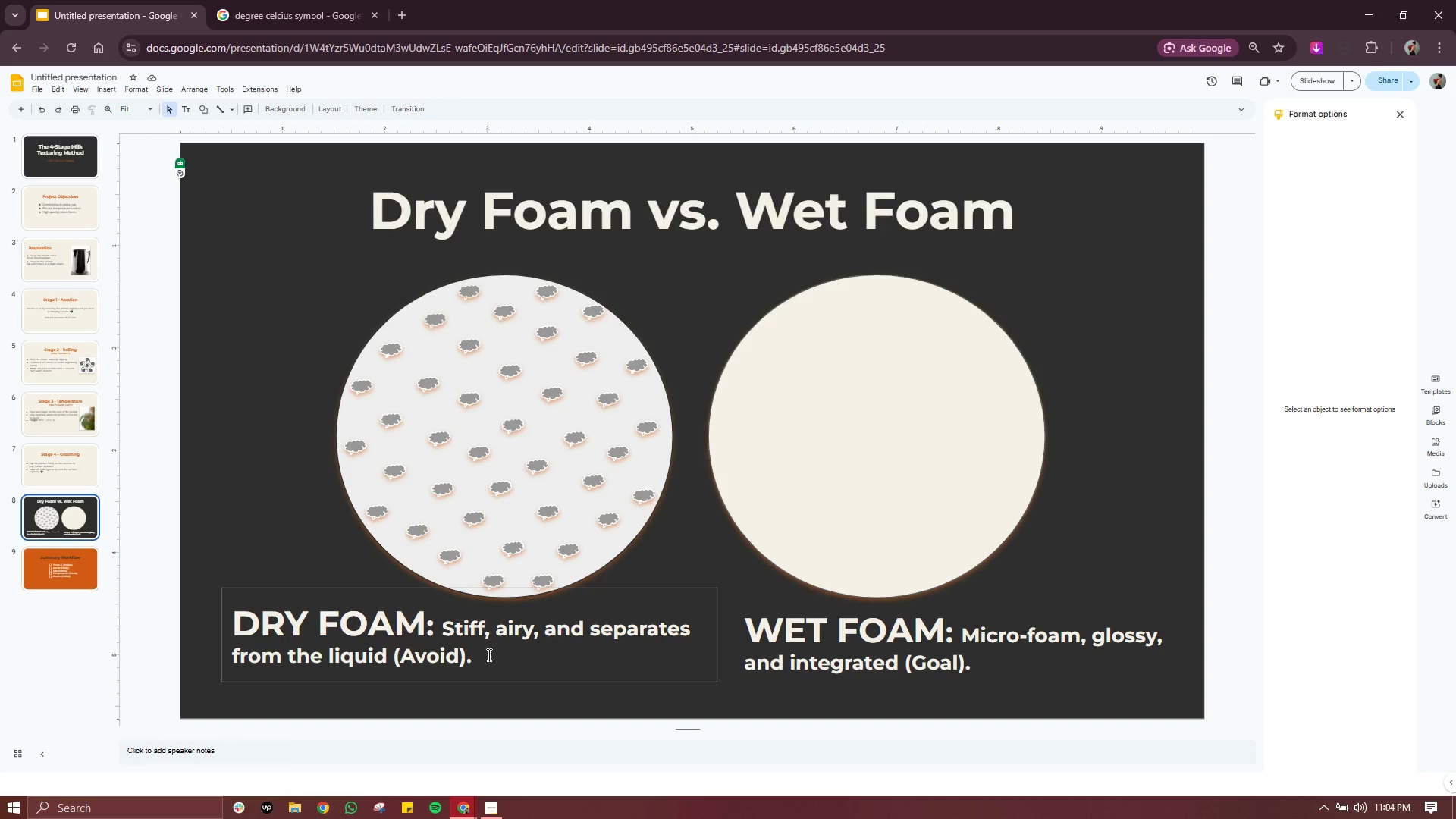 
left_click_drag(start_coordinate=[488, 654], to_coordinate=[444, 632])
 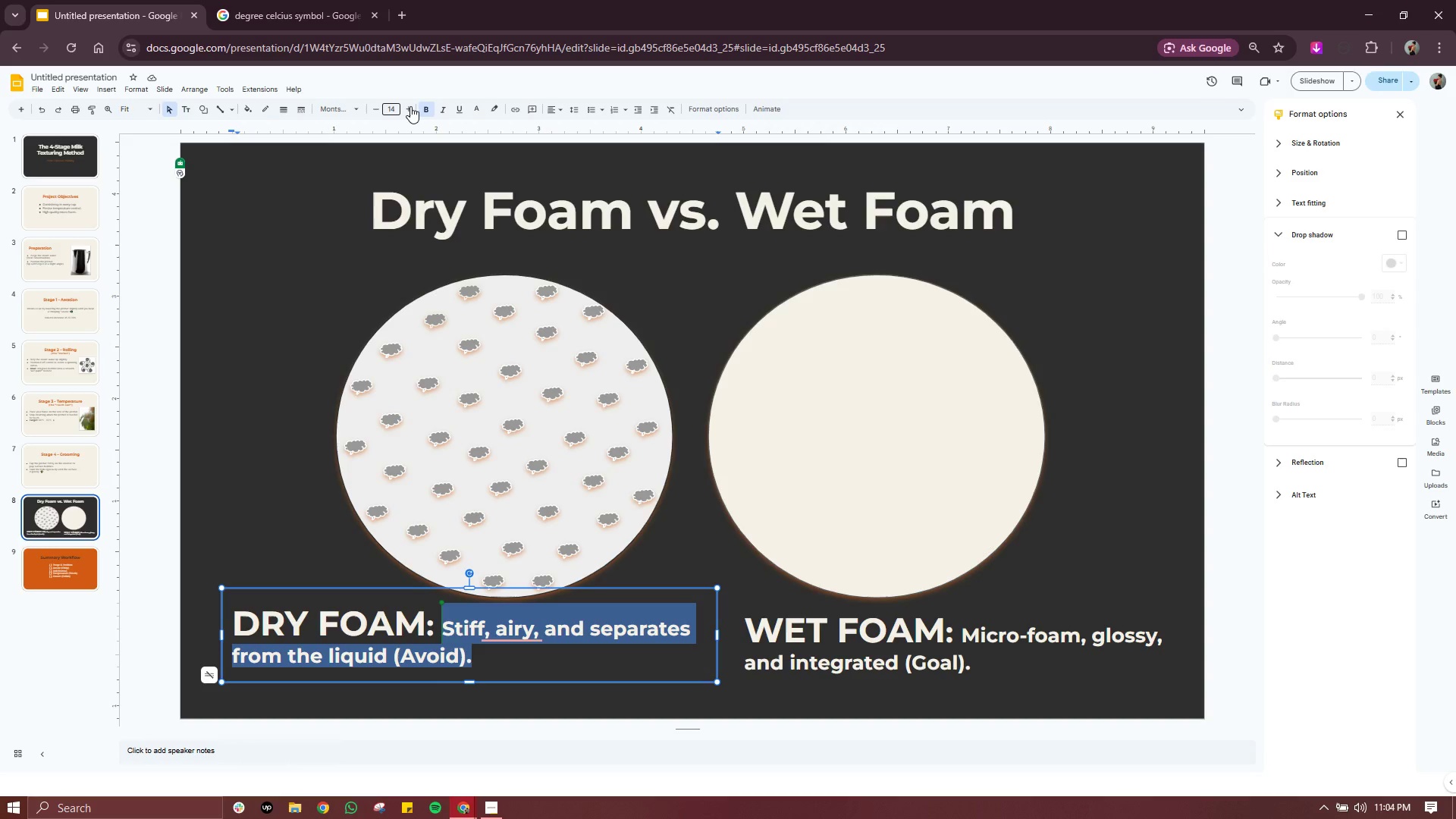 
double_click([410, 105])
 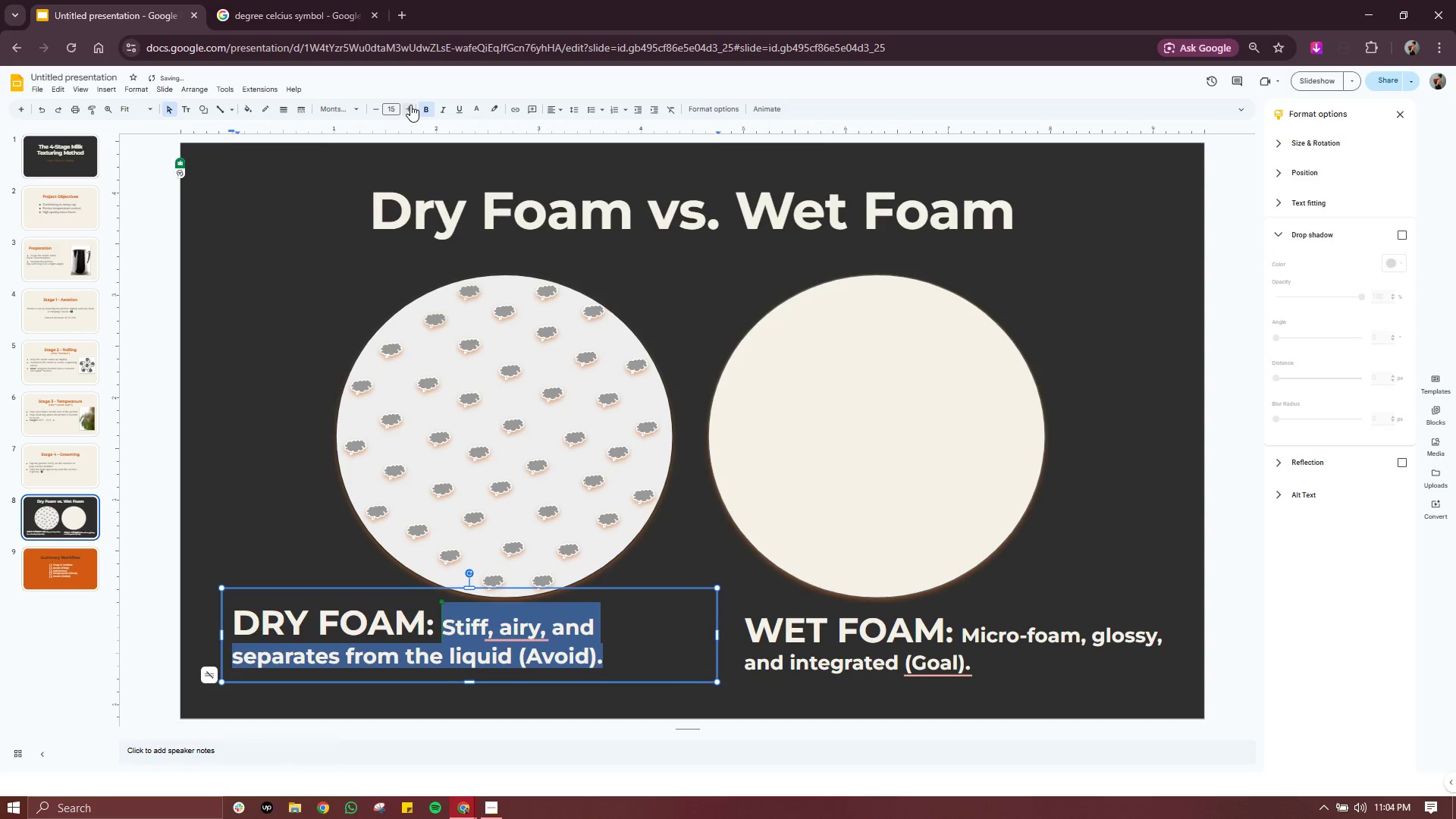 
triple_click([410, 105])
 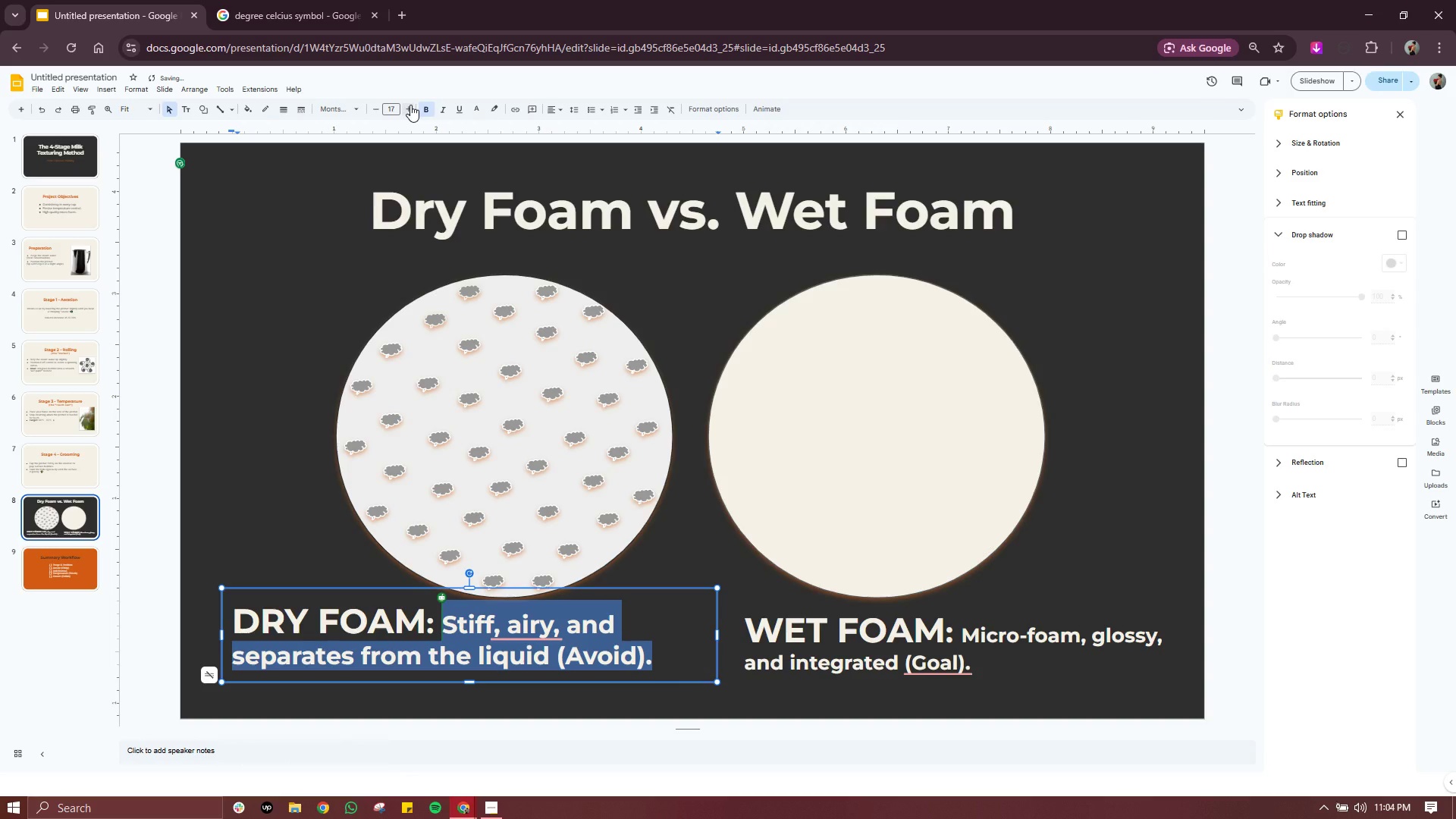 
left_click([410, 105])
 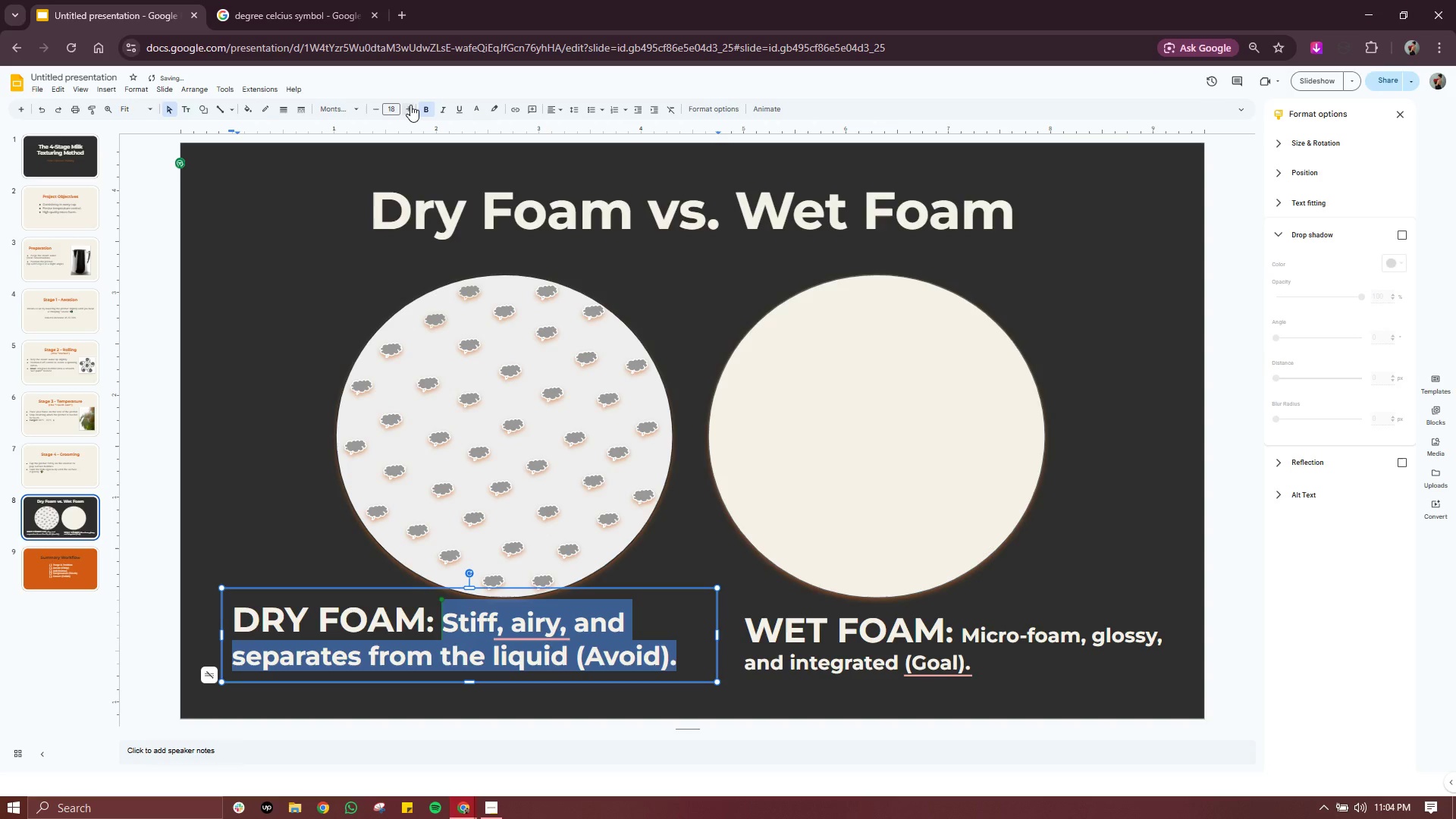 
left_click([410, 105])
 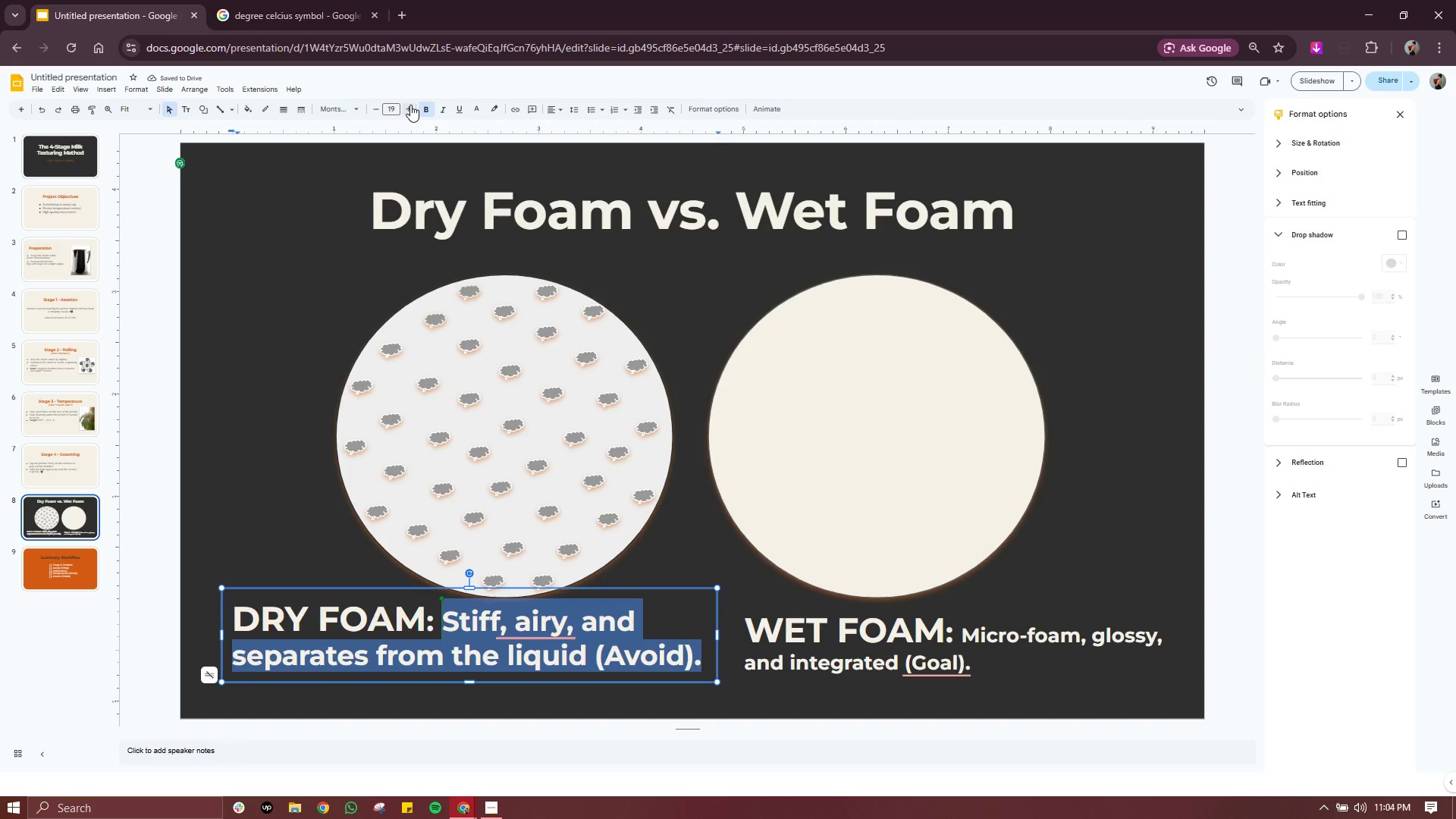 
left_click([410, 105])
 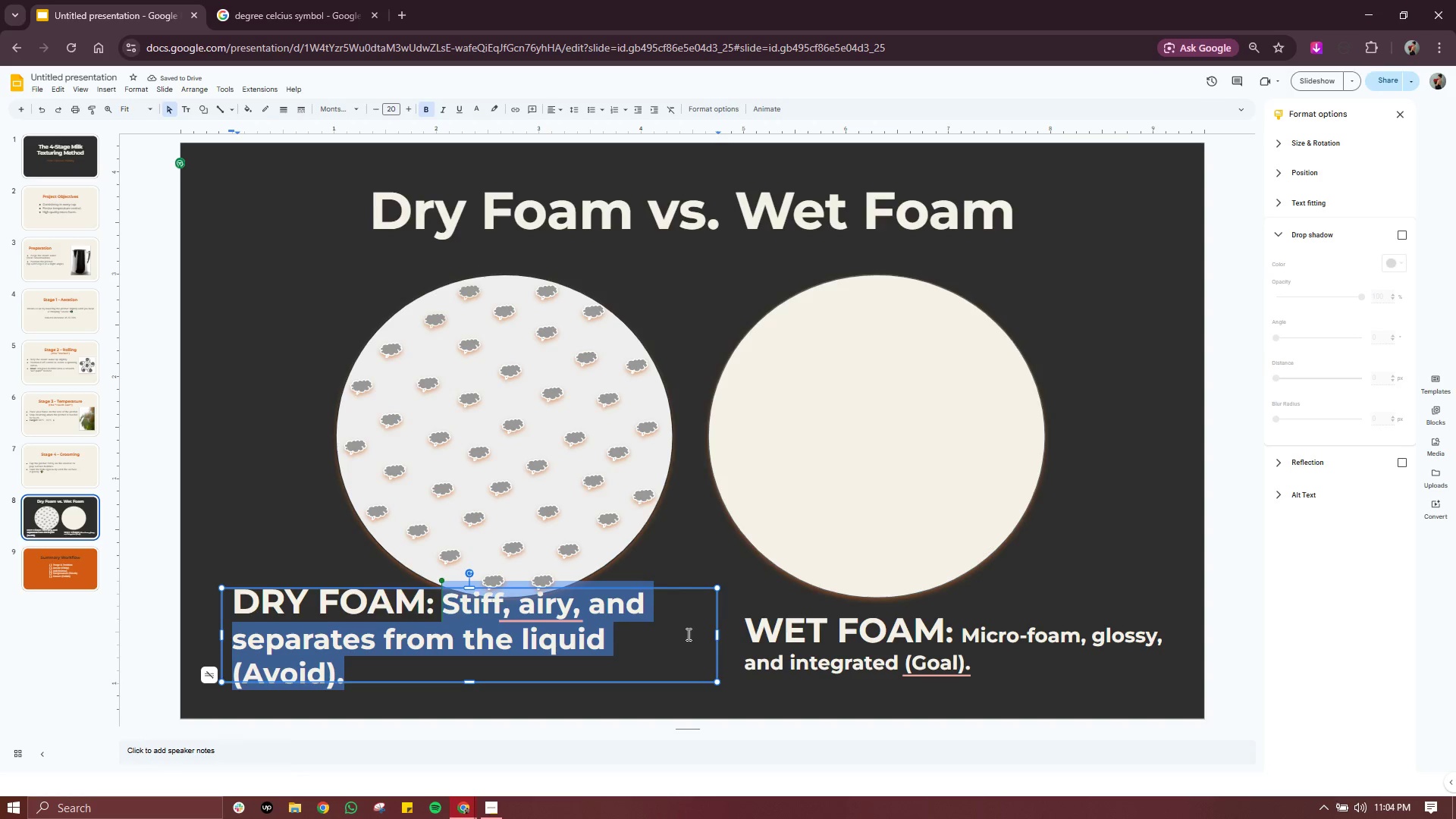 
left_click_drag(start_coordinate=[718, 634], to_coordinate=[747, 633])
 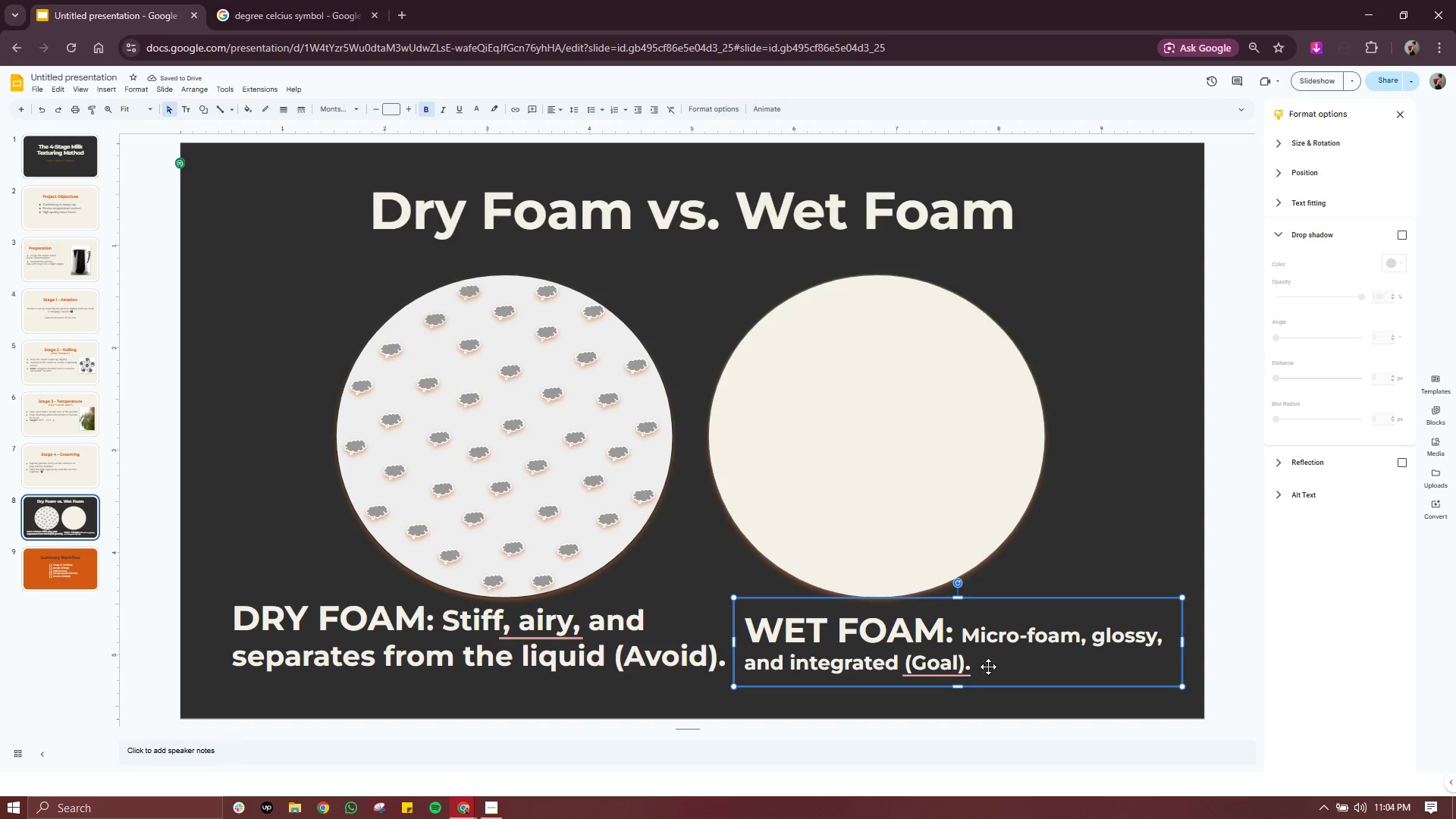 
double_click([1008, 668])
 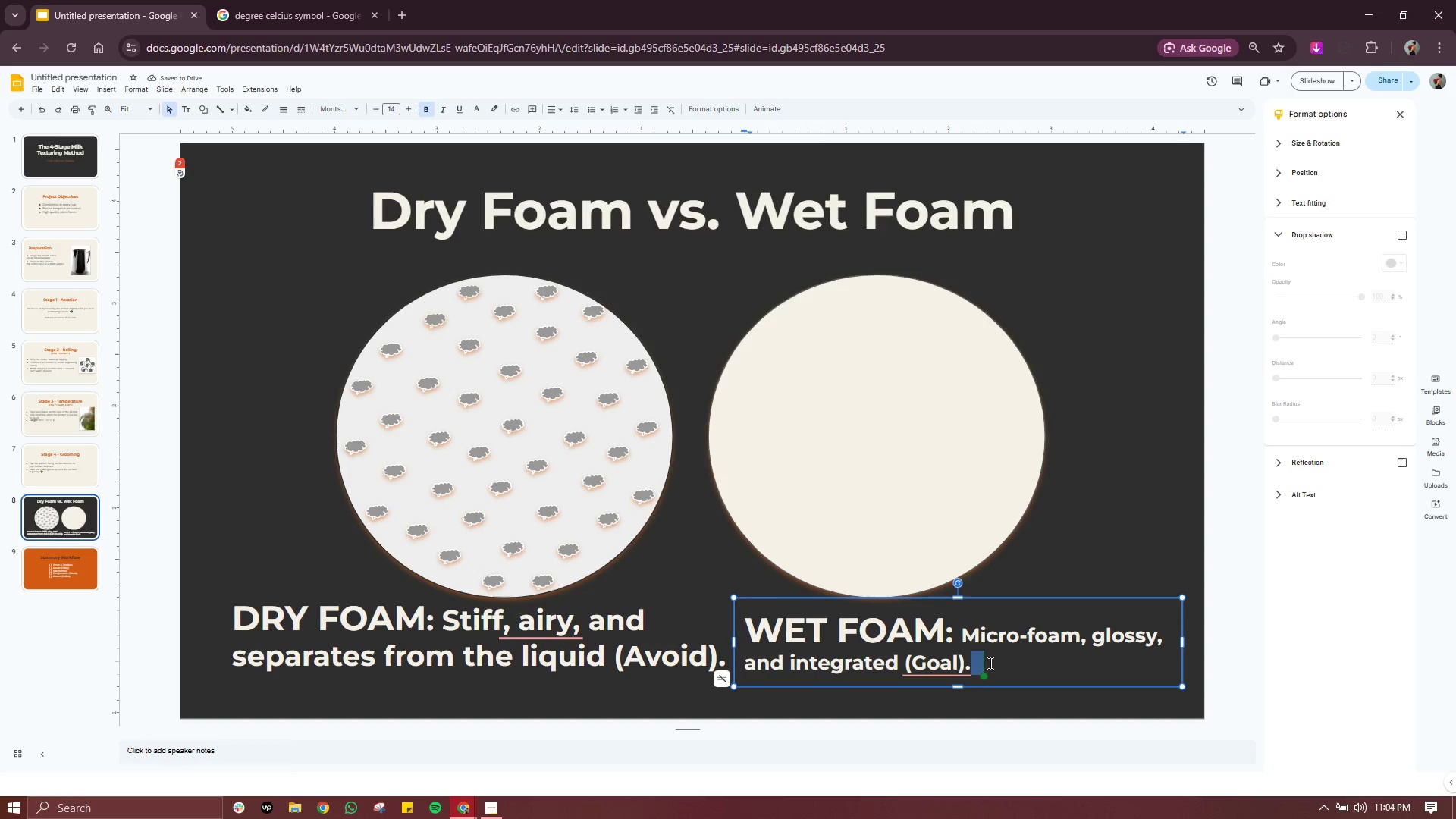 
left_click_drag(start_coordinate=[989, 663], to_coordinate=[966, 632])
 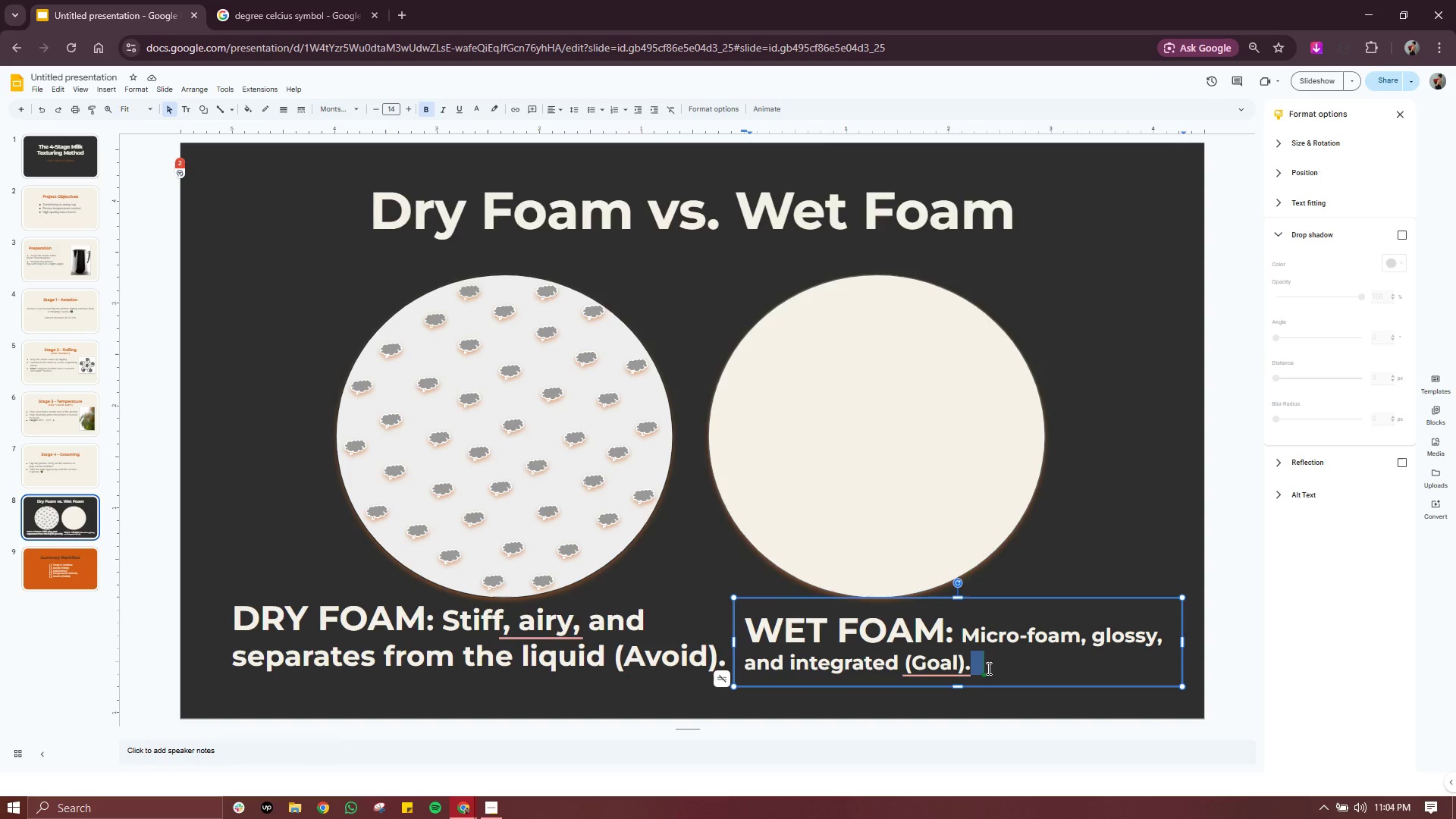 
left_click([987, 668])
 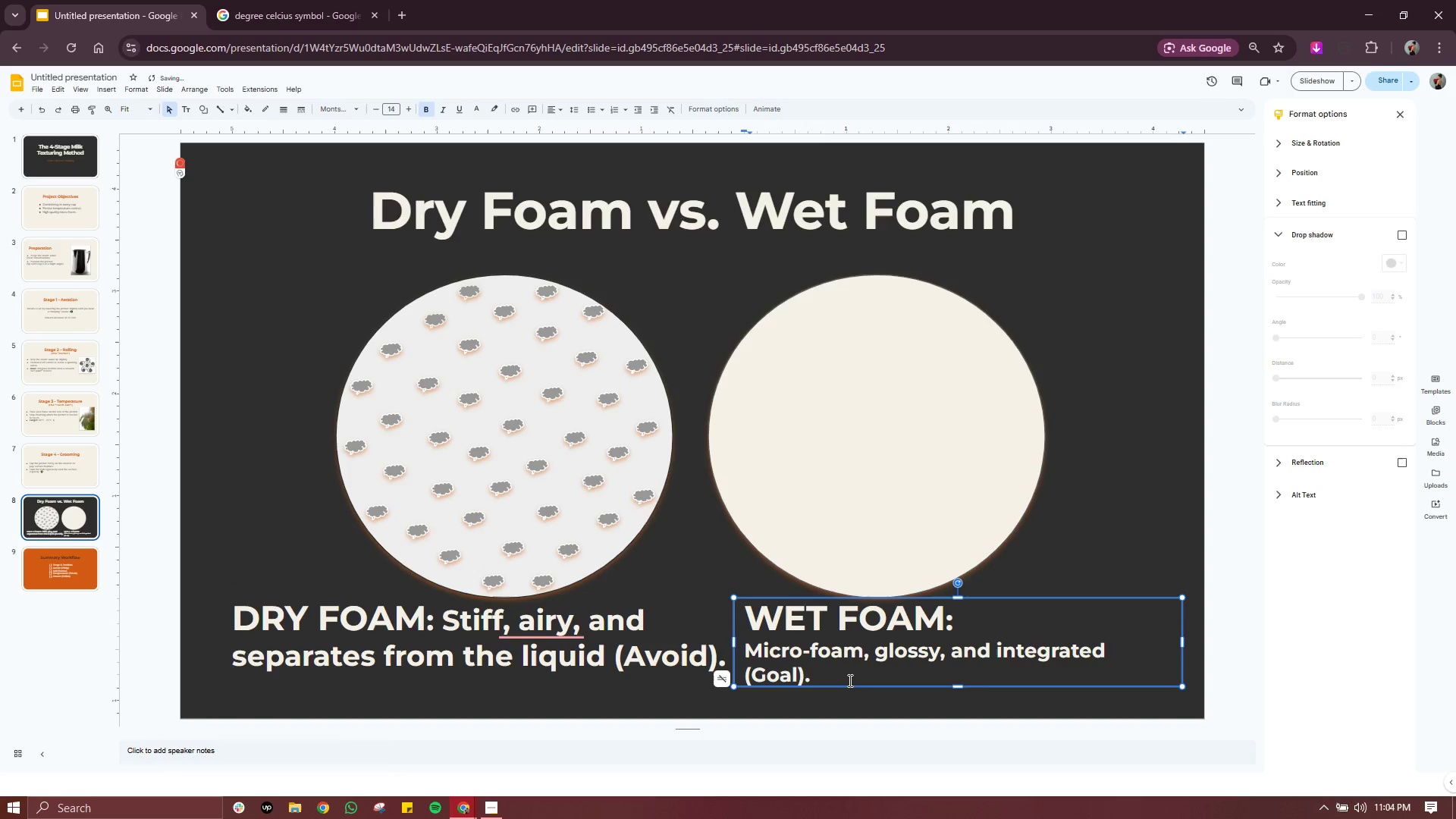 
left_click_drag(start_coordinate=[845, 677], to_coordinate=[748, 653])
 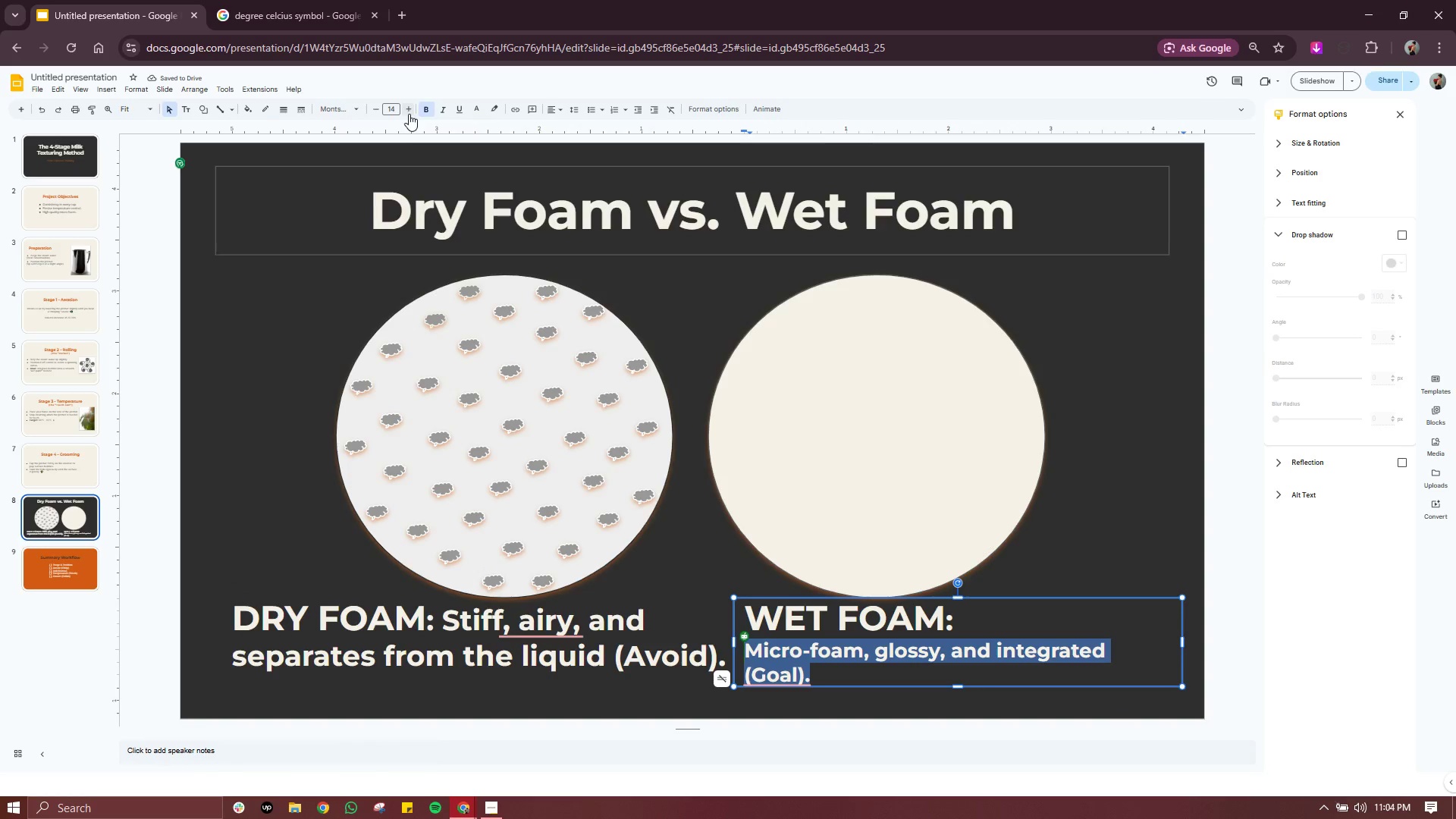 
double_click([409, 114])
 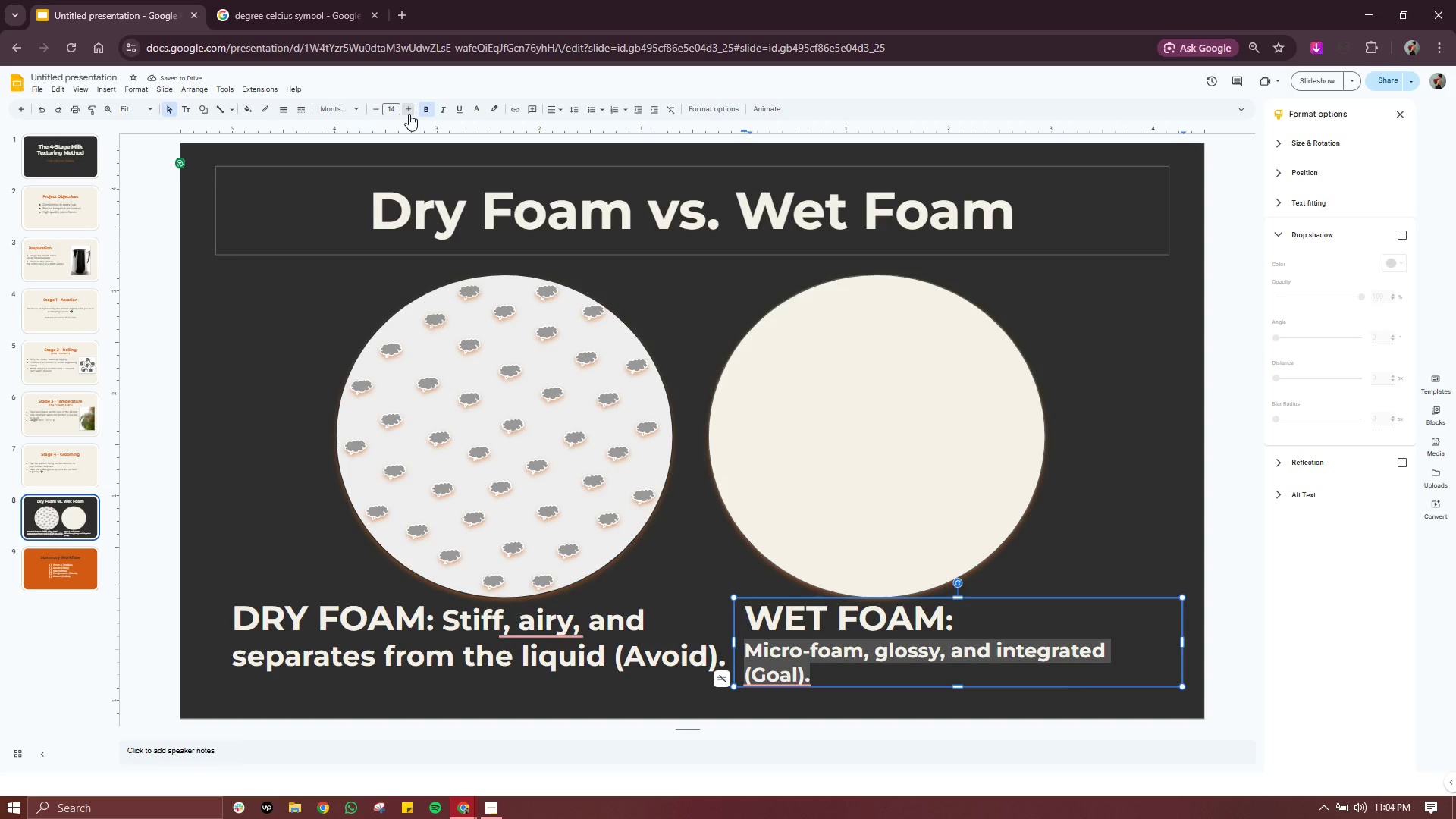 
triple_click([409, 114])
 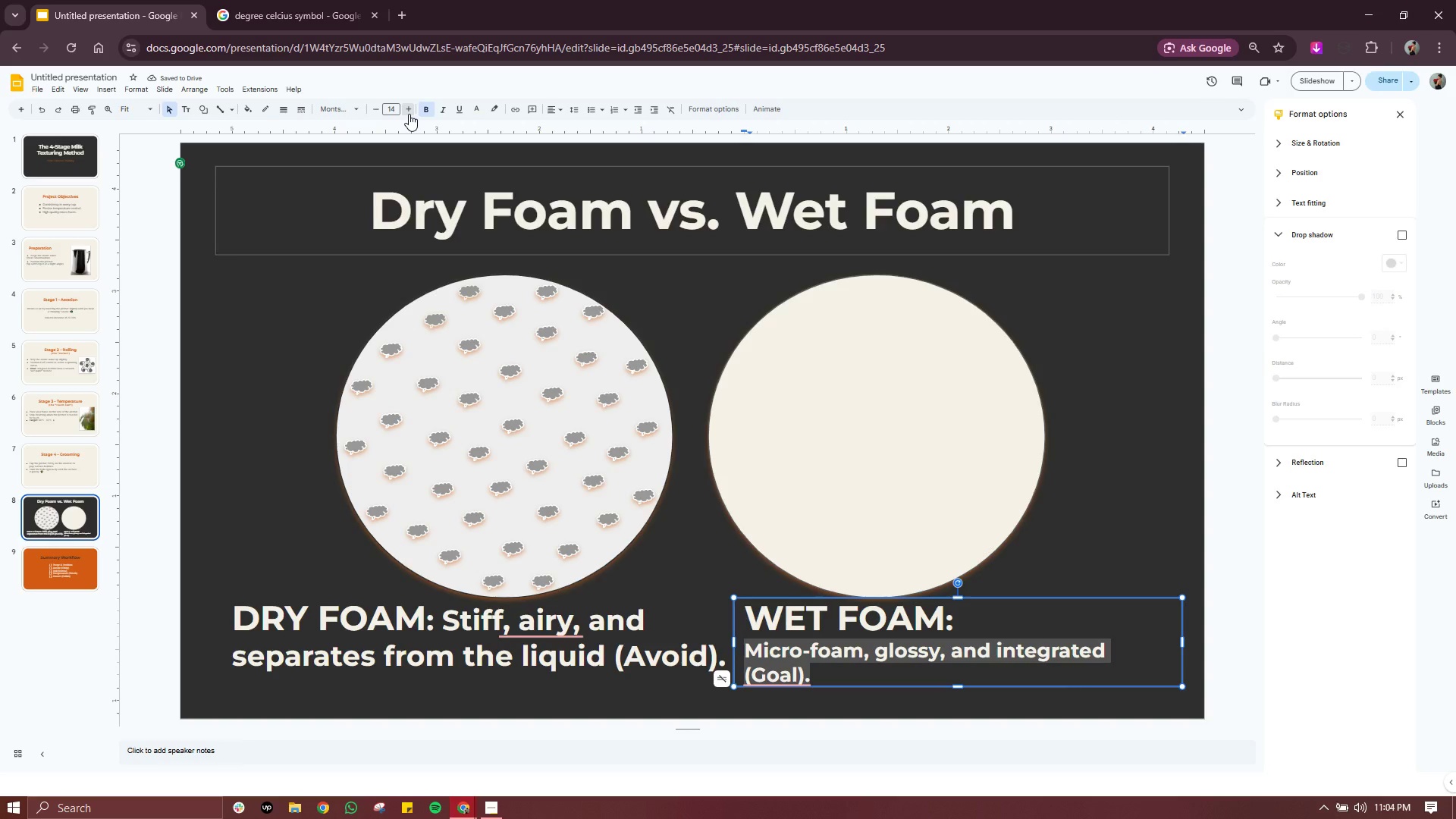 
triple_click([409, 114])
 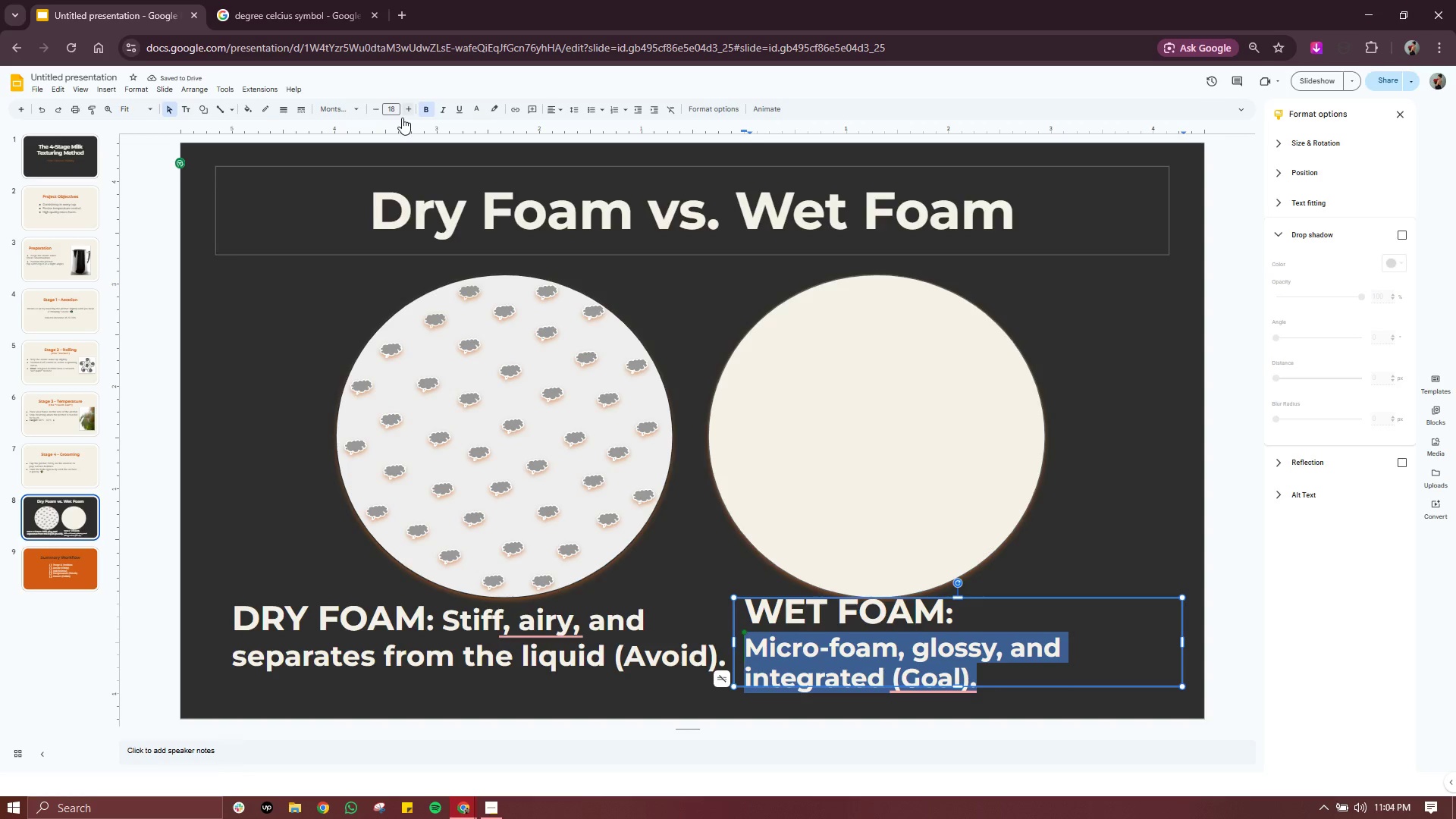 
left_click([410, 111])
 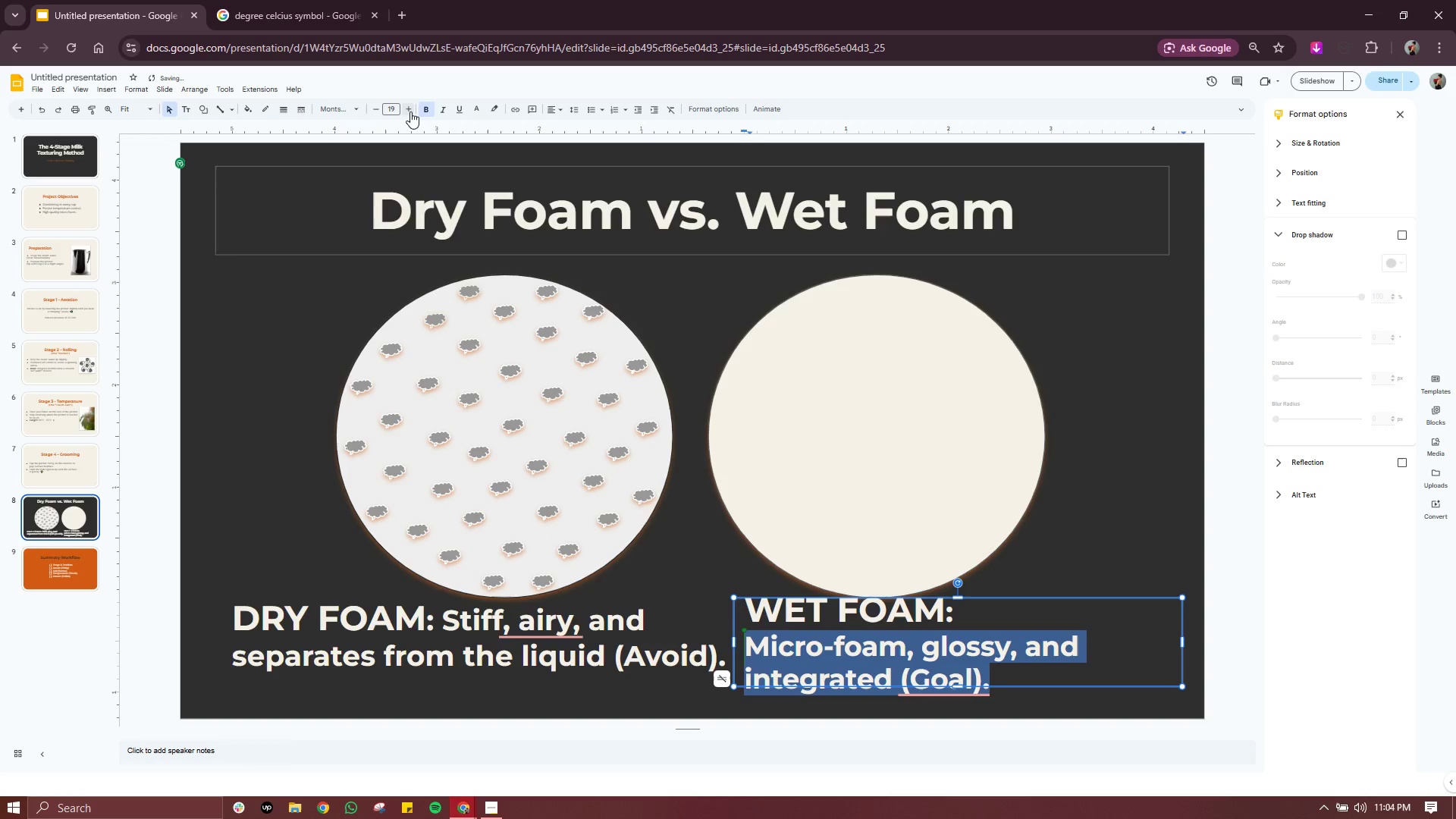 
left_click([410, 111])
 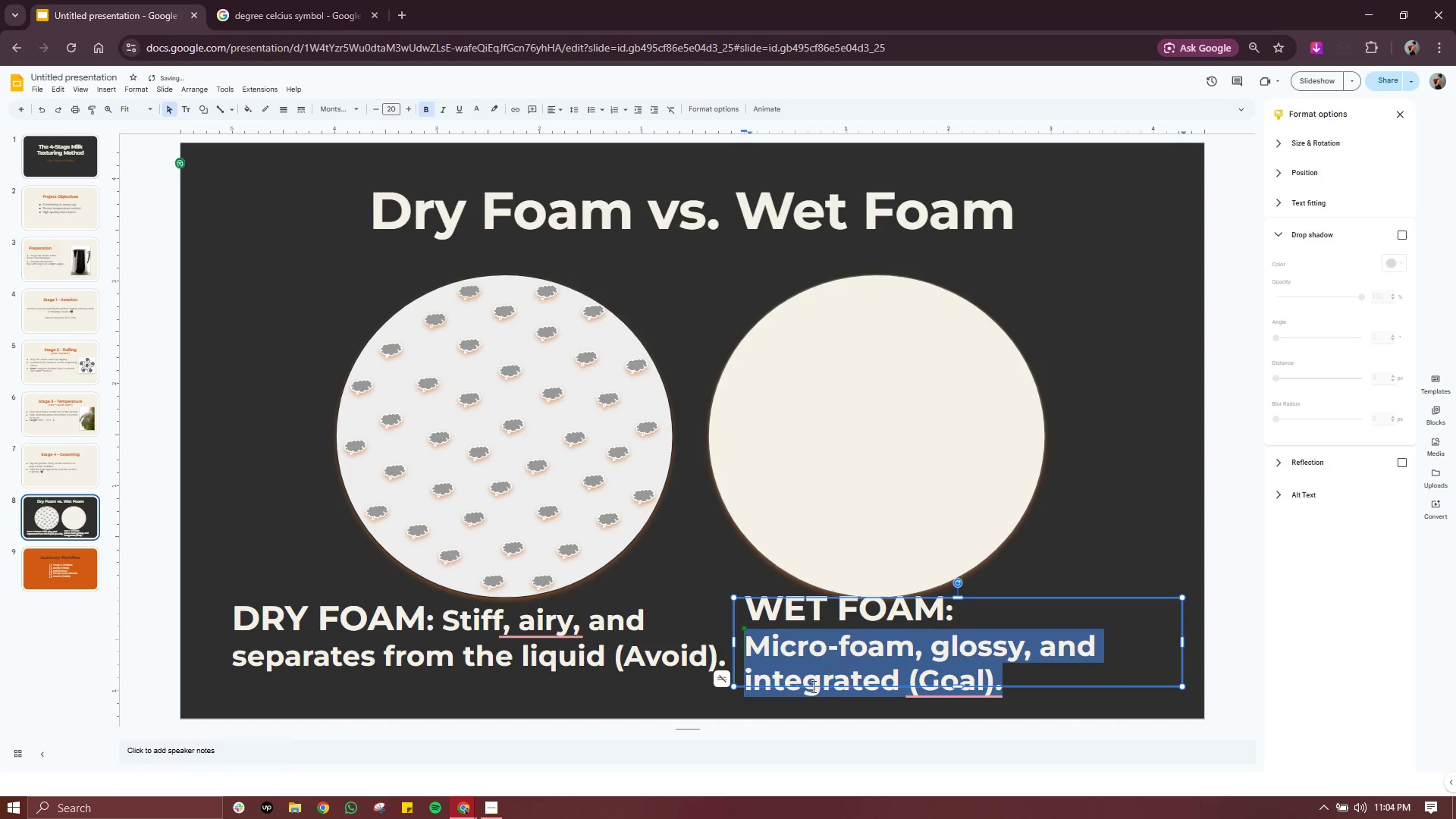 
left_click([767, 653])
 